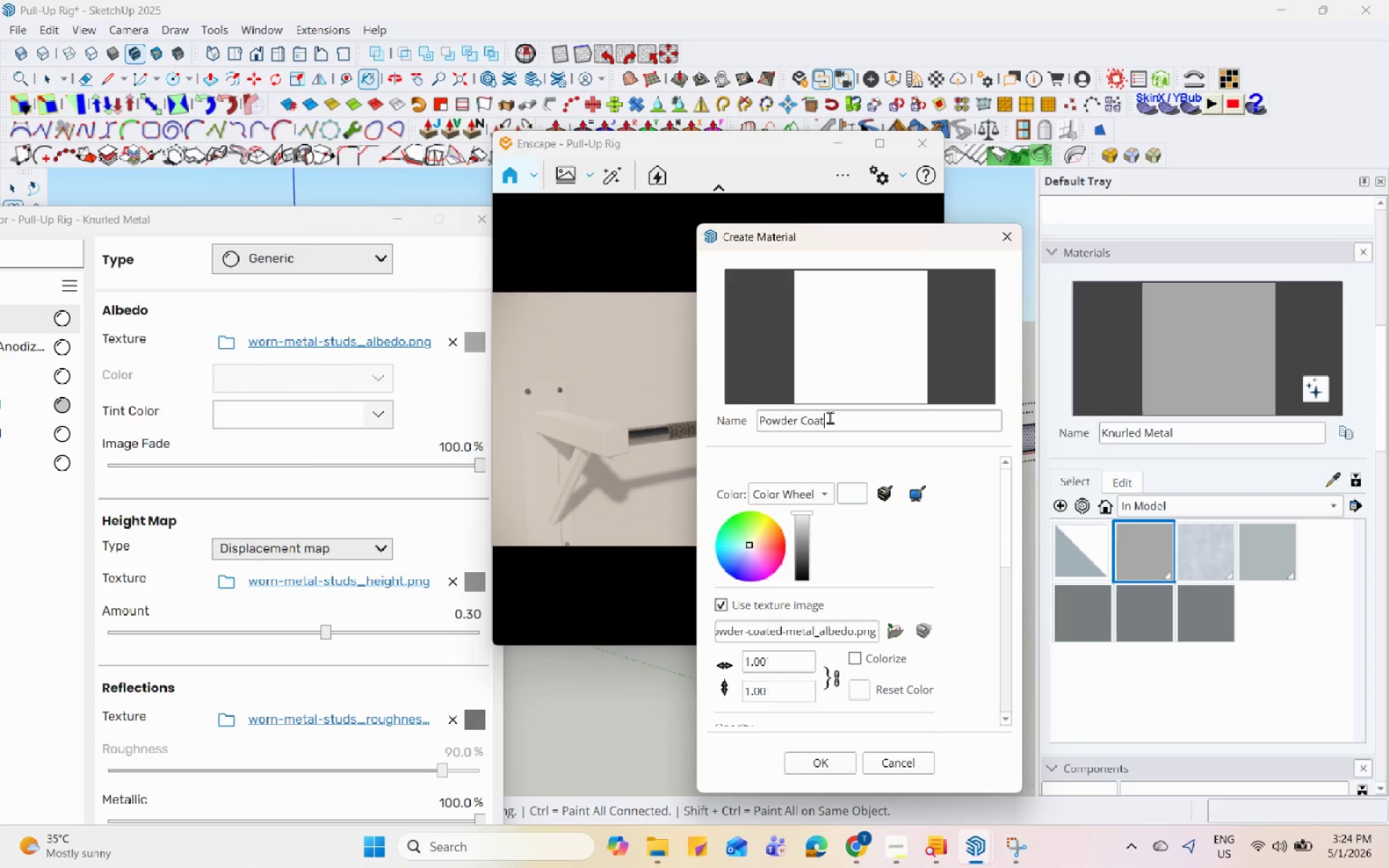 
left_click([859, 658])
 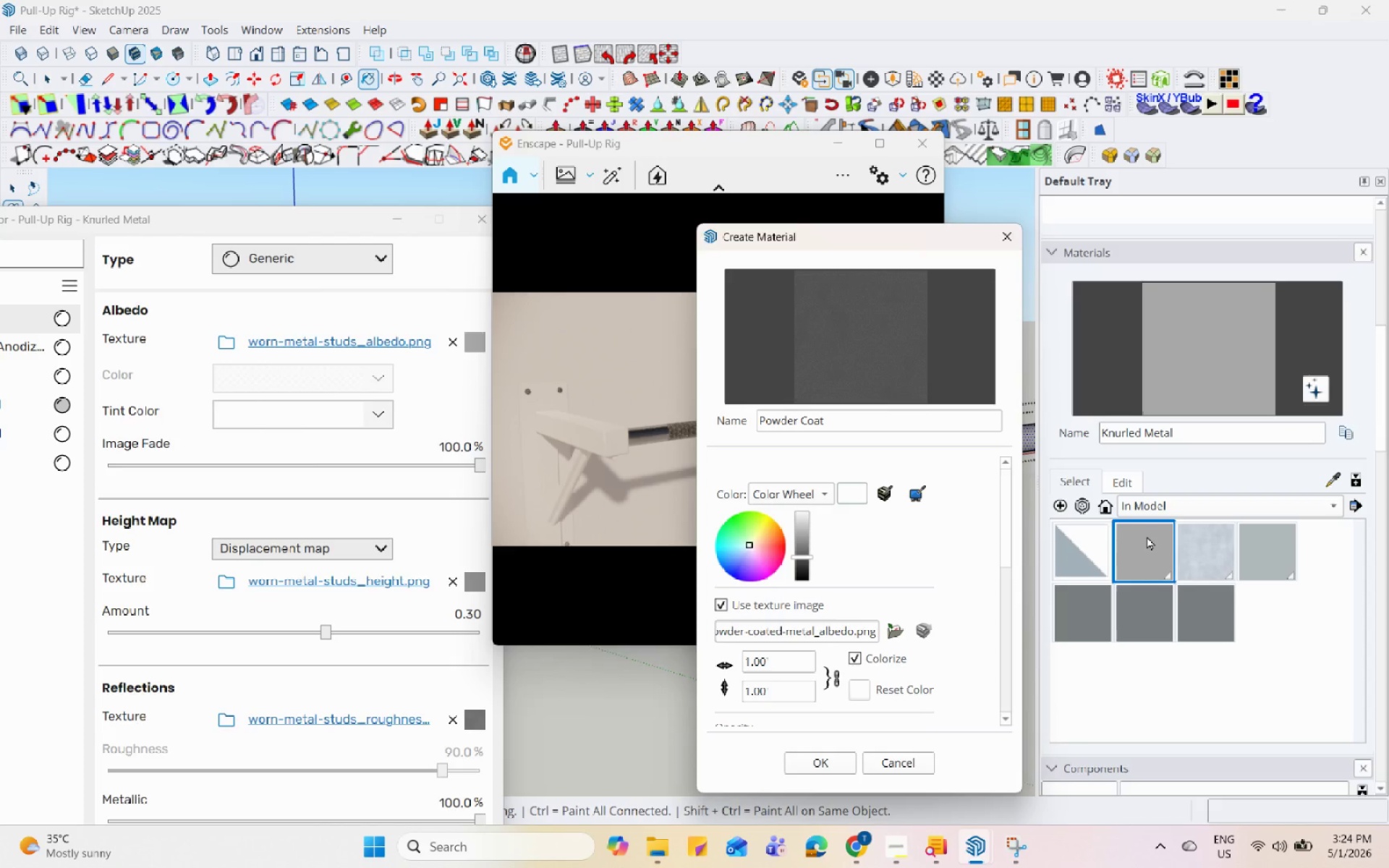 
wait(7.05)
 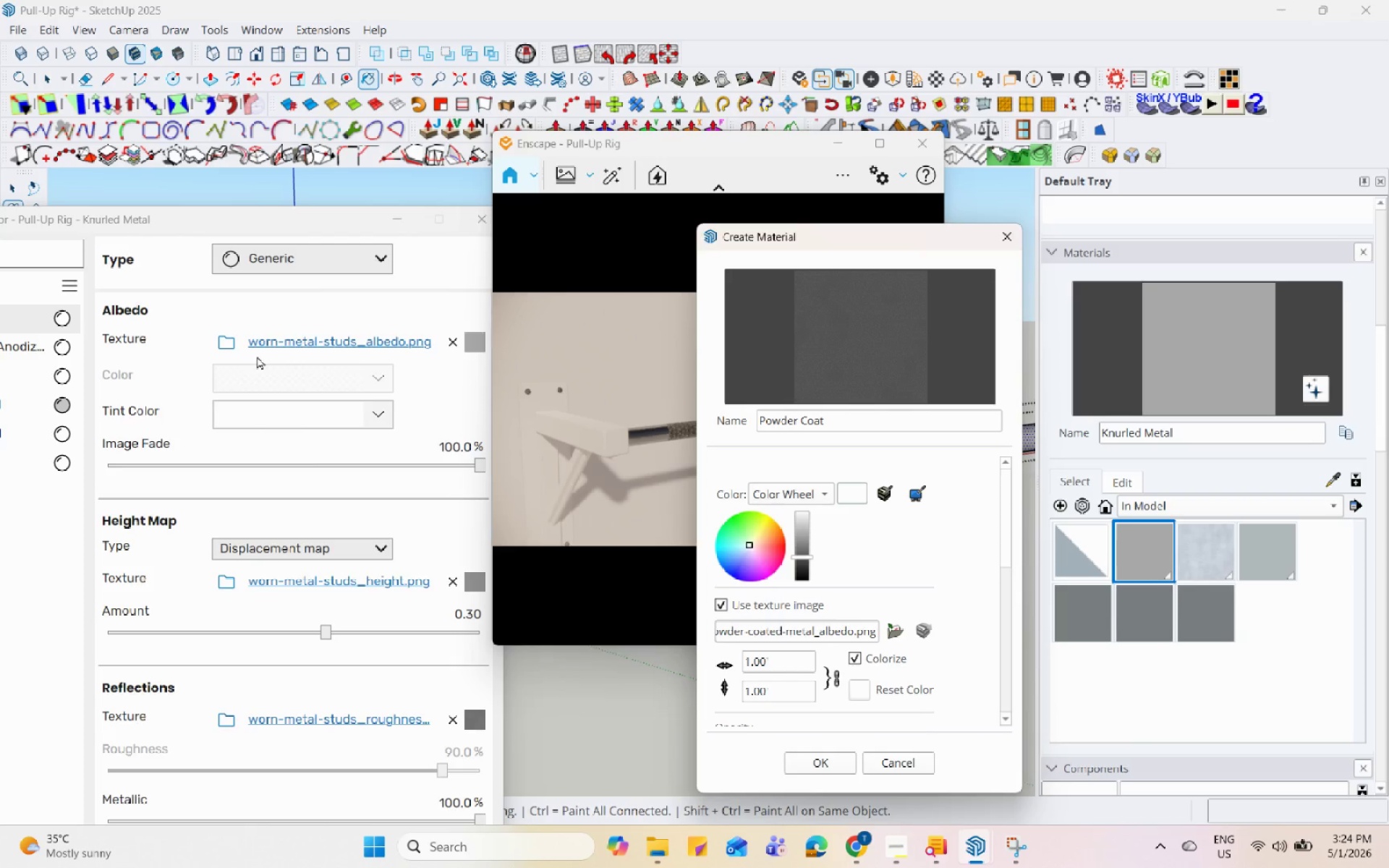 
left_click([831, 762])
 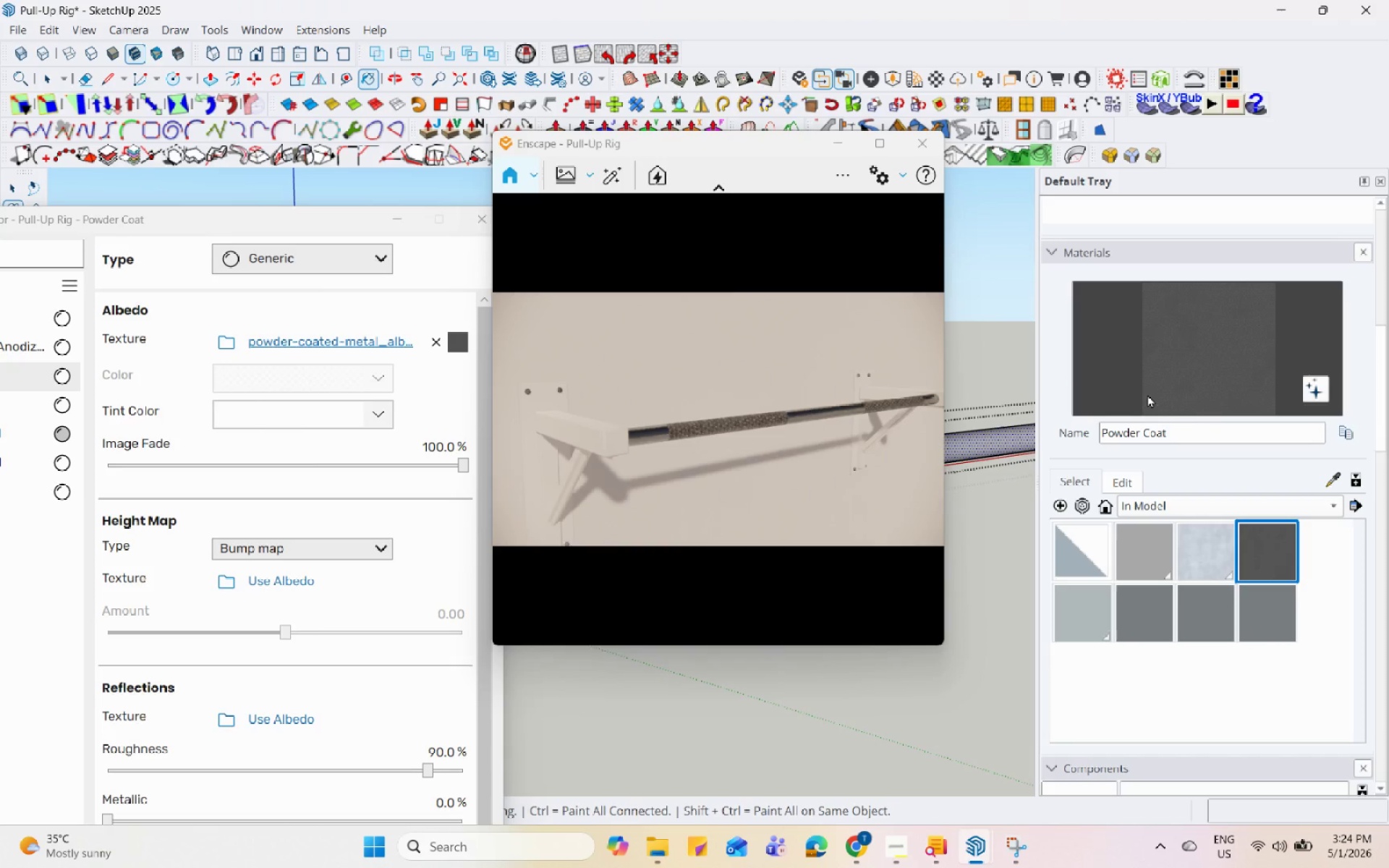 
left_click([1214, 383])
 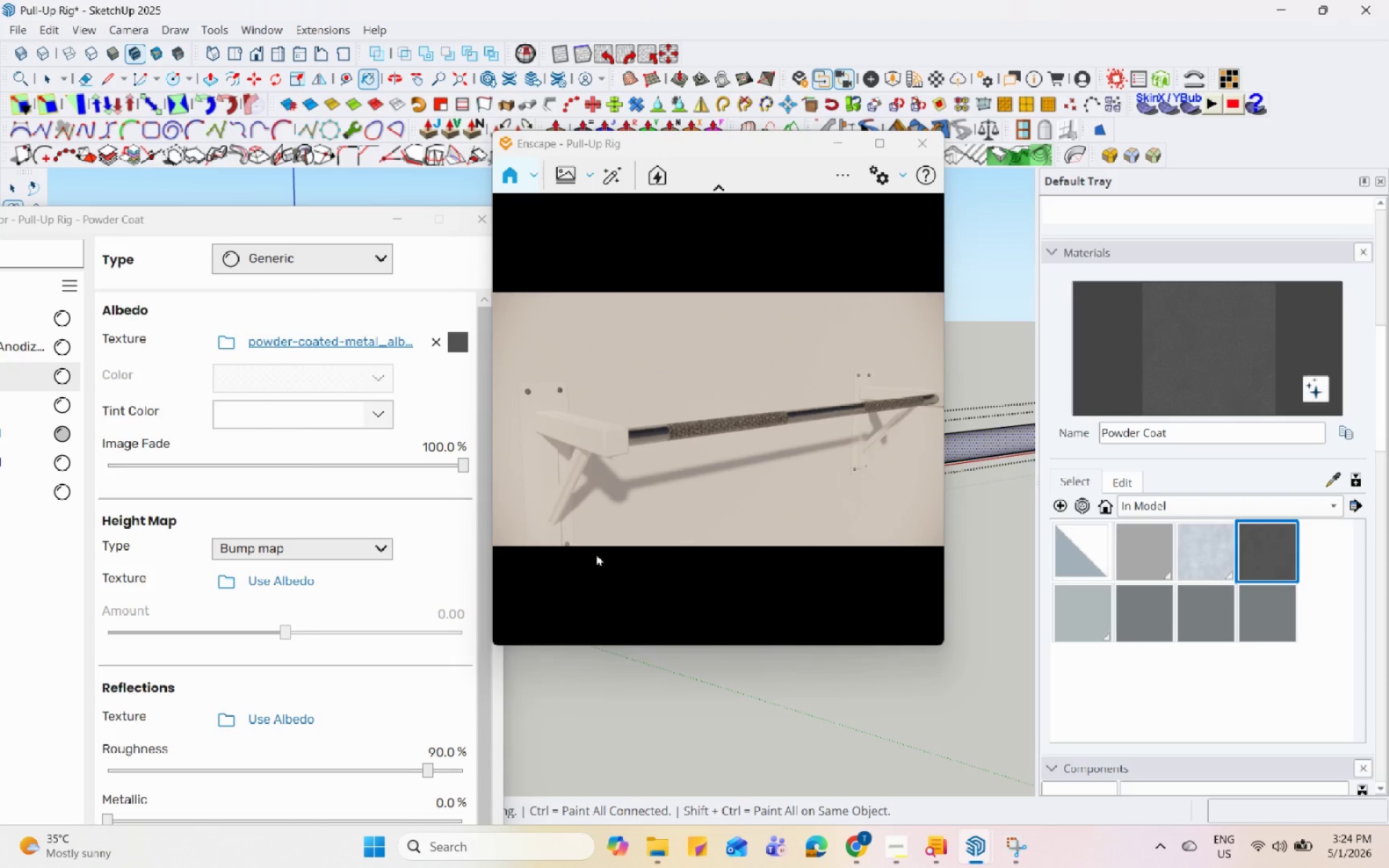 
scroll: coordinate [713, 627], scroll_direction: down, amount: 2.0
 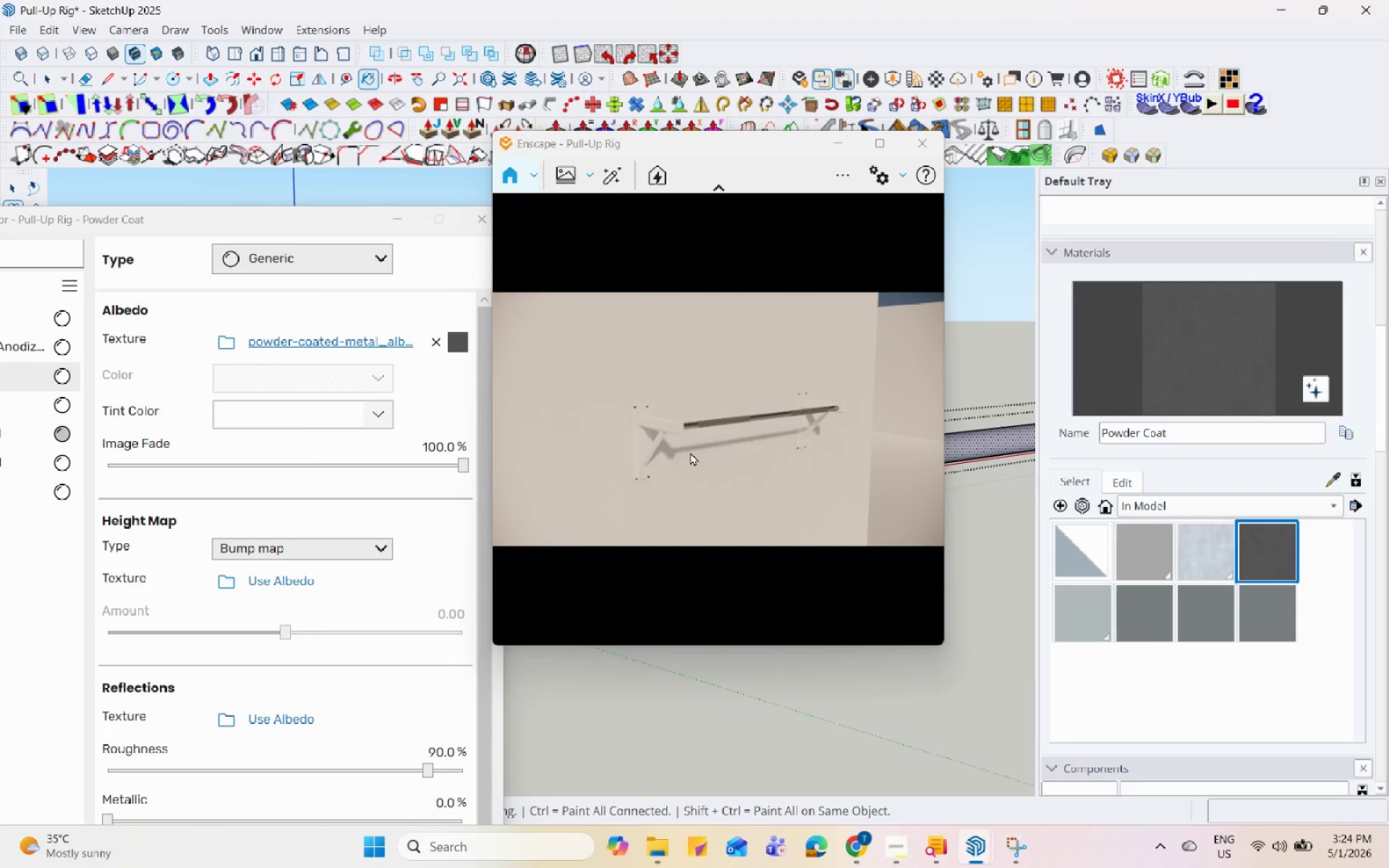 
scroll: coordinate [687, 454], scroll_direction: up, amount: 2.0
 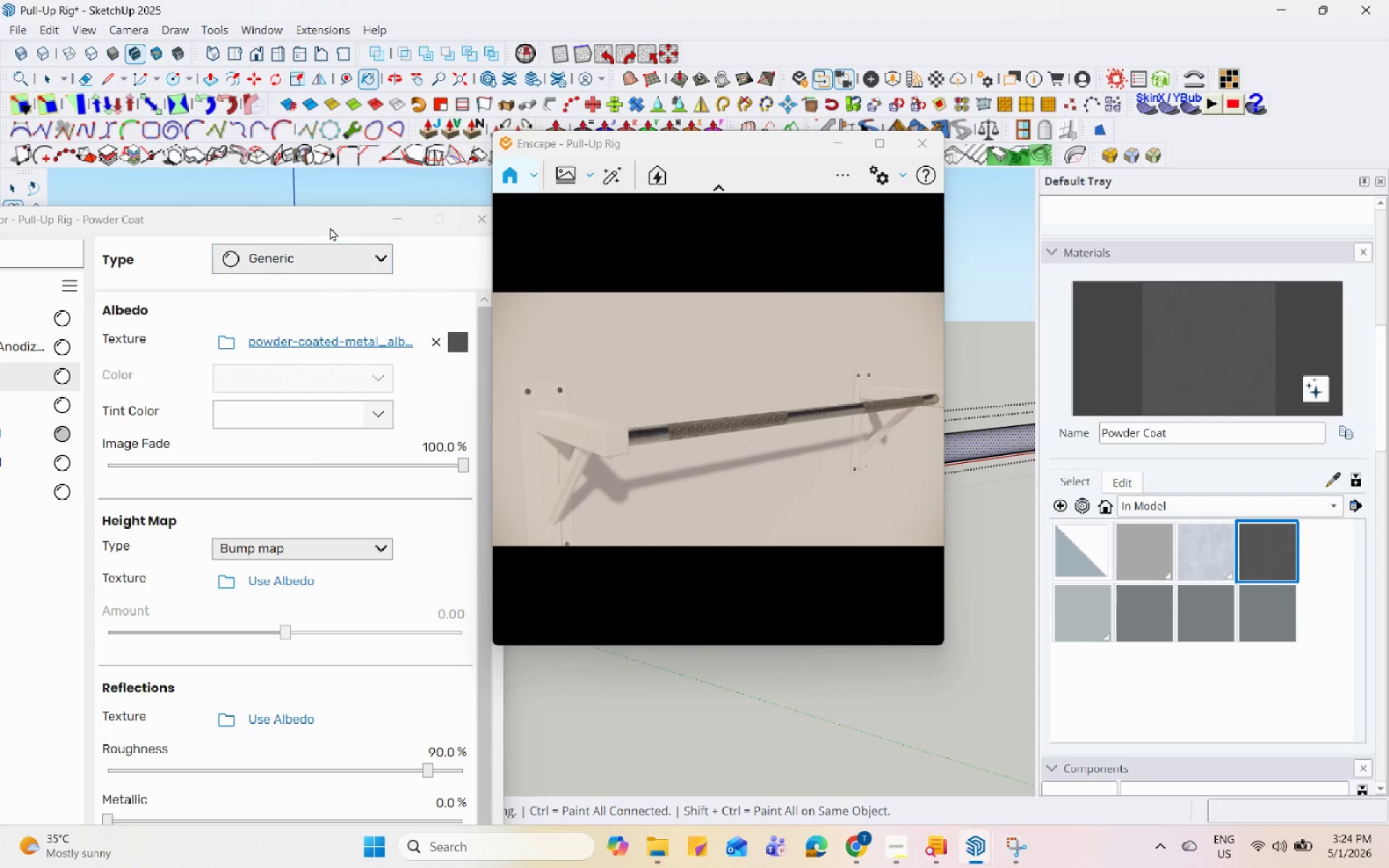 
left_click_drag(start_coordinate=[332, 219], to_coordinate=[98, 279])
 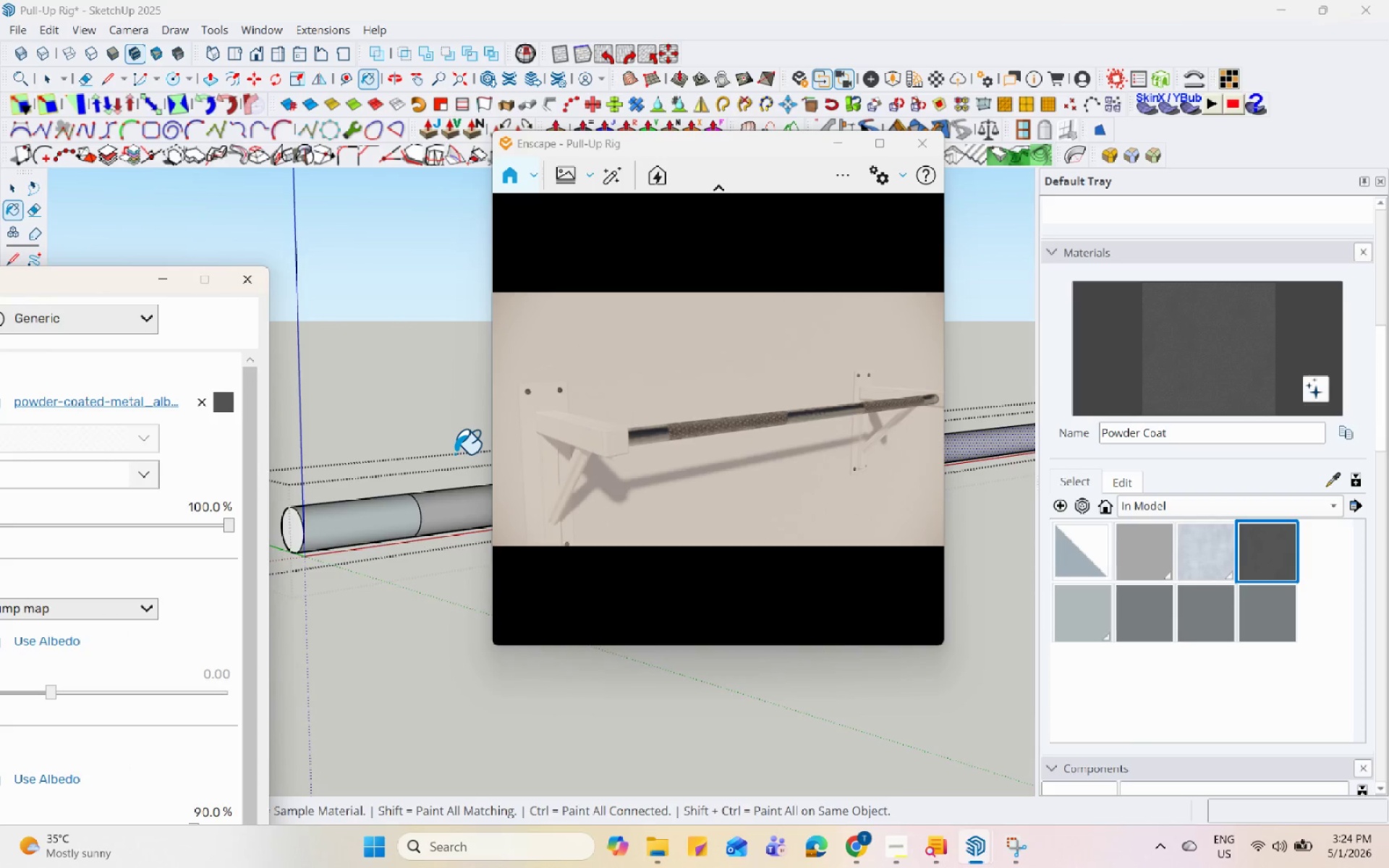 
scroll: coordinate [422, 538], scroll_direction: down, amount: 4.0
 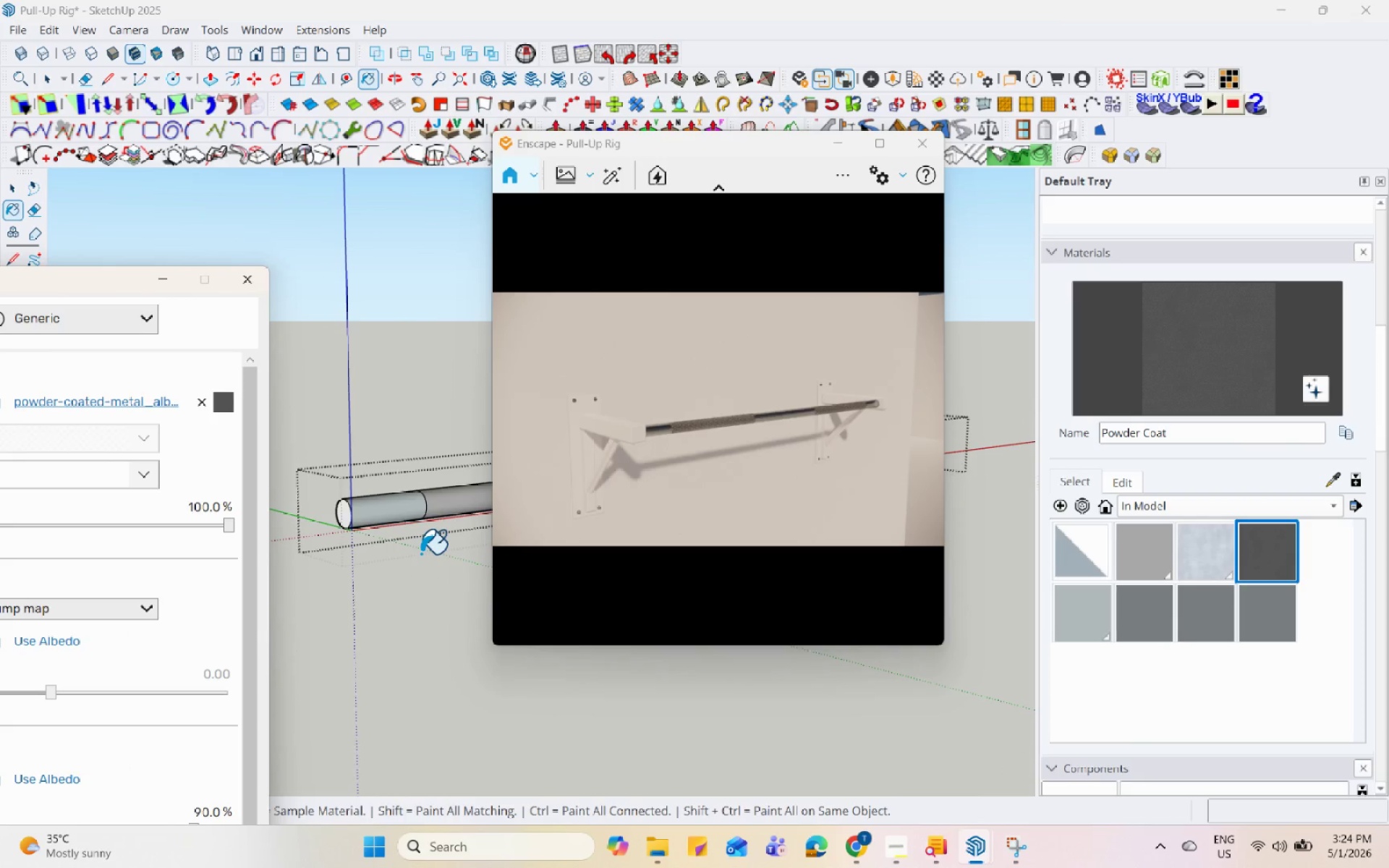 
key(Escape)
 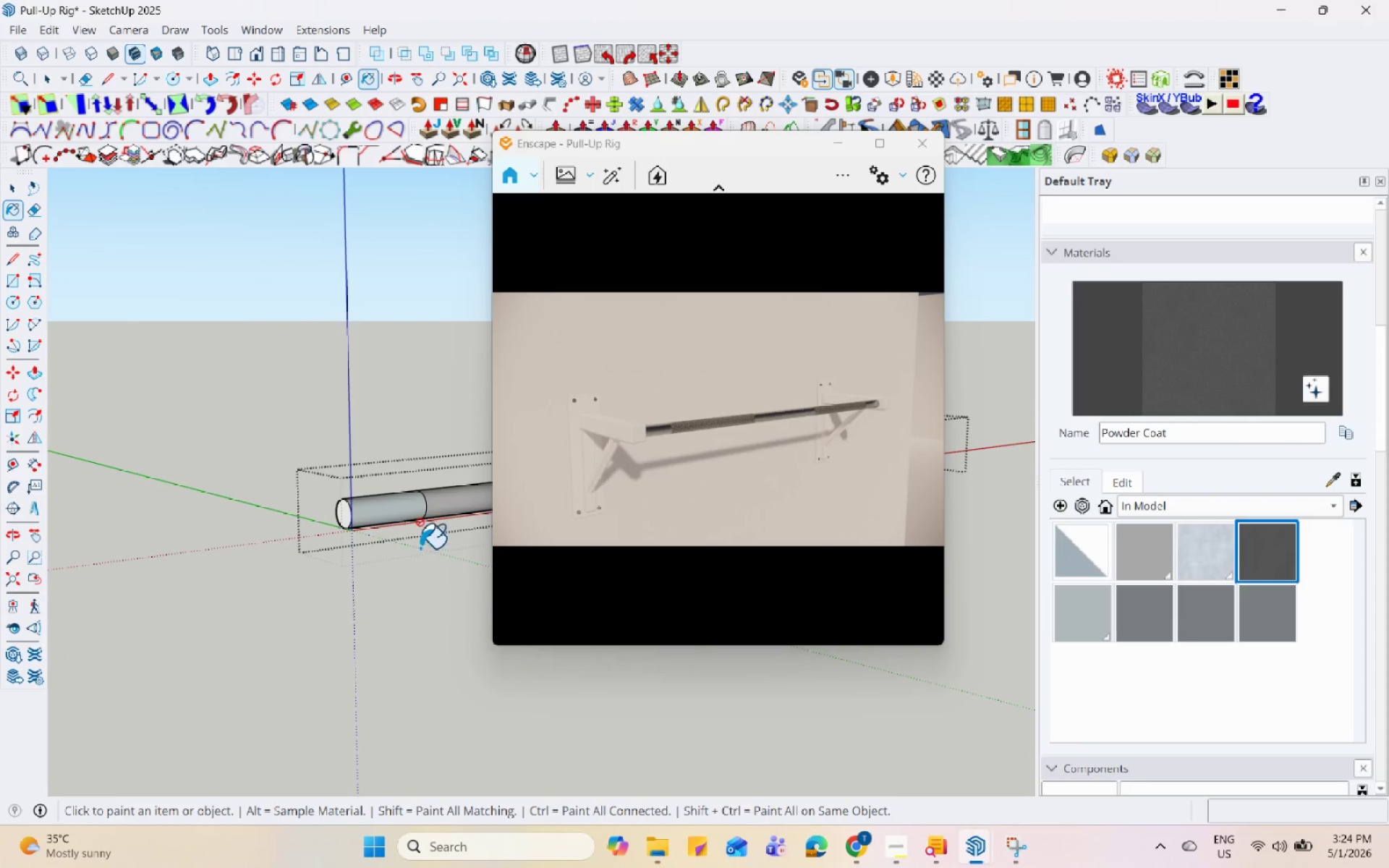 
key(Space)
 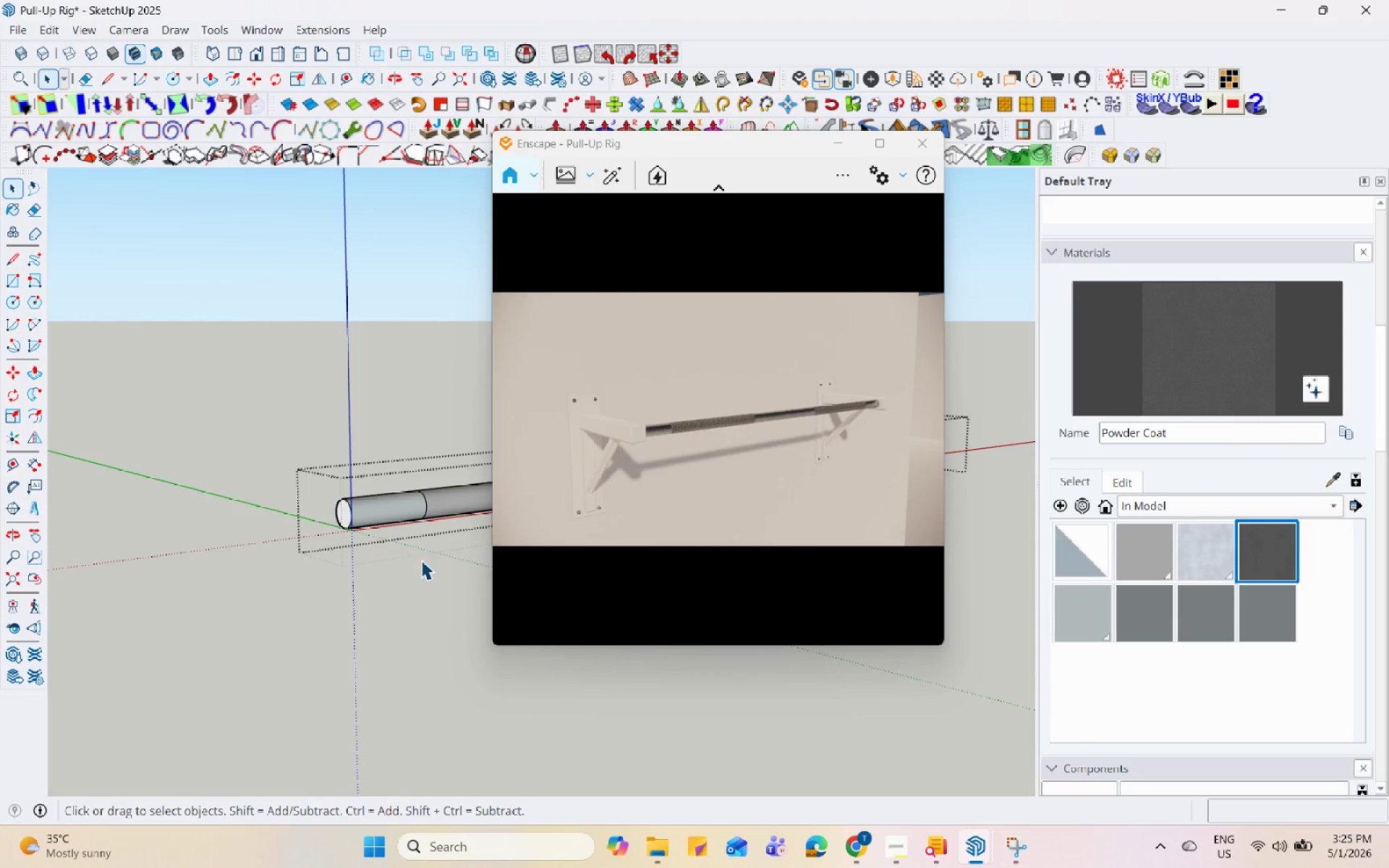 
left_click([425, 574])
 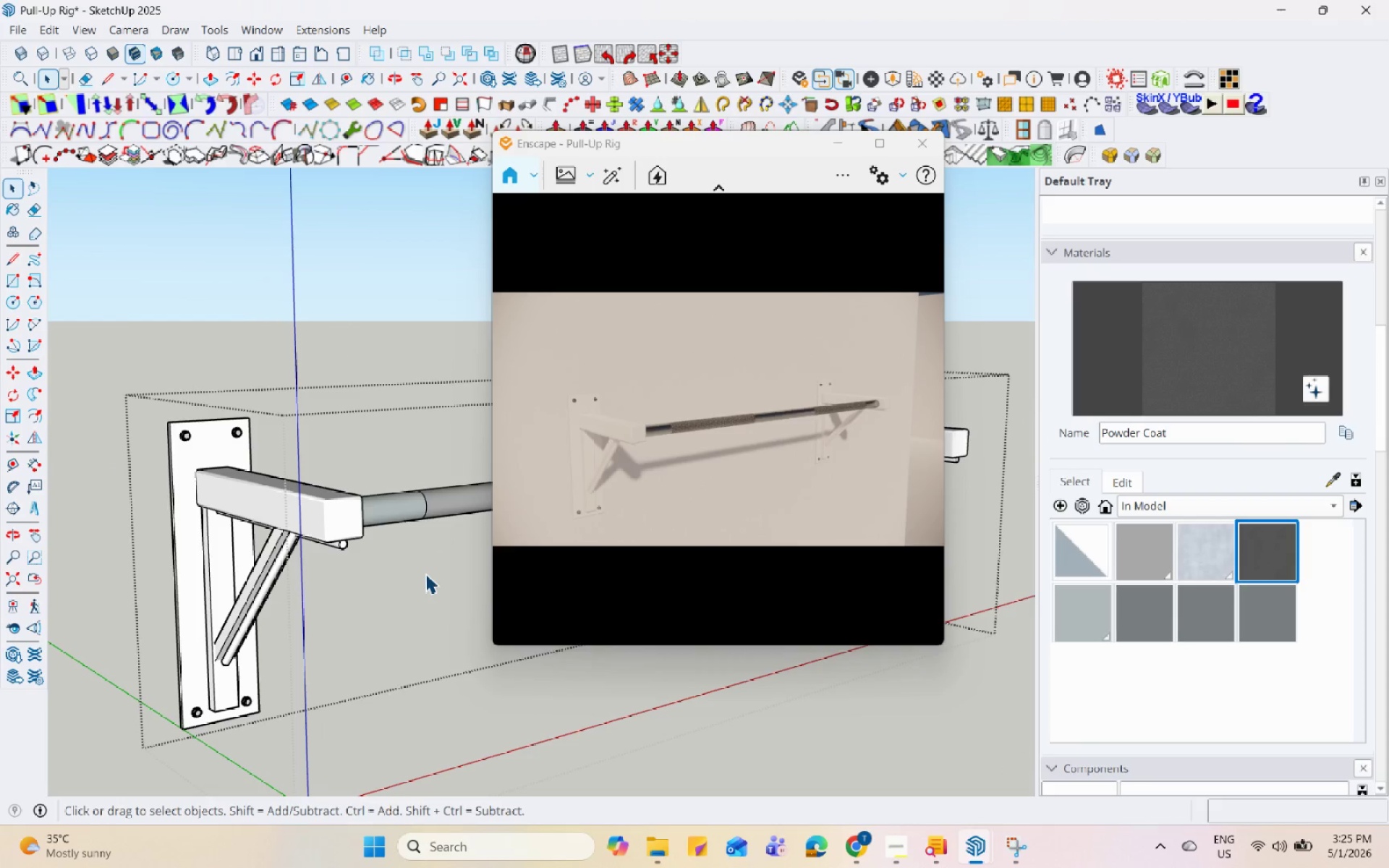 
key(Escape)
 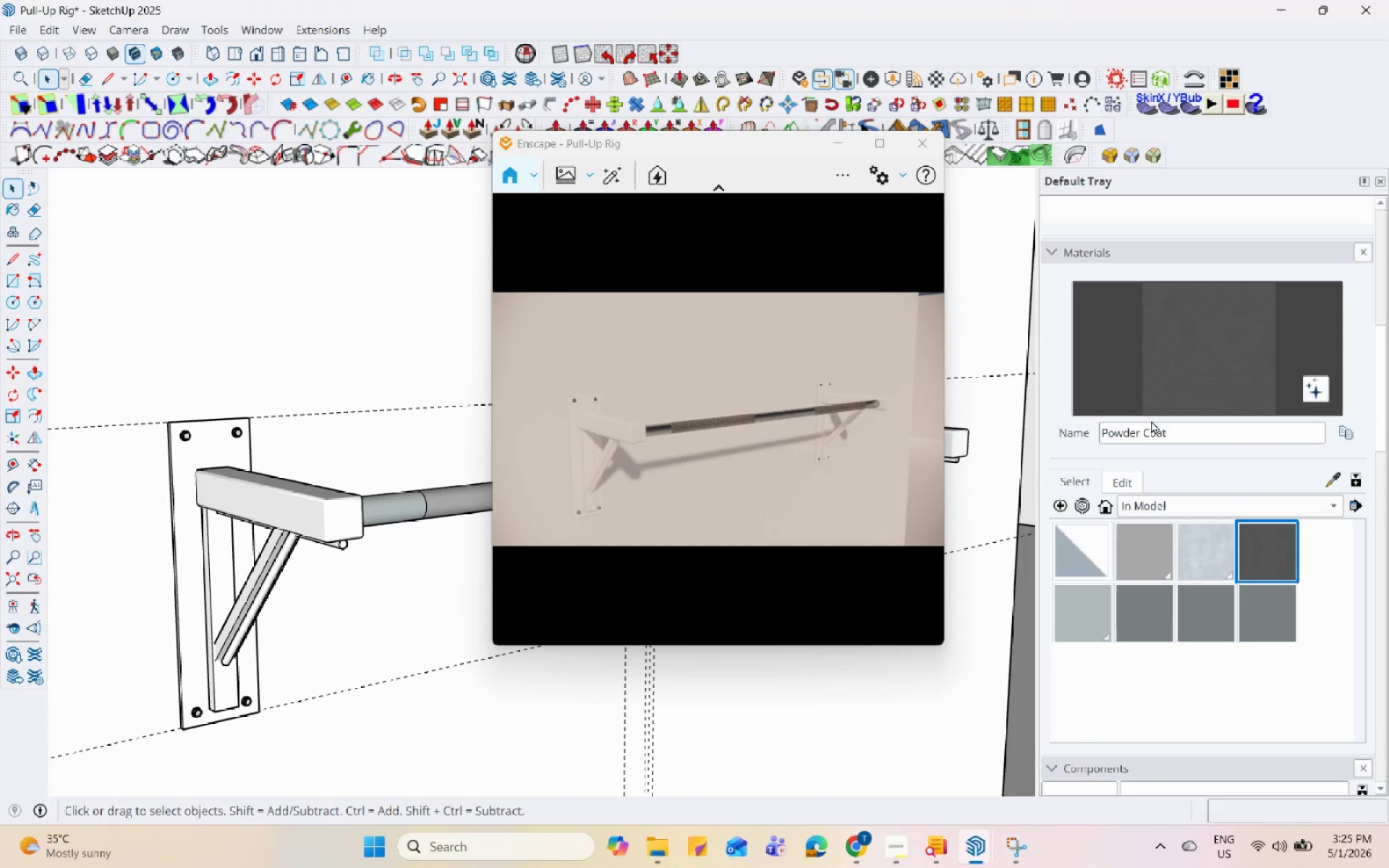 
left_click([1207, 335])
 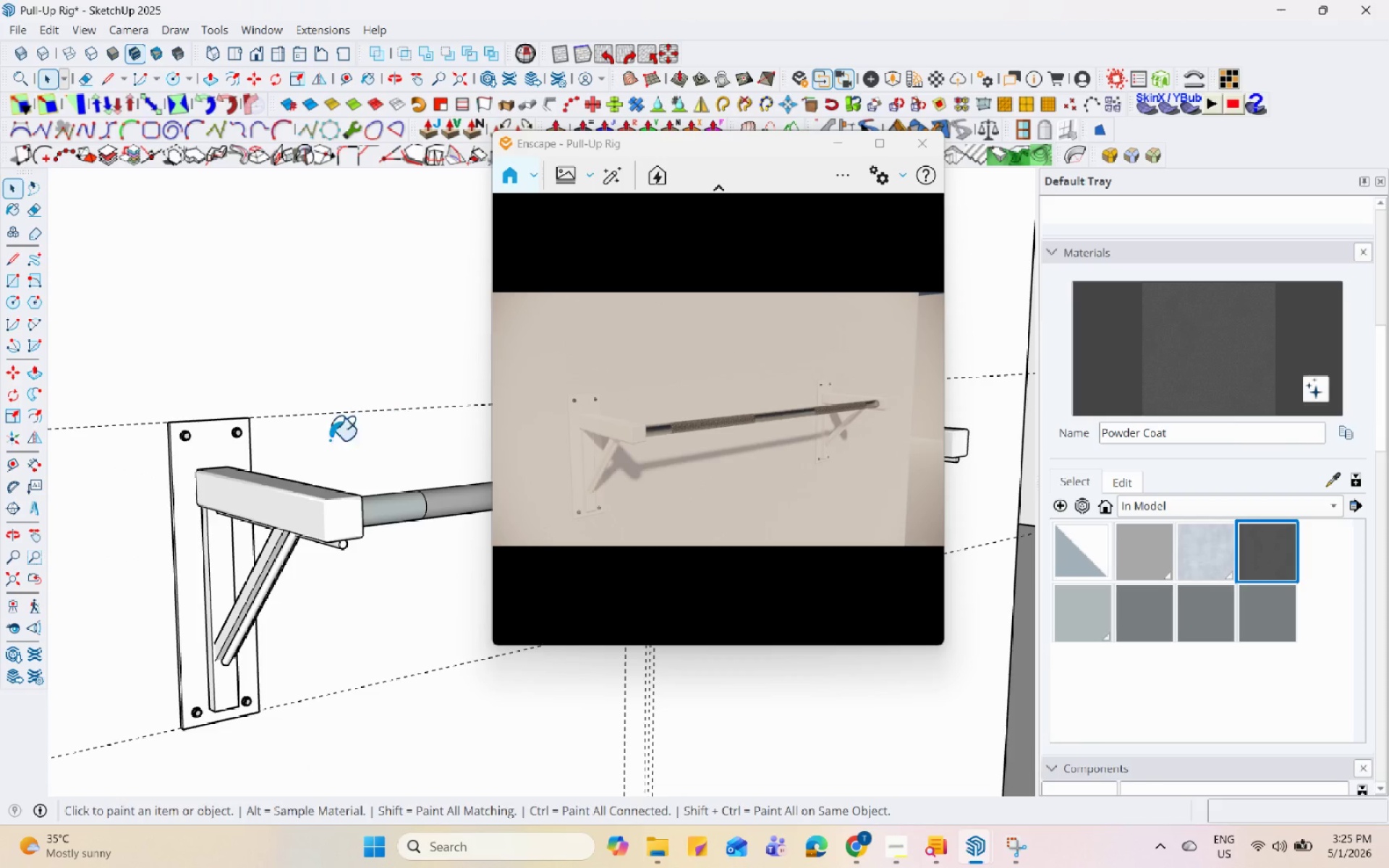 
left_click([293, 511])
 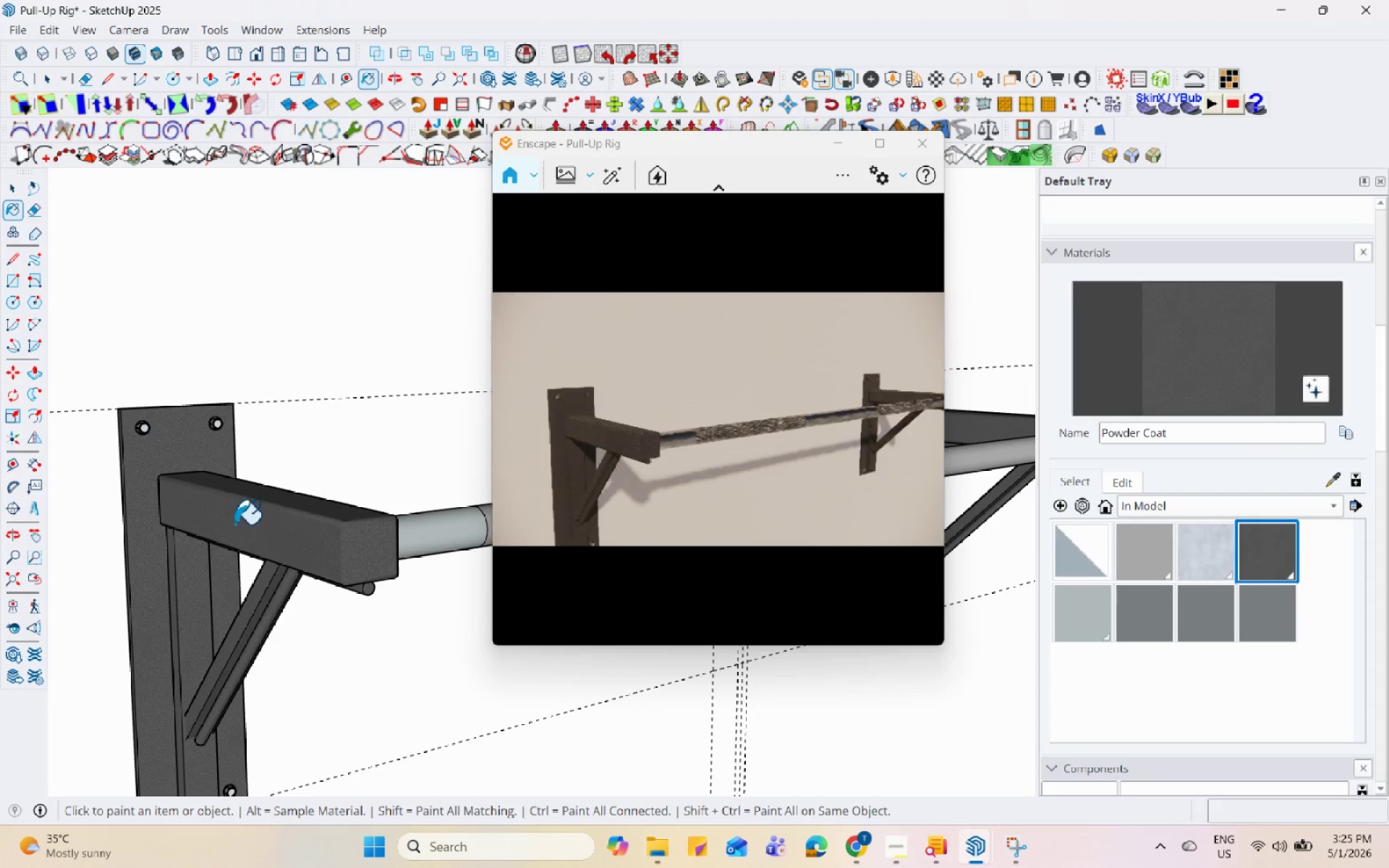 
scroll: coordinate [292, 458], scroll_direction: up, amount: 3.0
 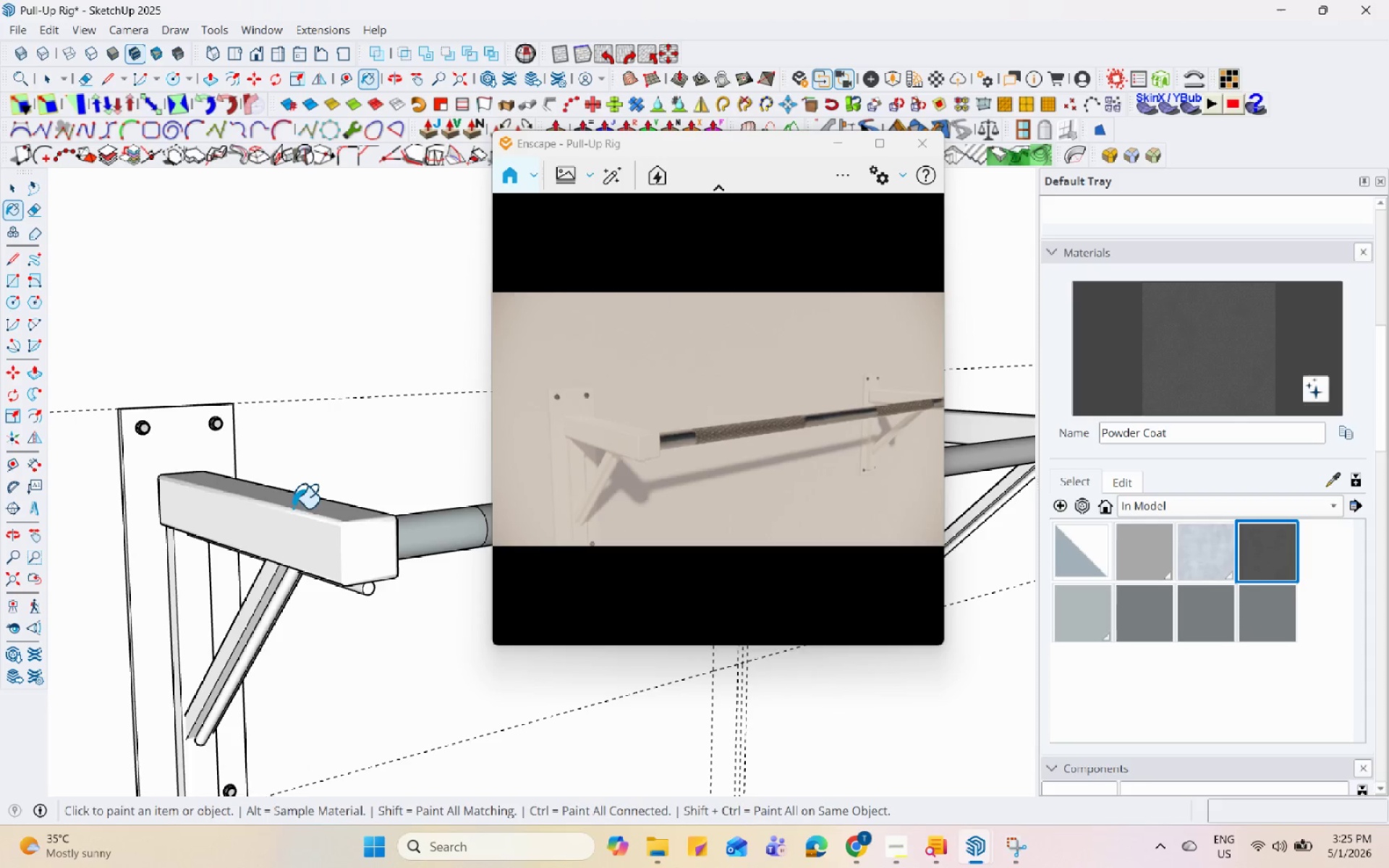 
scroll: coordinate [234, 525], scroll_direction: down, amount: 2.0
 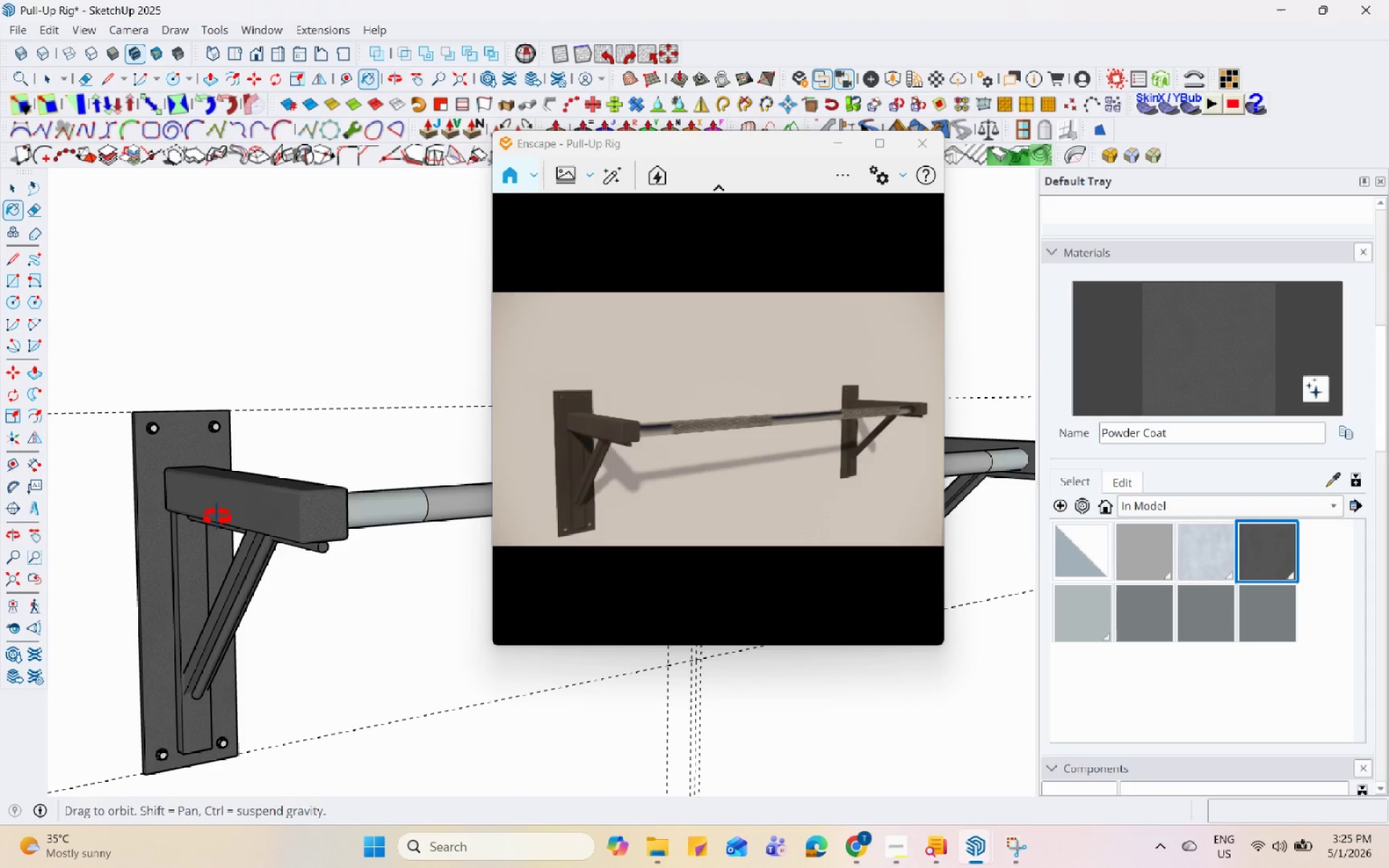 
scroll: coordinate [189, 521], scroll_direction: up, amount: 11.0
 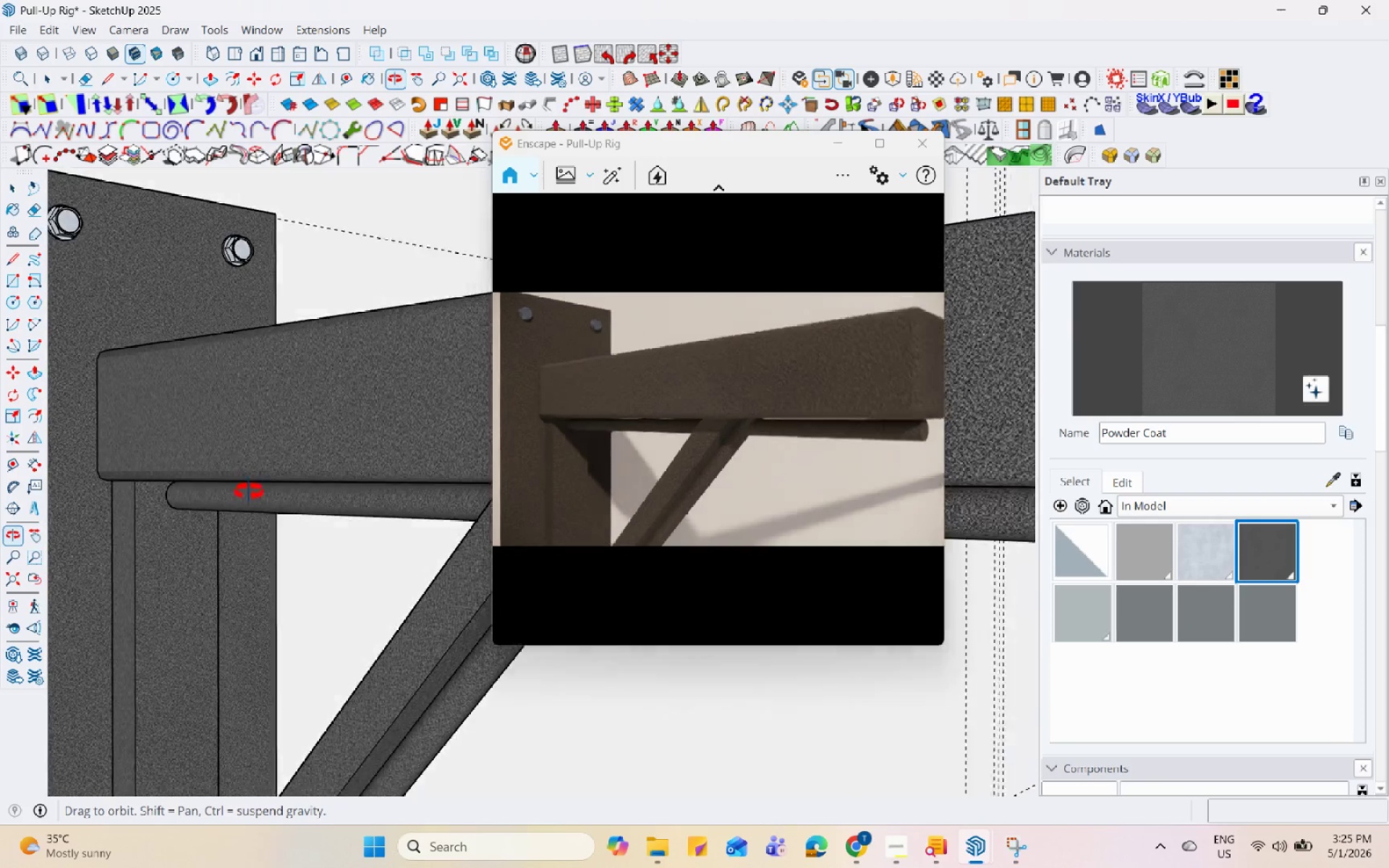 
scroll: coordinate [135, 448], scroll_direction: down, amount: 10.0
 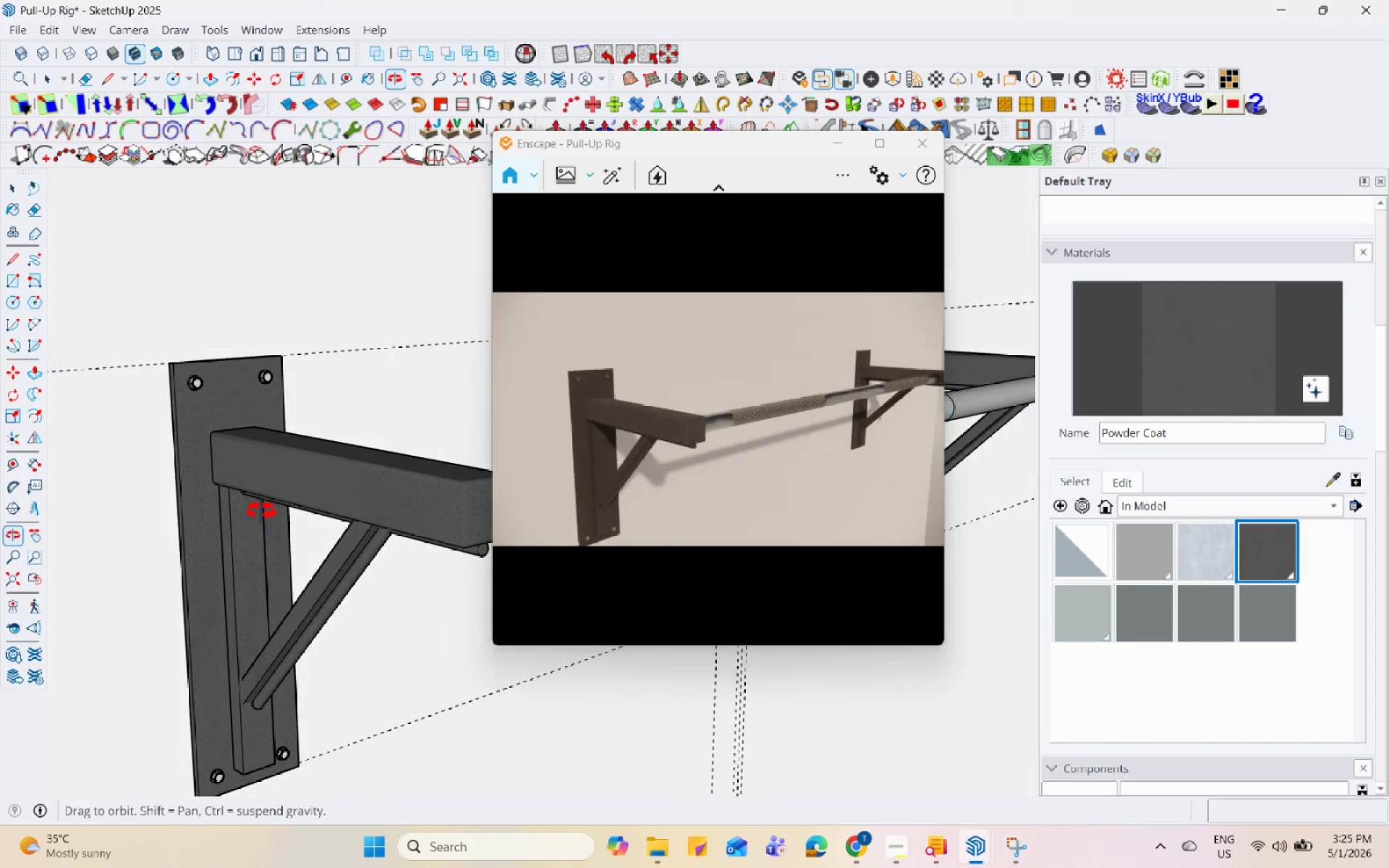 
scroll: coordinate [245, 438], scroll_direction: up, amount: 6.0
 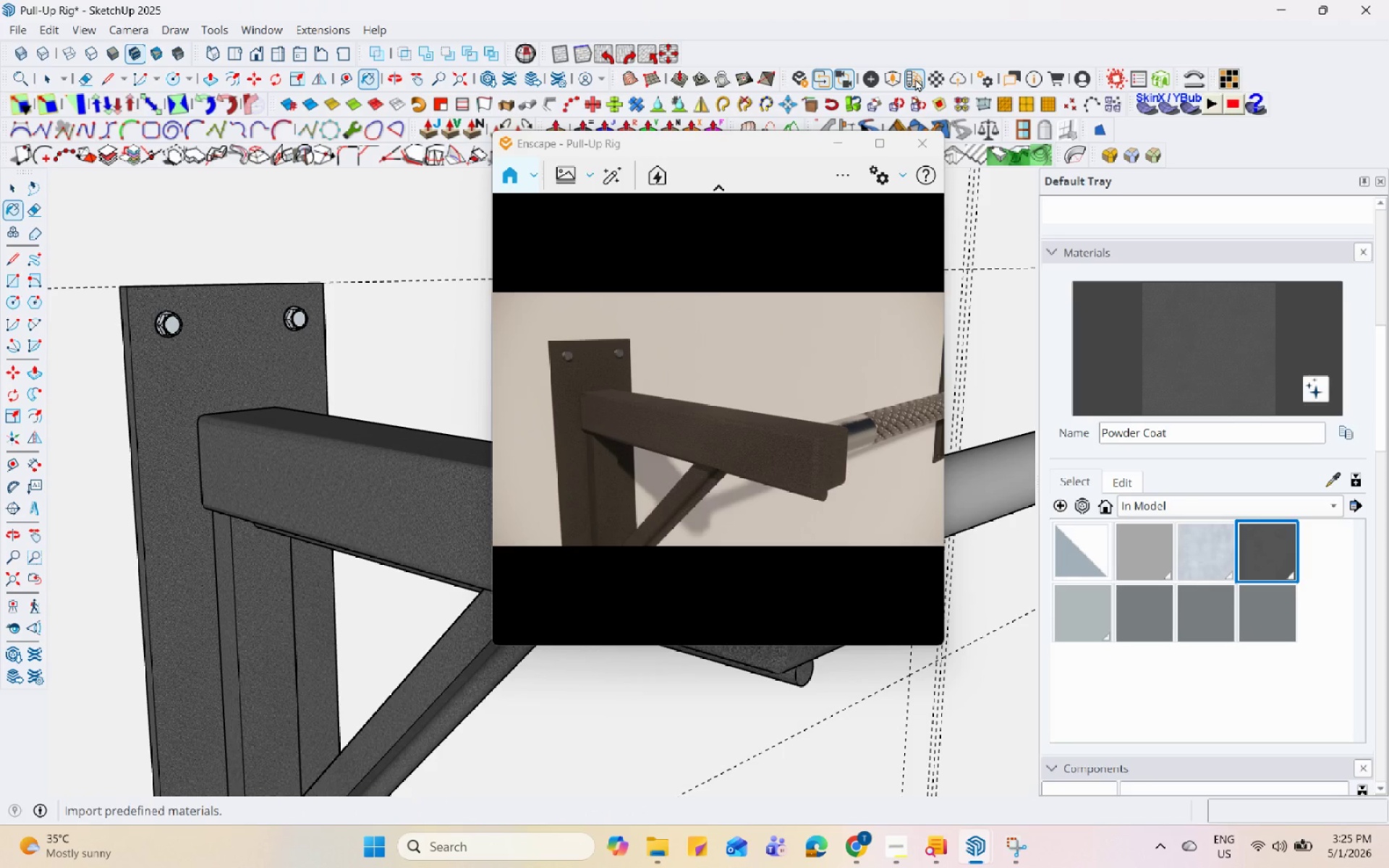 
left_click([920, 80])
 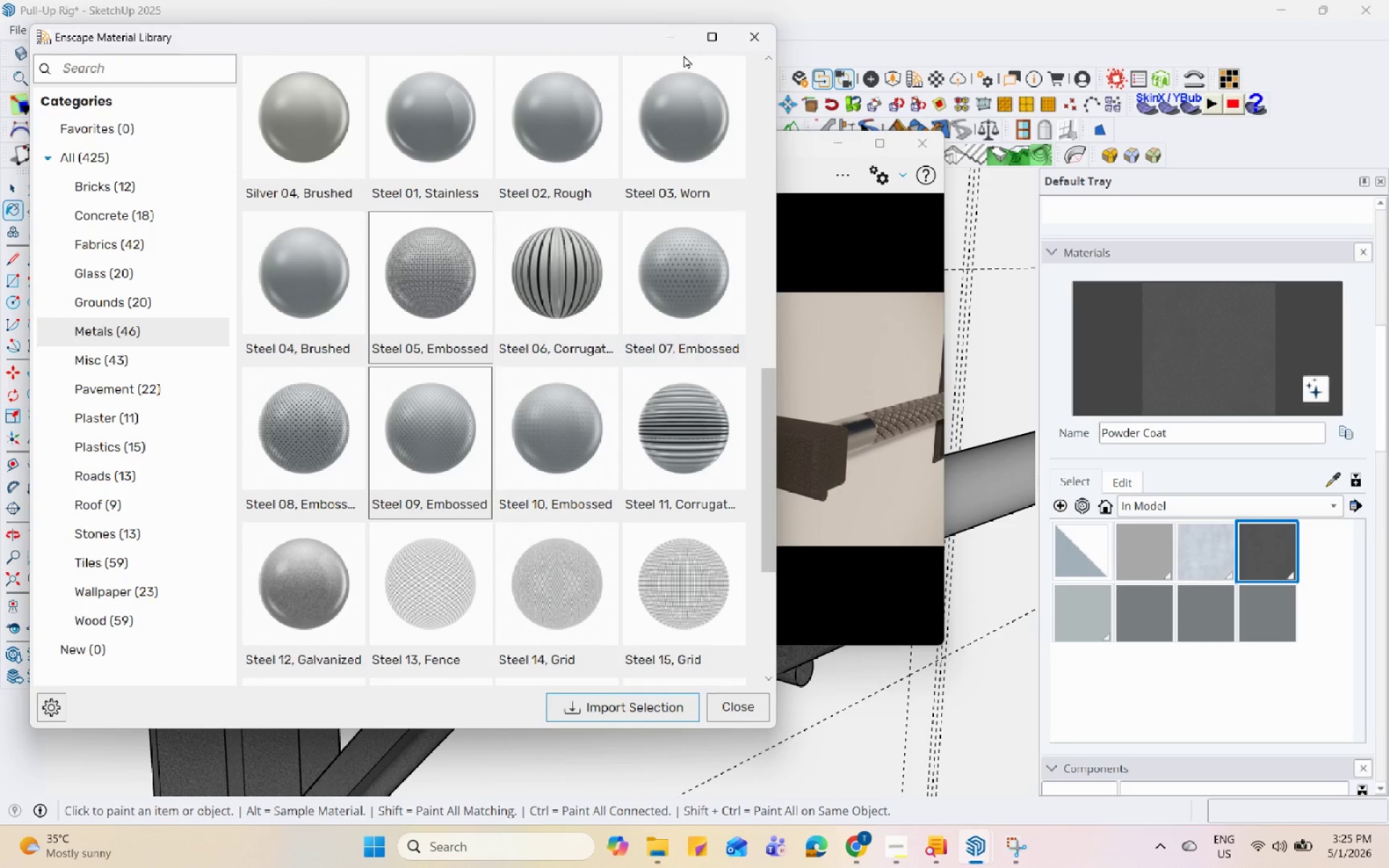 
left_click([666, 38])
 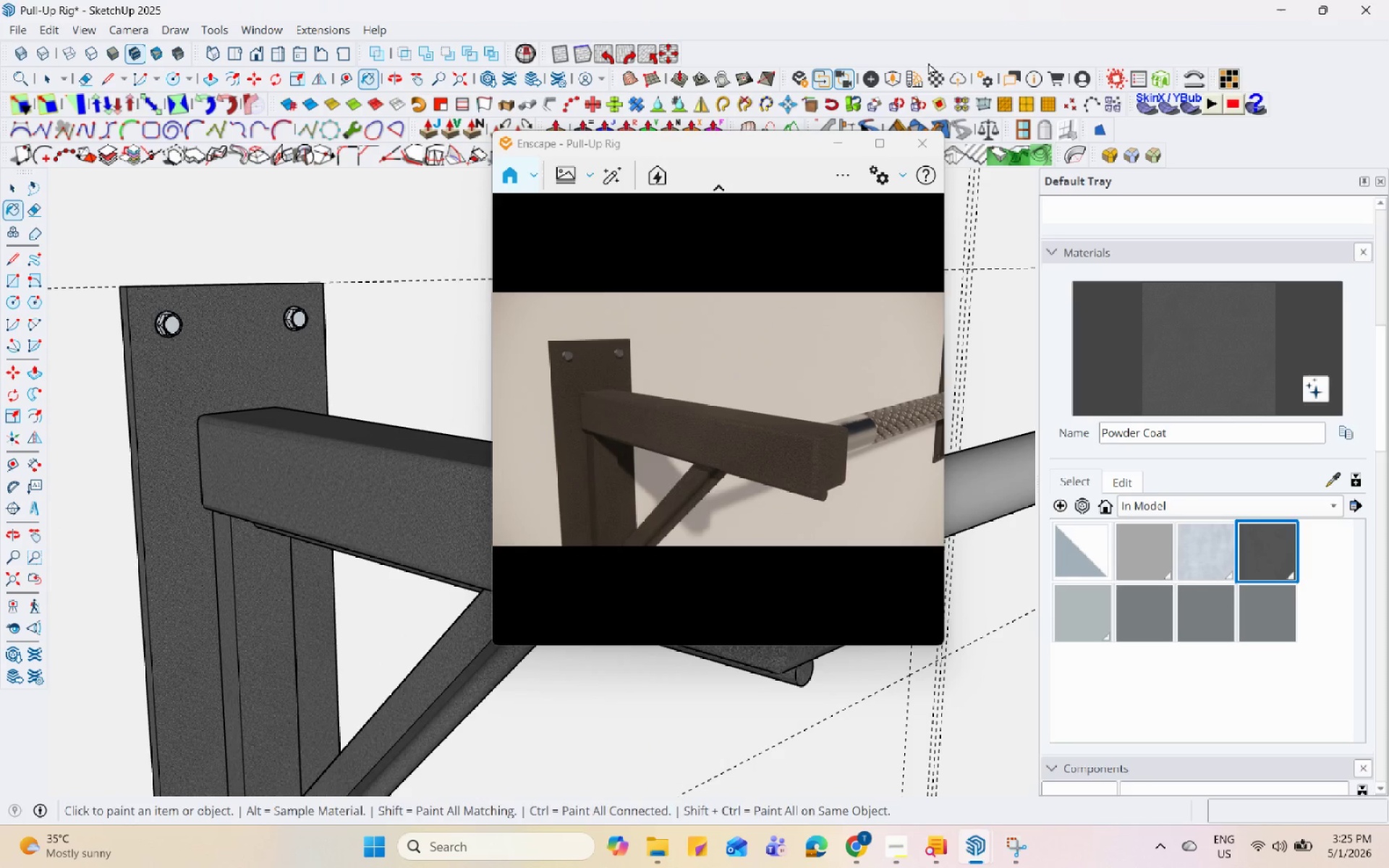 
left_click([927, 80])
 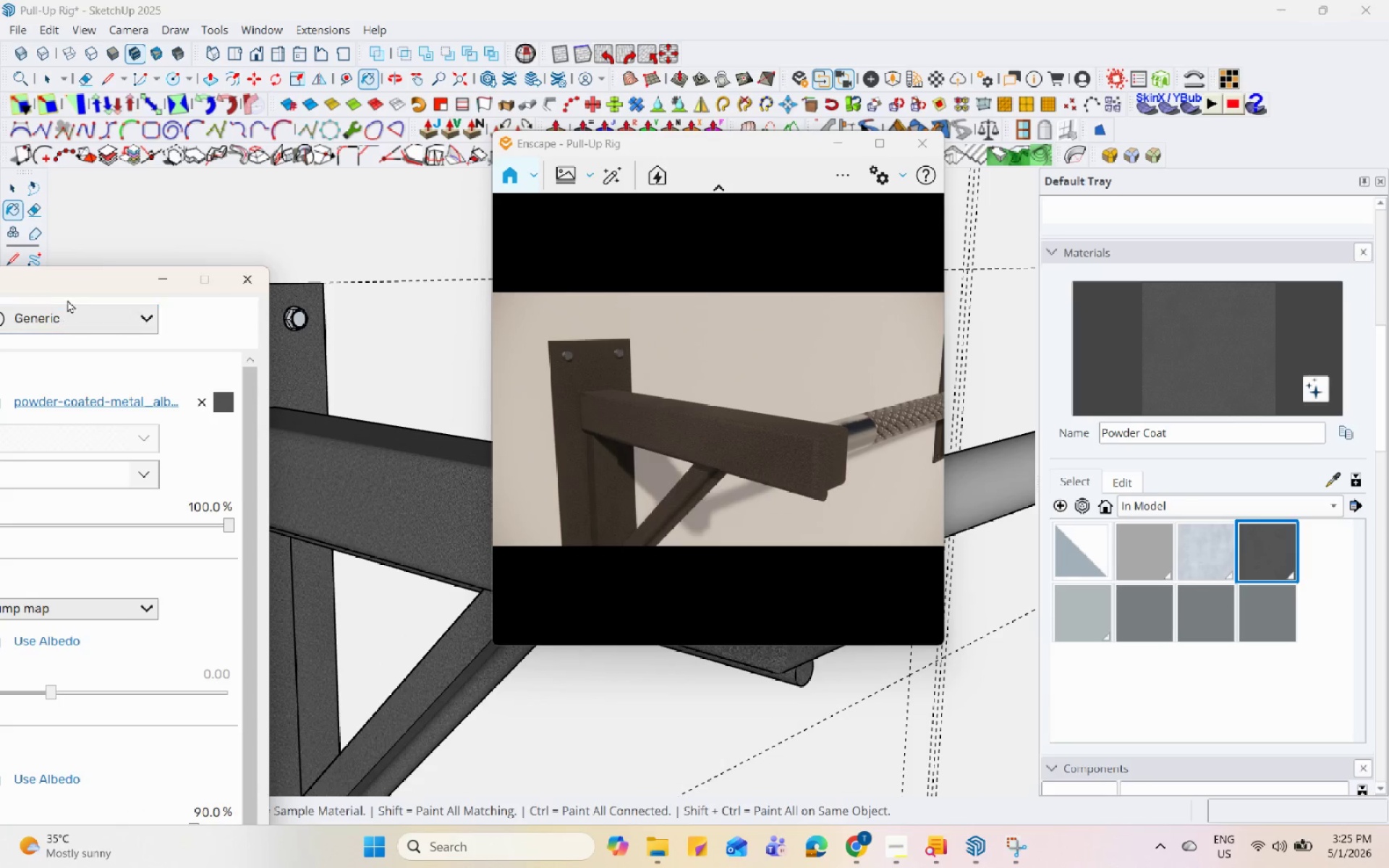 
left_click_drag(start_coordinate=[75, 287], to_coordinate=[271, 145])
 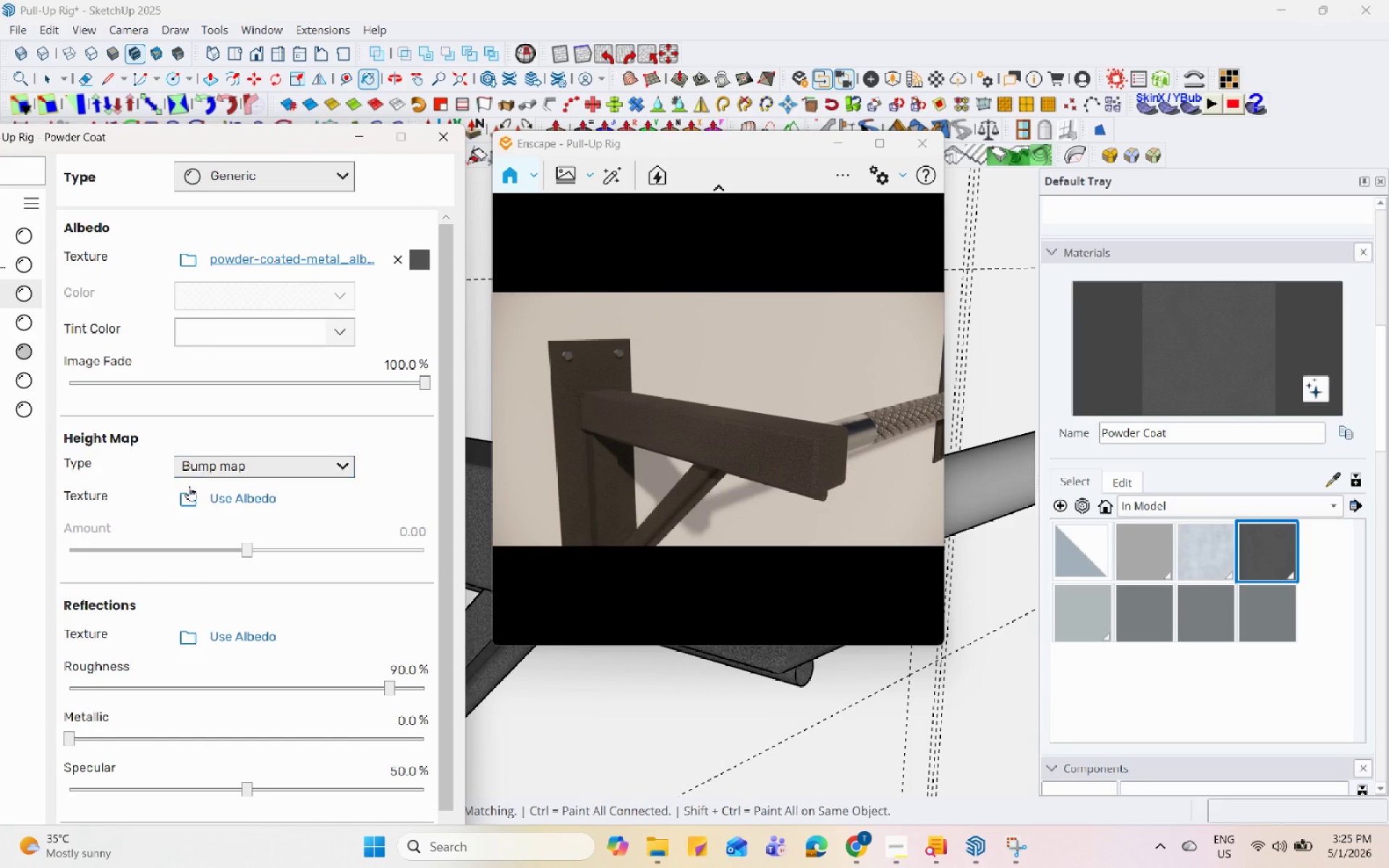 
left_click([189, 495])
 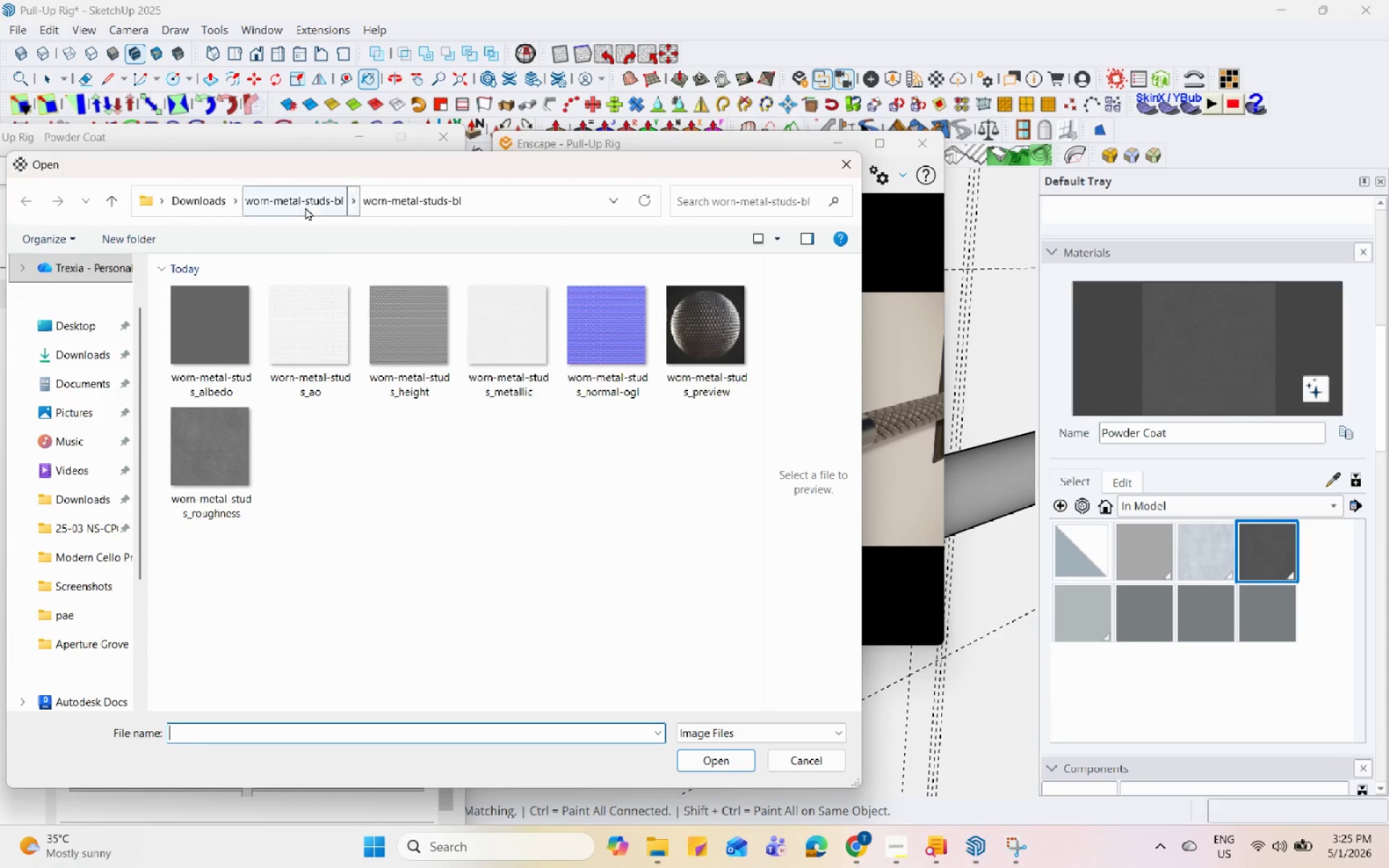 
left_click([184, 204])
 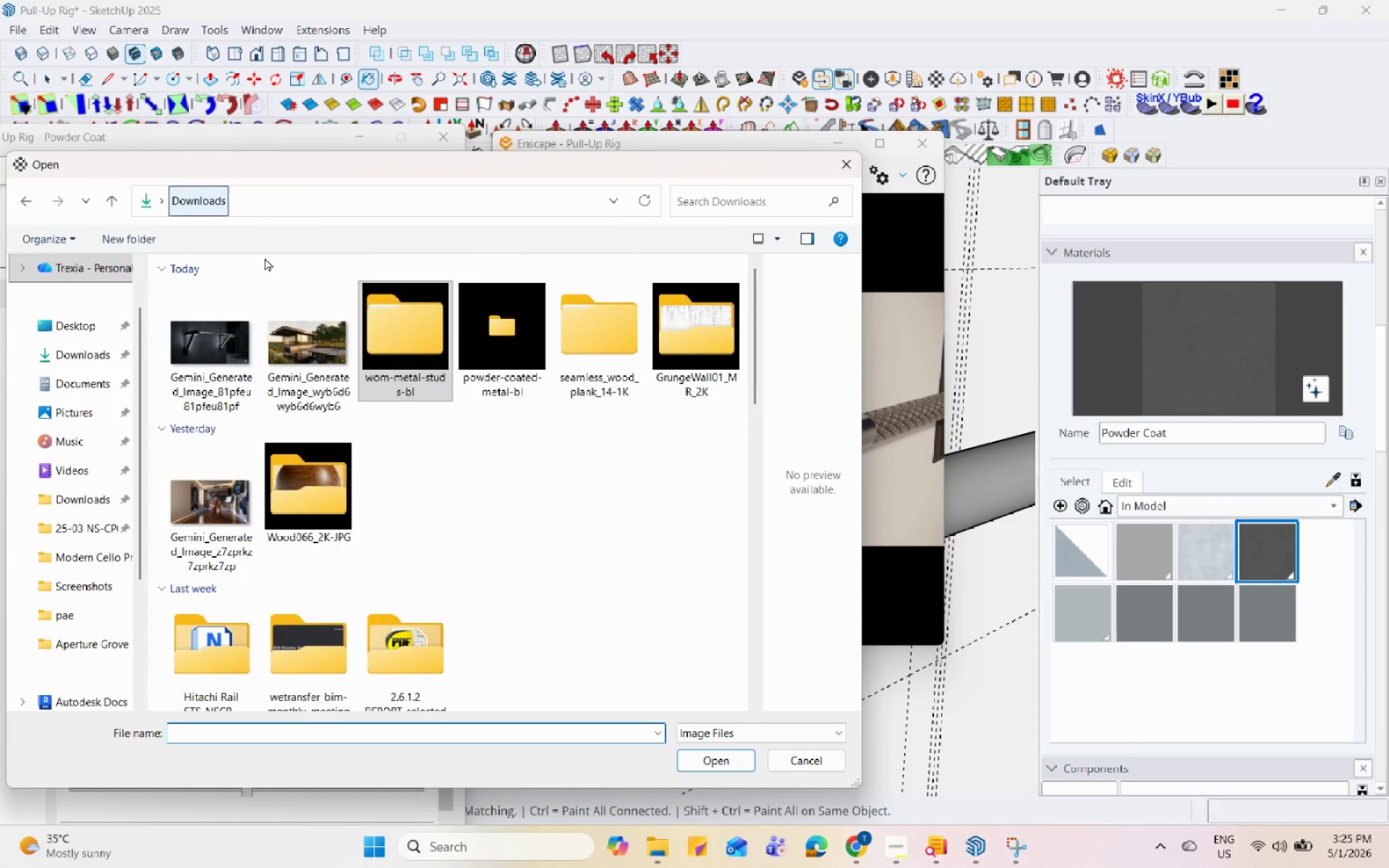 
left_click([472, 349])
 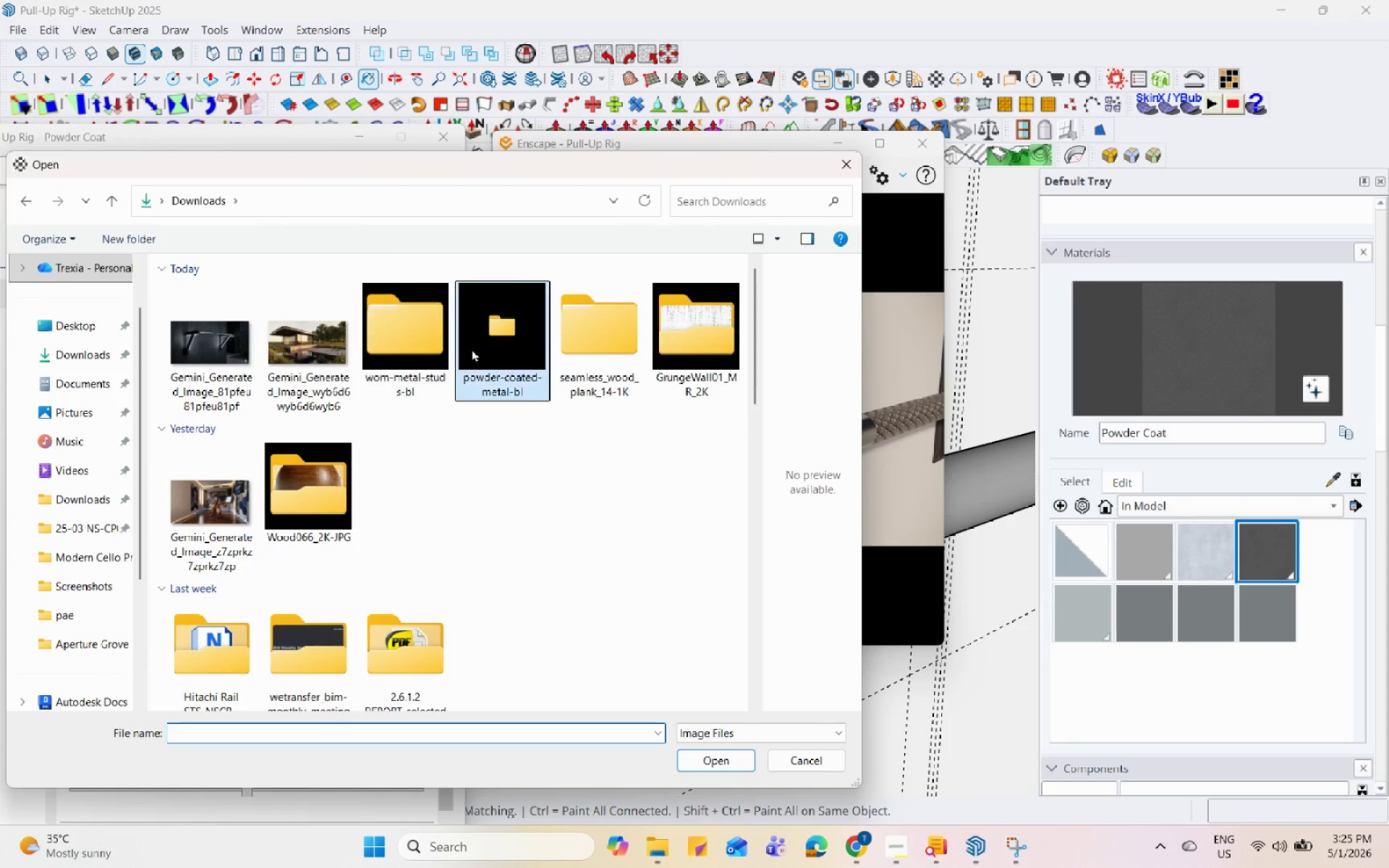 
scroll: coordinate [365, 368], scroll_direction: up, amount: 3.0
 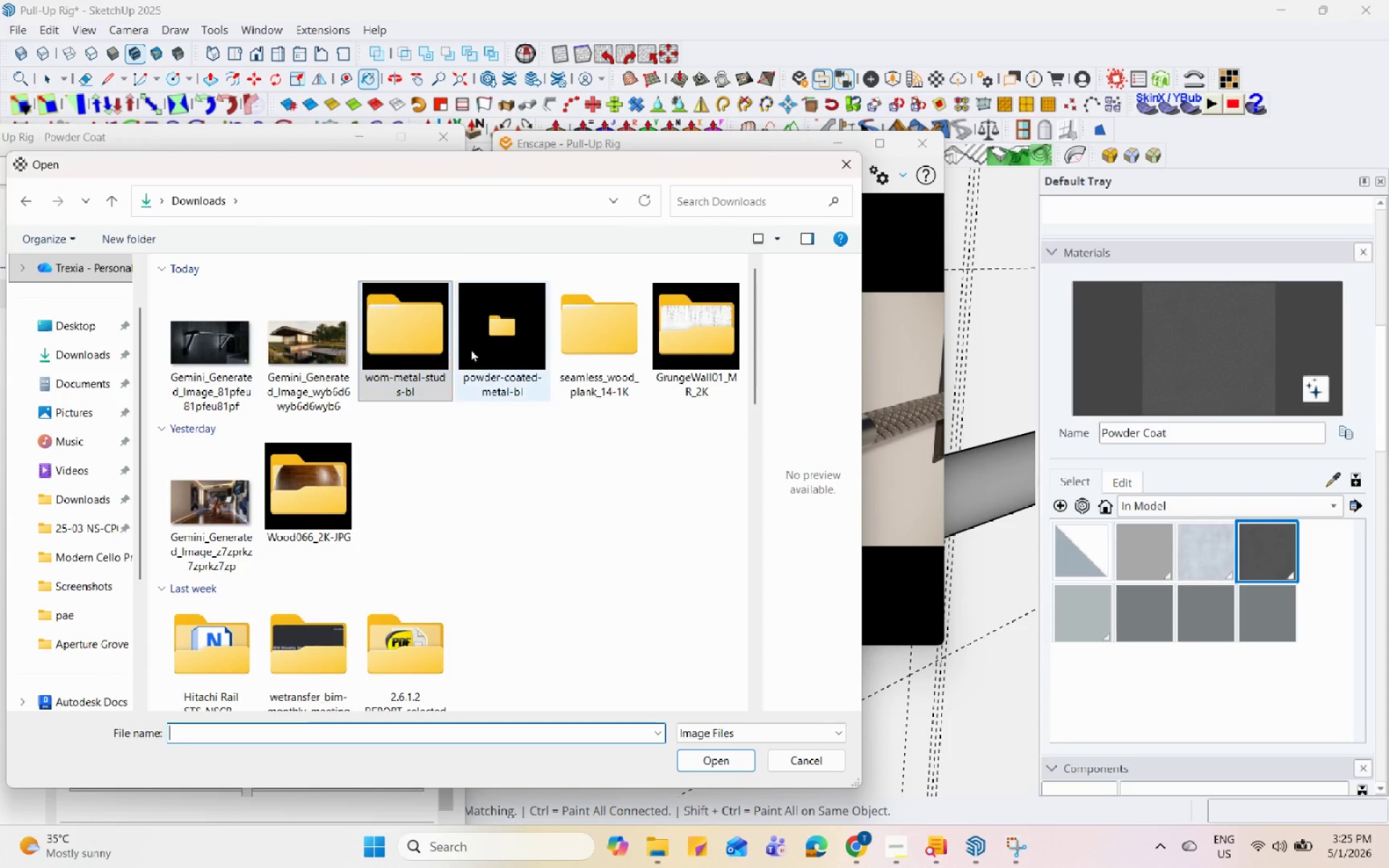 
double_click([472, 349])
 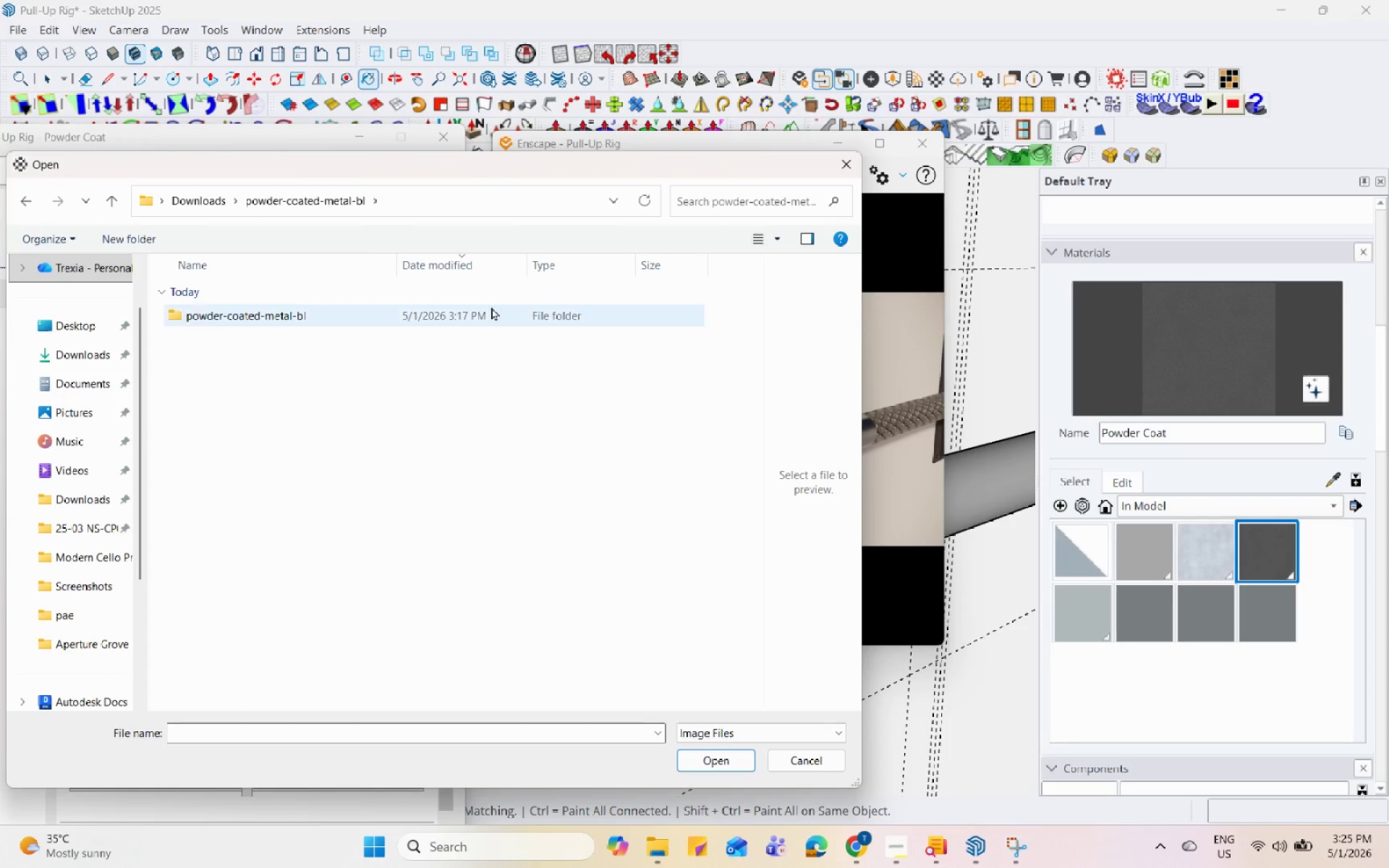 
double_click([491, 307])
 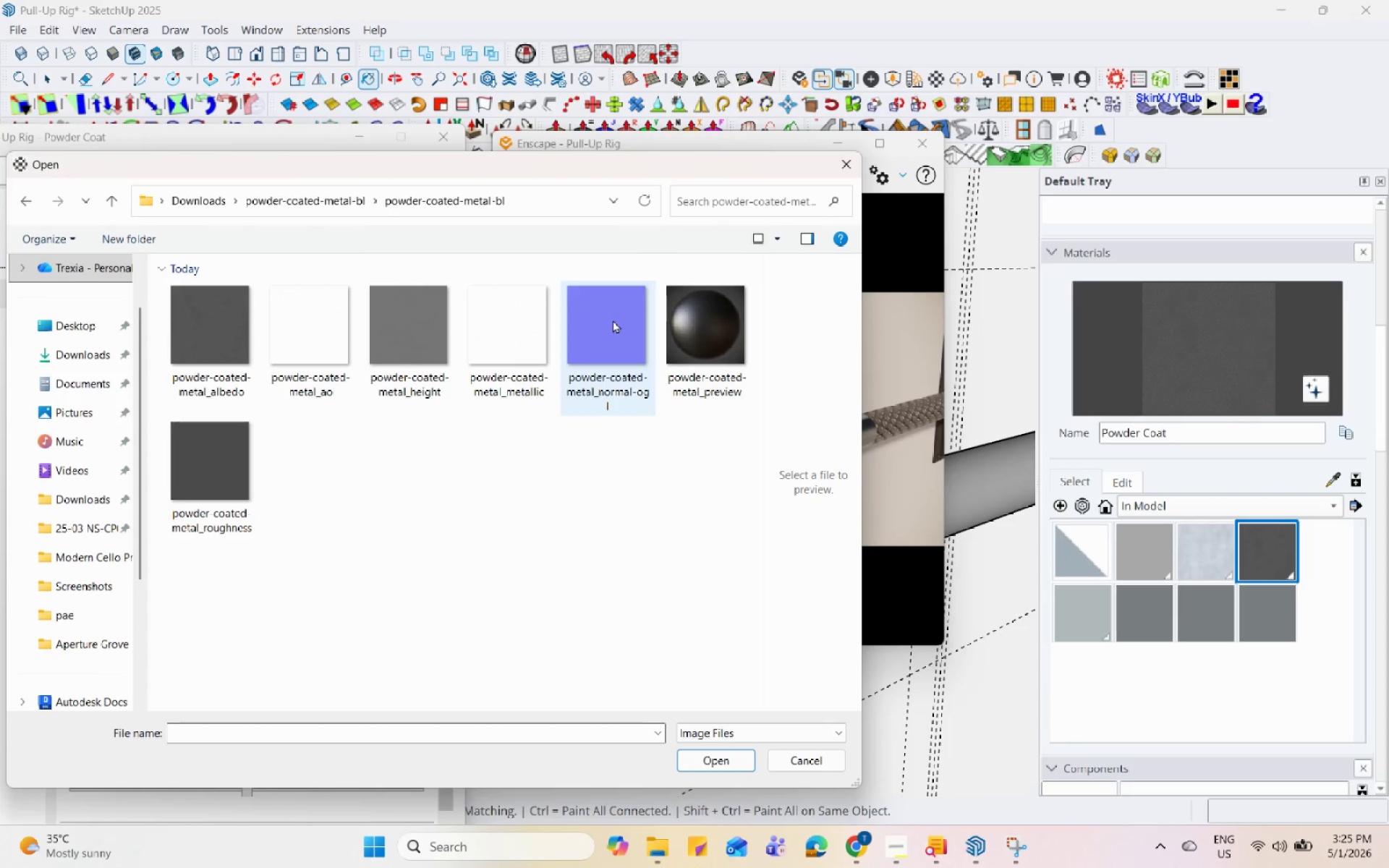 
left_click([613, 320])
 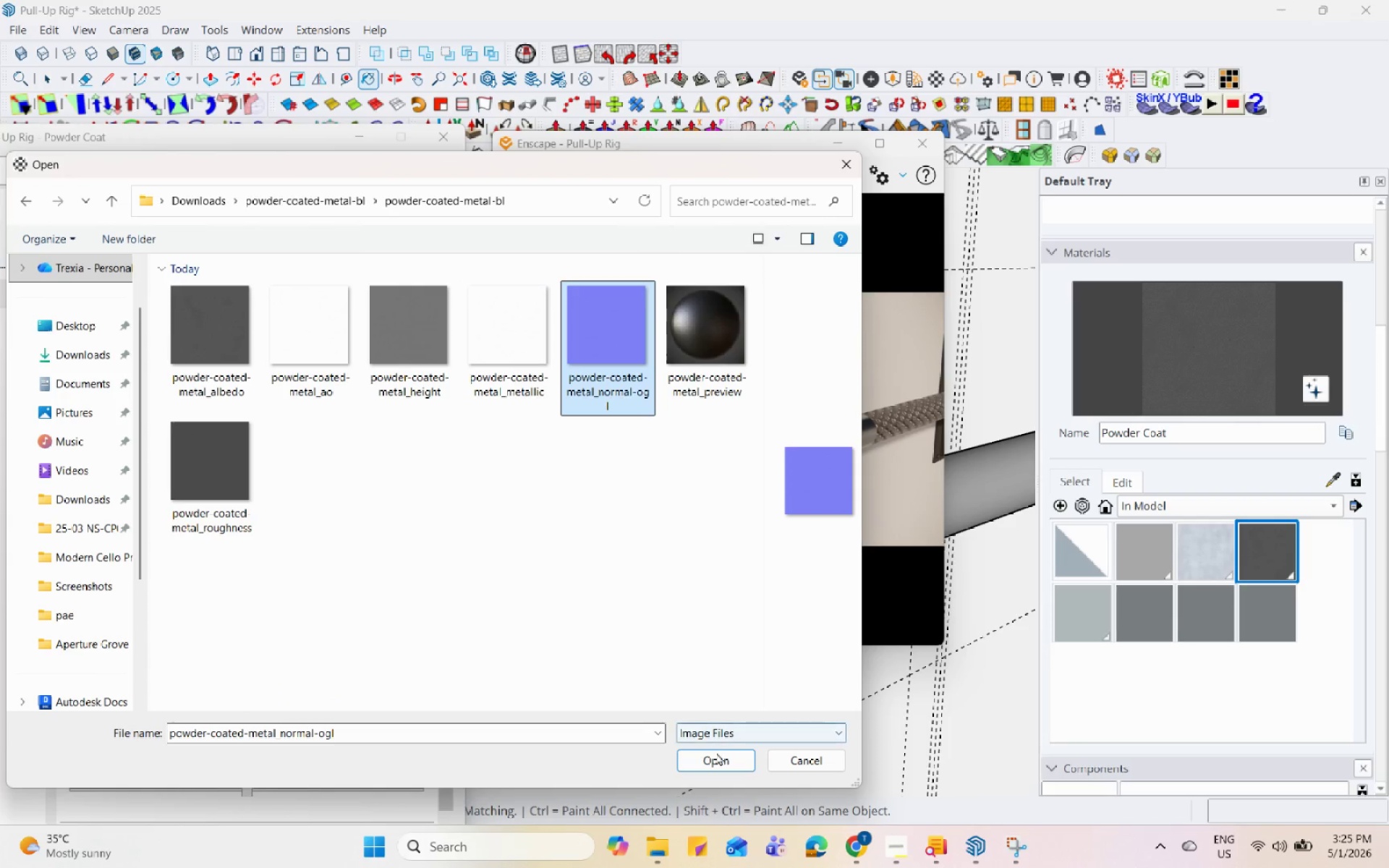 
left_click([722, 767])
 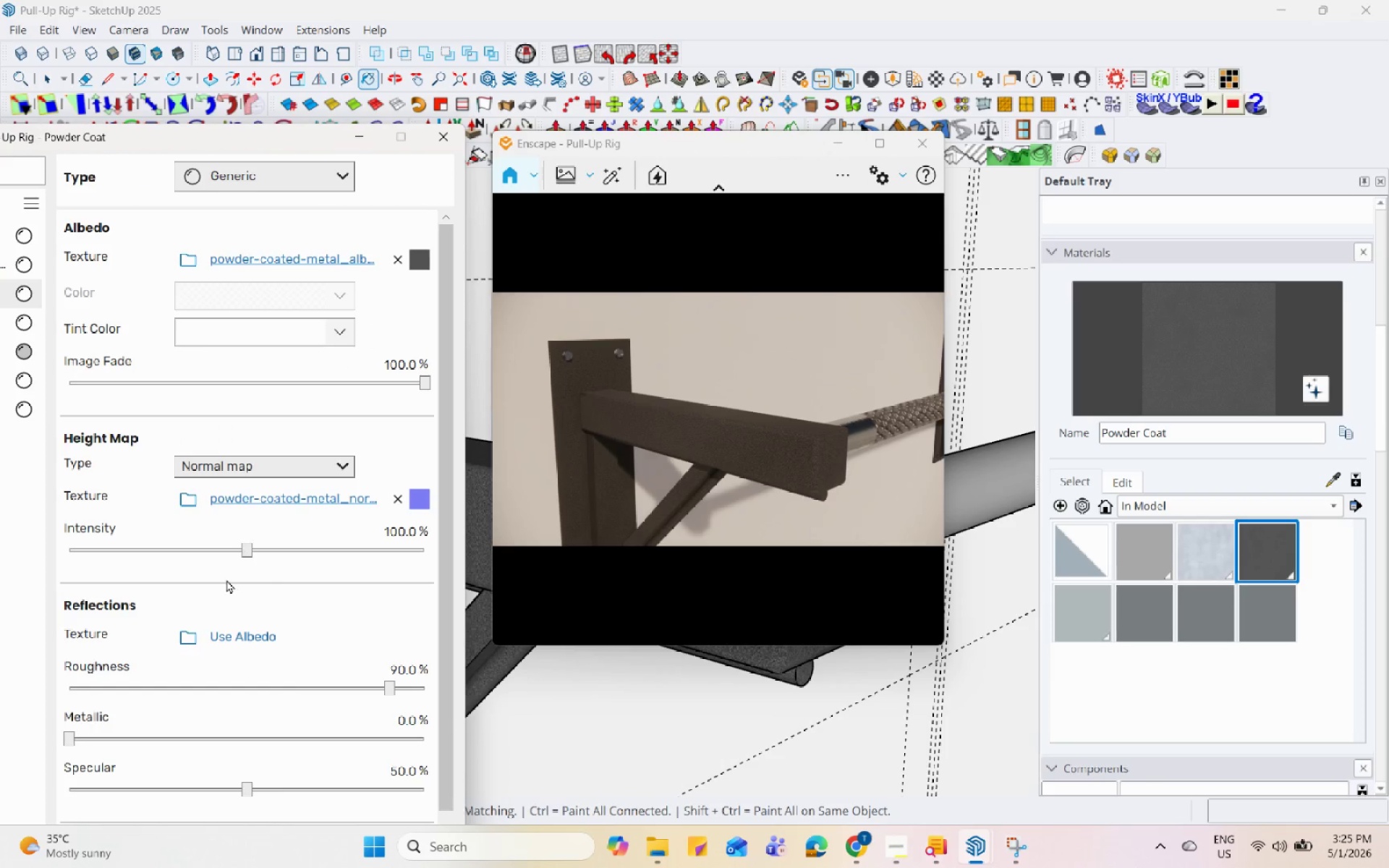 
left_click([182, 641])
 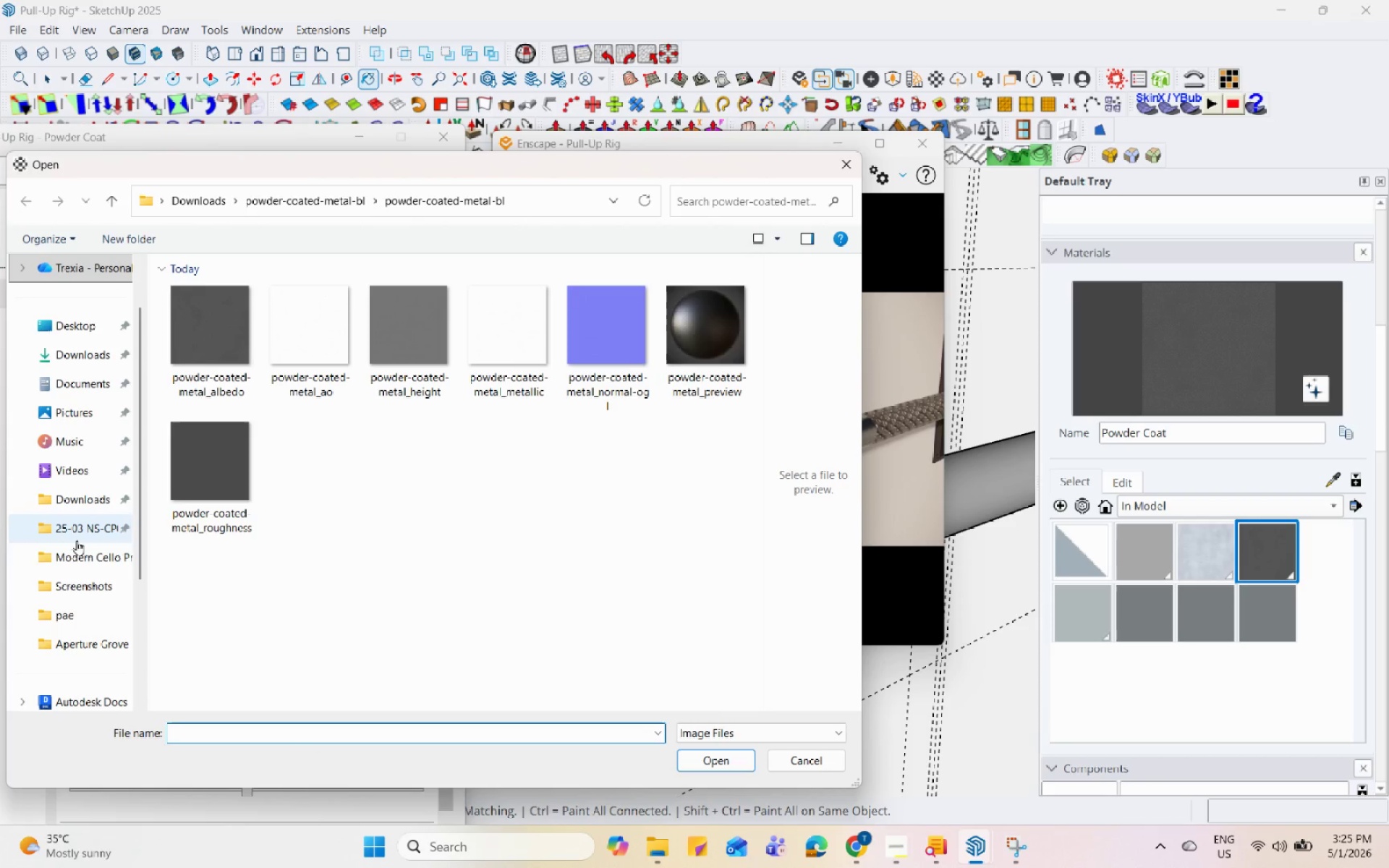 
left_click([202, 493])
 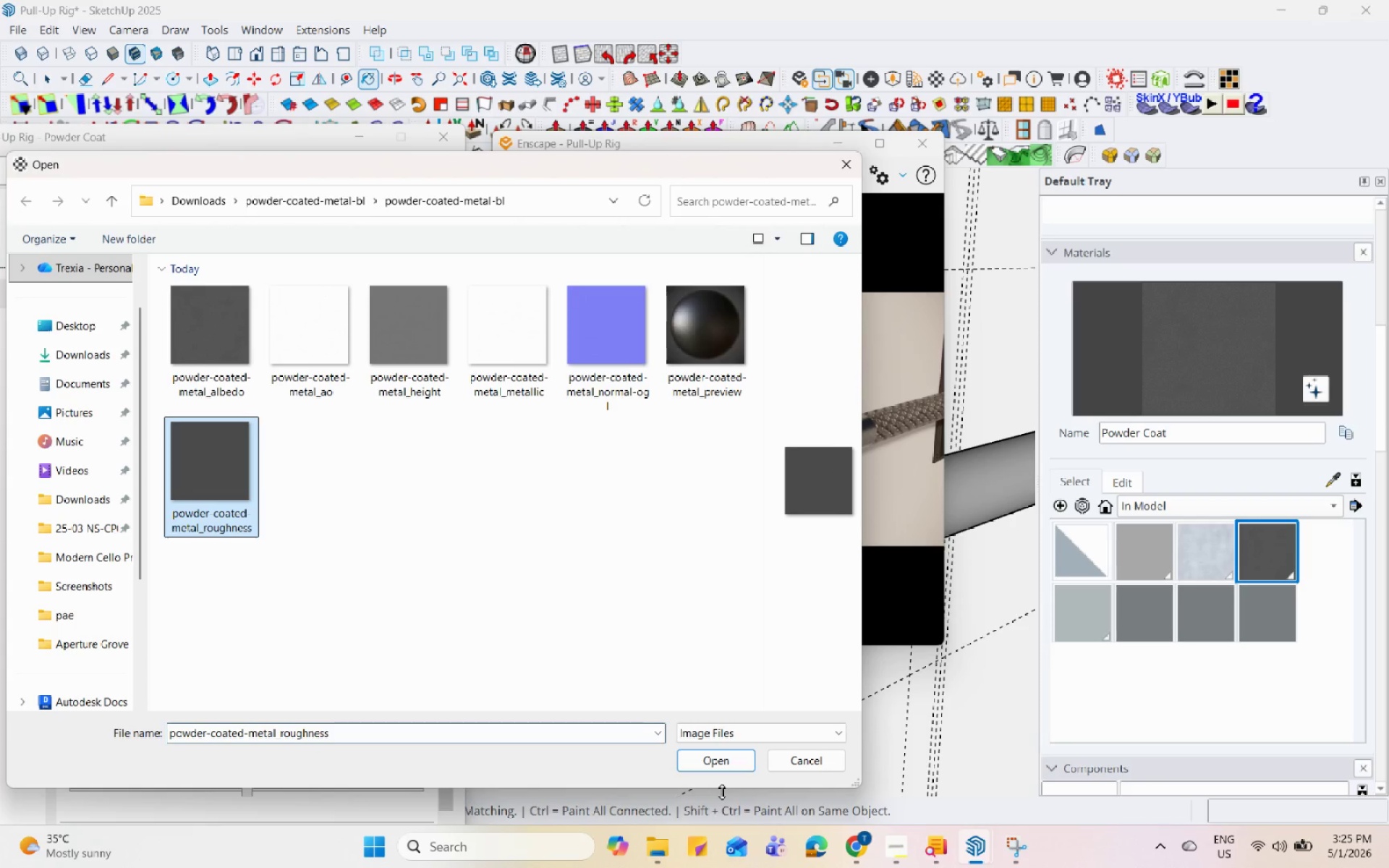 
left_click([721, 749])
 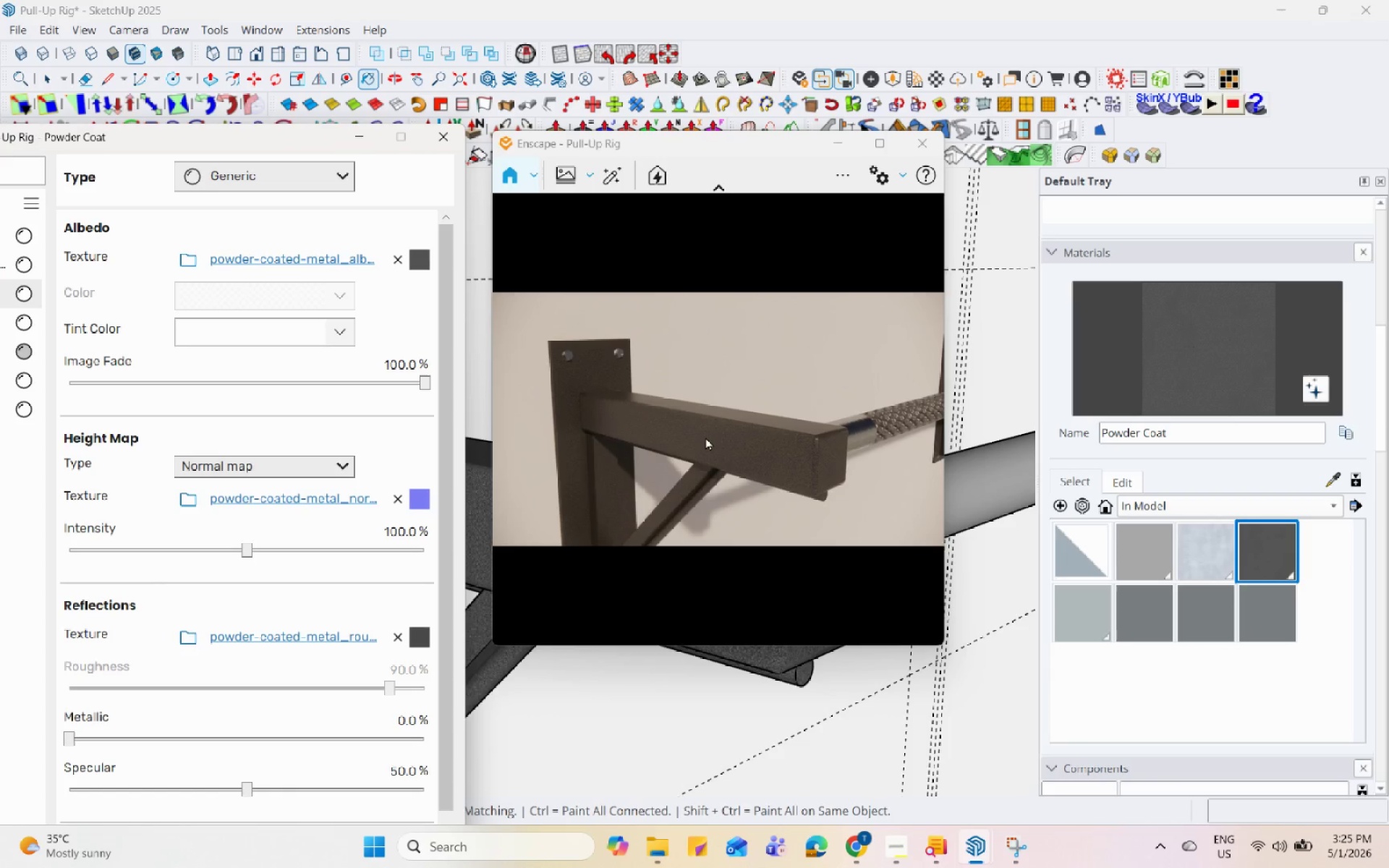 
scroll: coordinate [705, 441], scroll_direction: down, amount: 2.0
 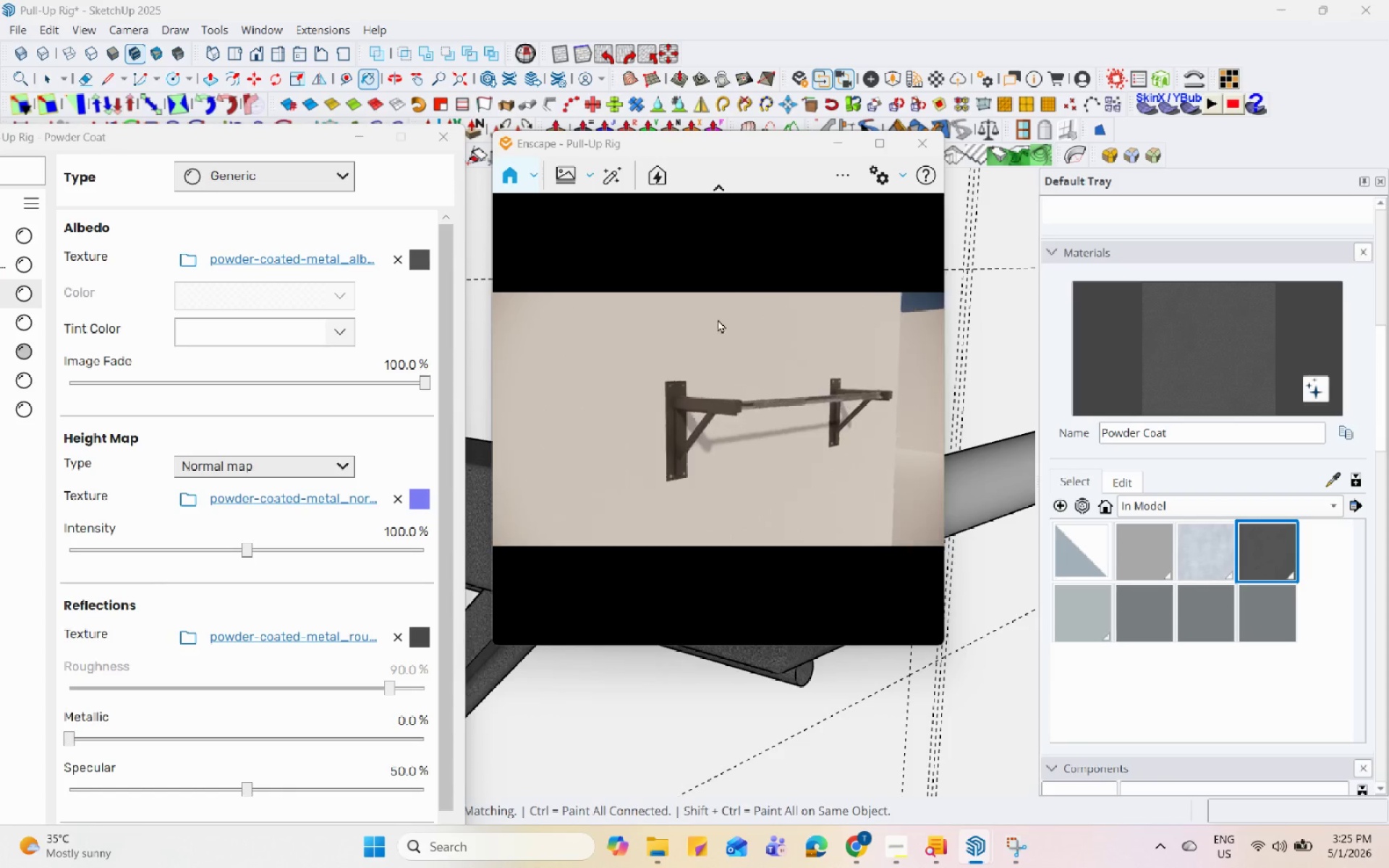 
scroll: coordinate [690, 426], scroll_direction: up, amount: 2.0
 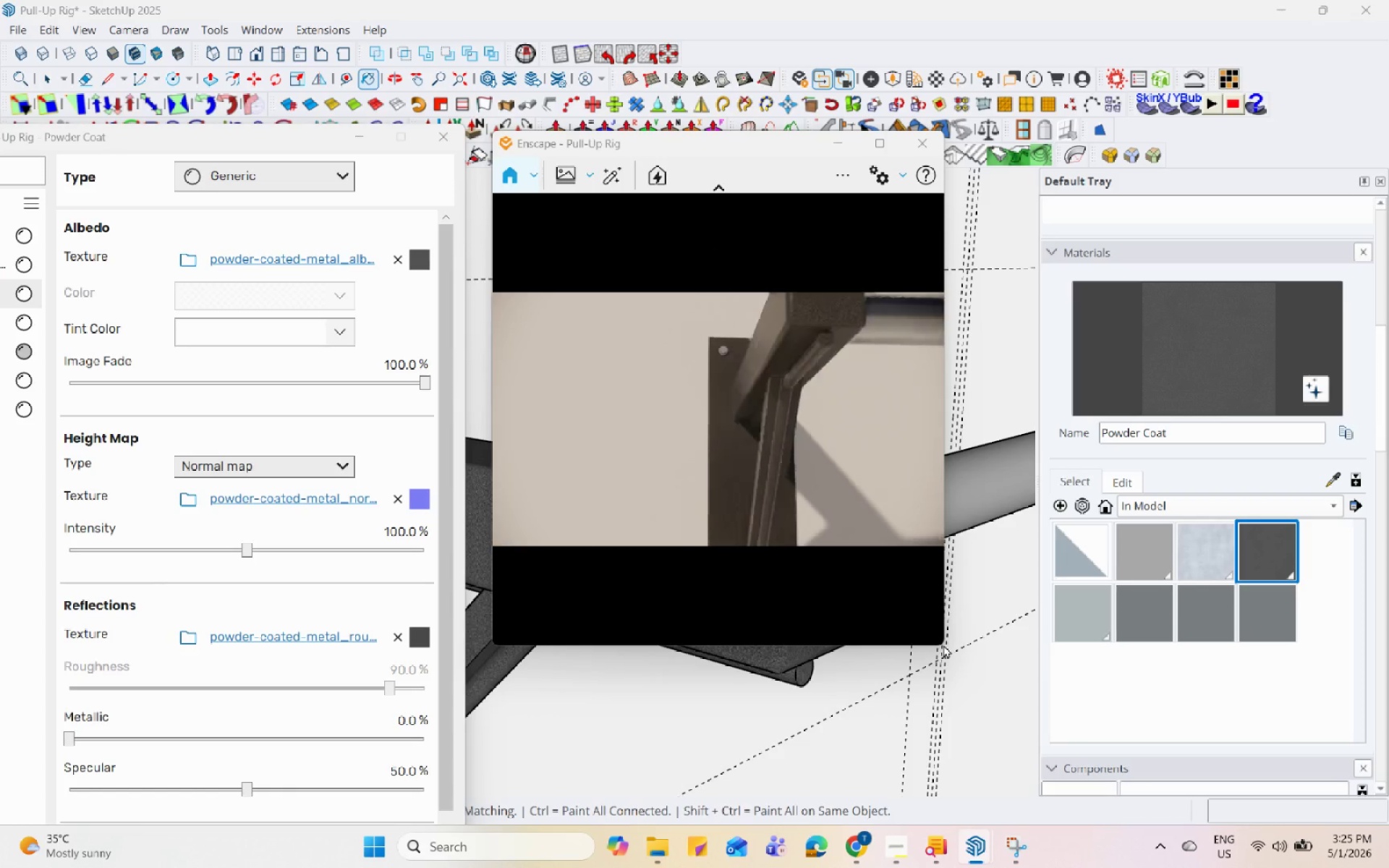 
scroll: coordinate [680, 393], scroll_direction: down, amount: 1.0
 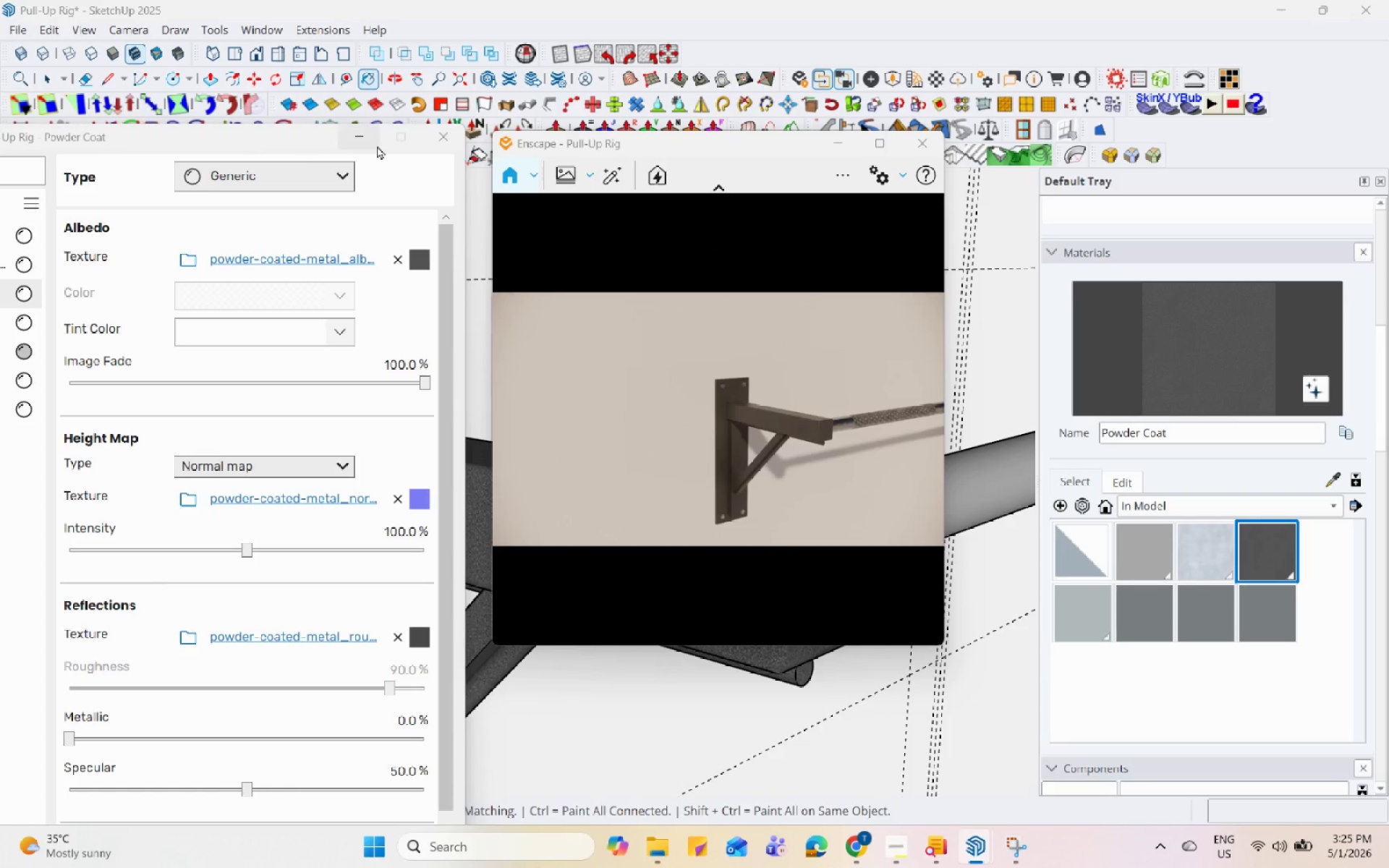 
left_click([361, 142])
 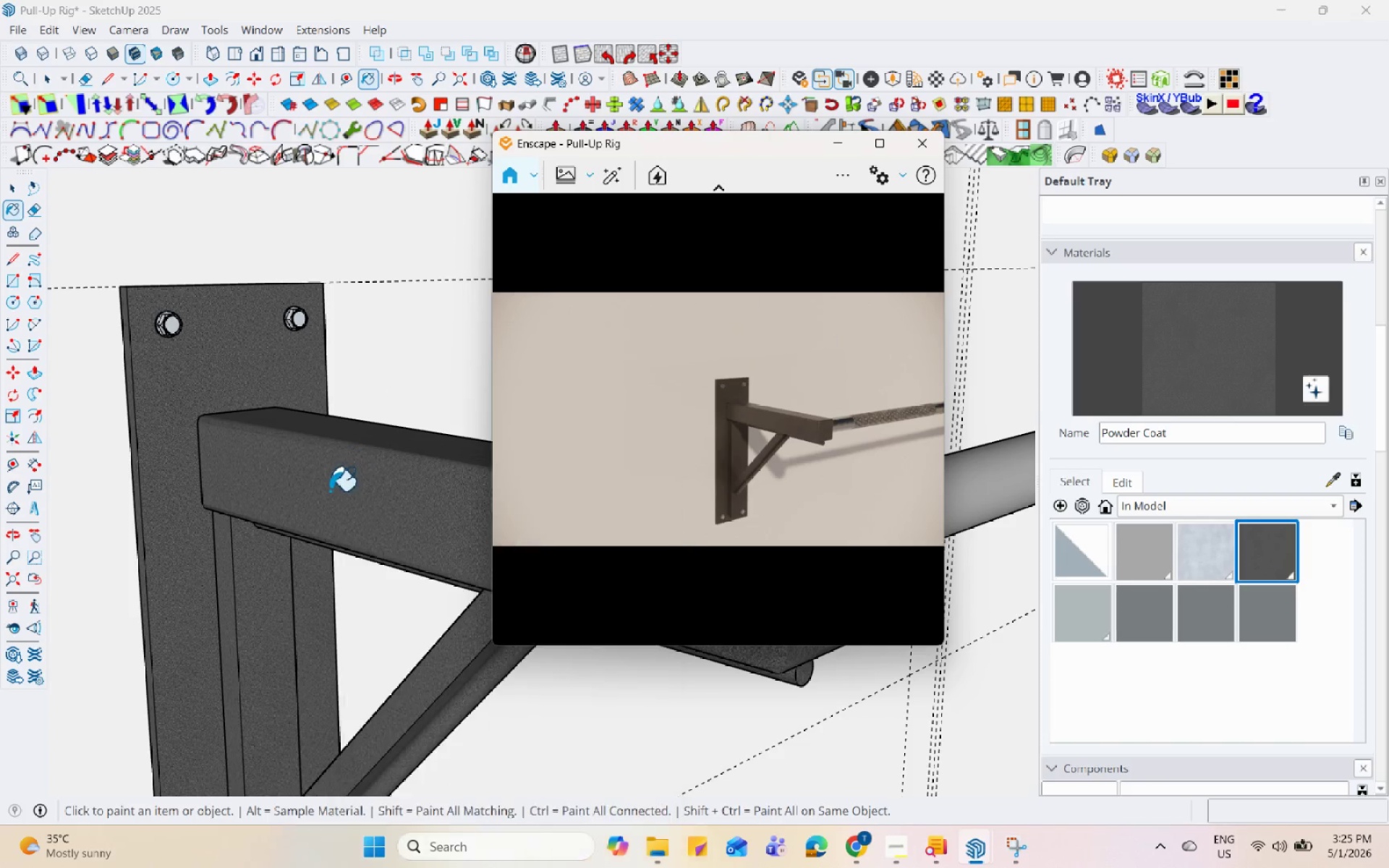 
scroll: coordinate [328, 488], scroll_direction: down, amount: 4.0
 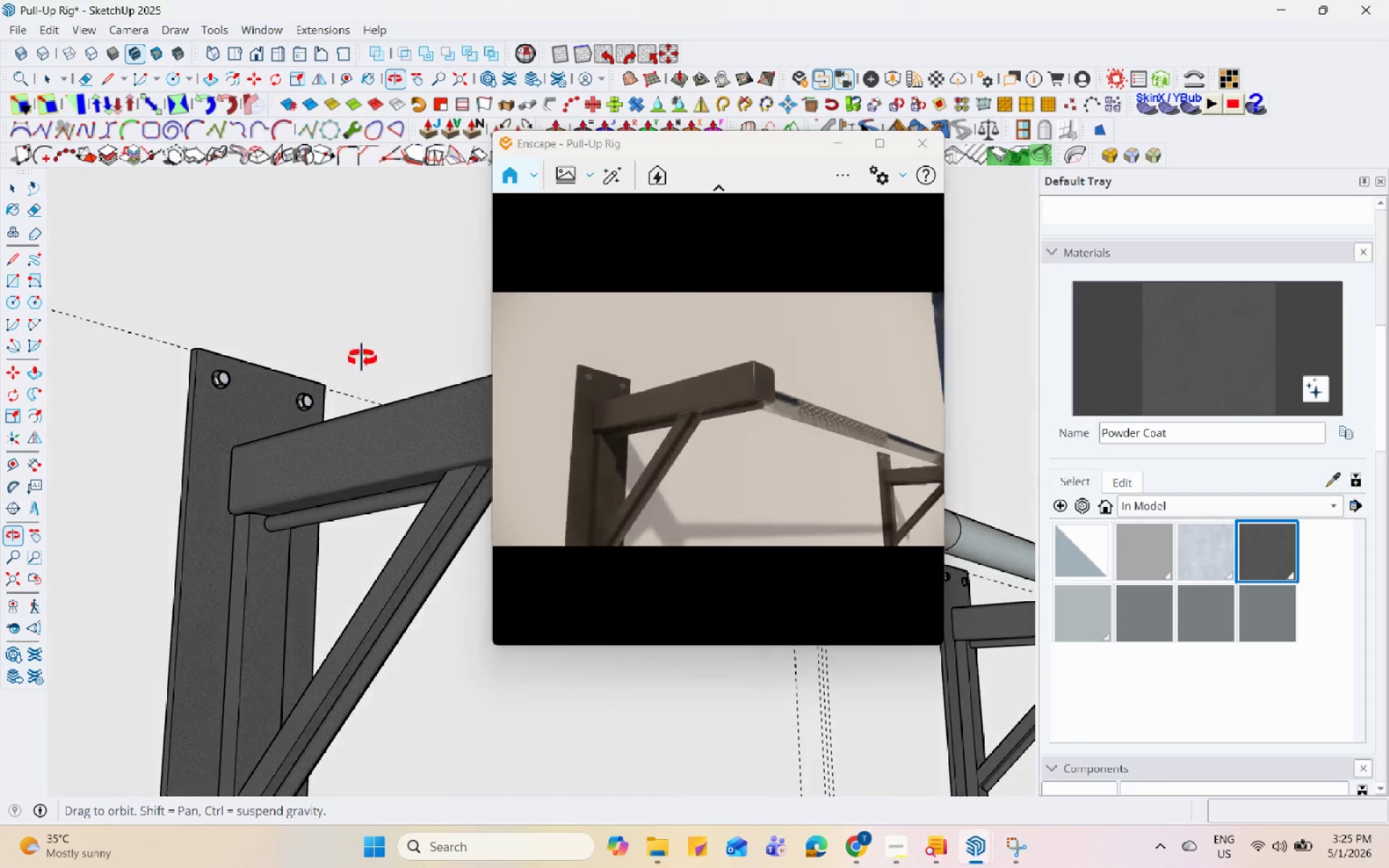 
key(Space)
 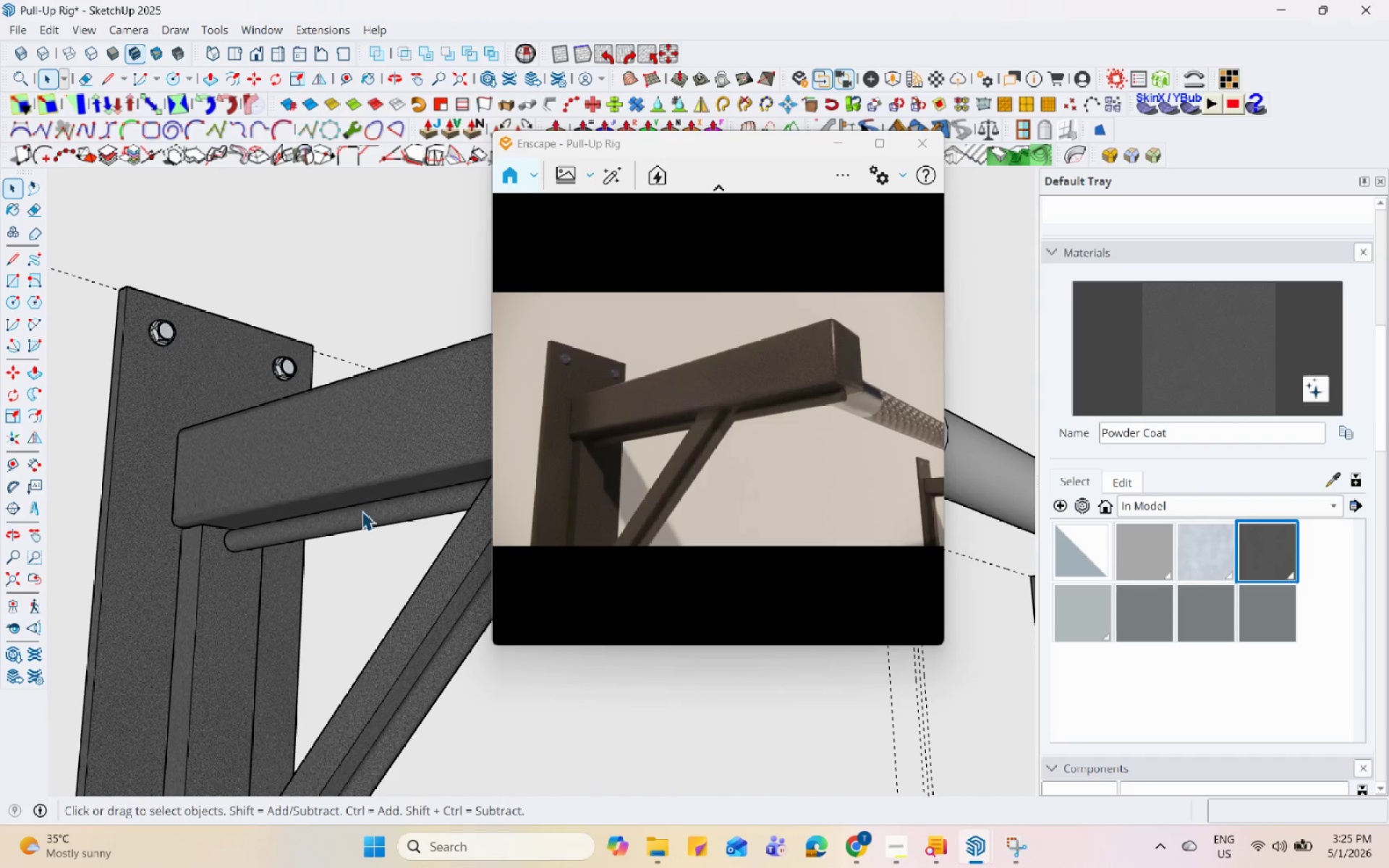 
double_click([362, 513])
 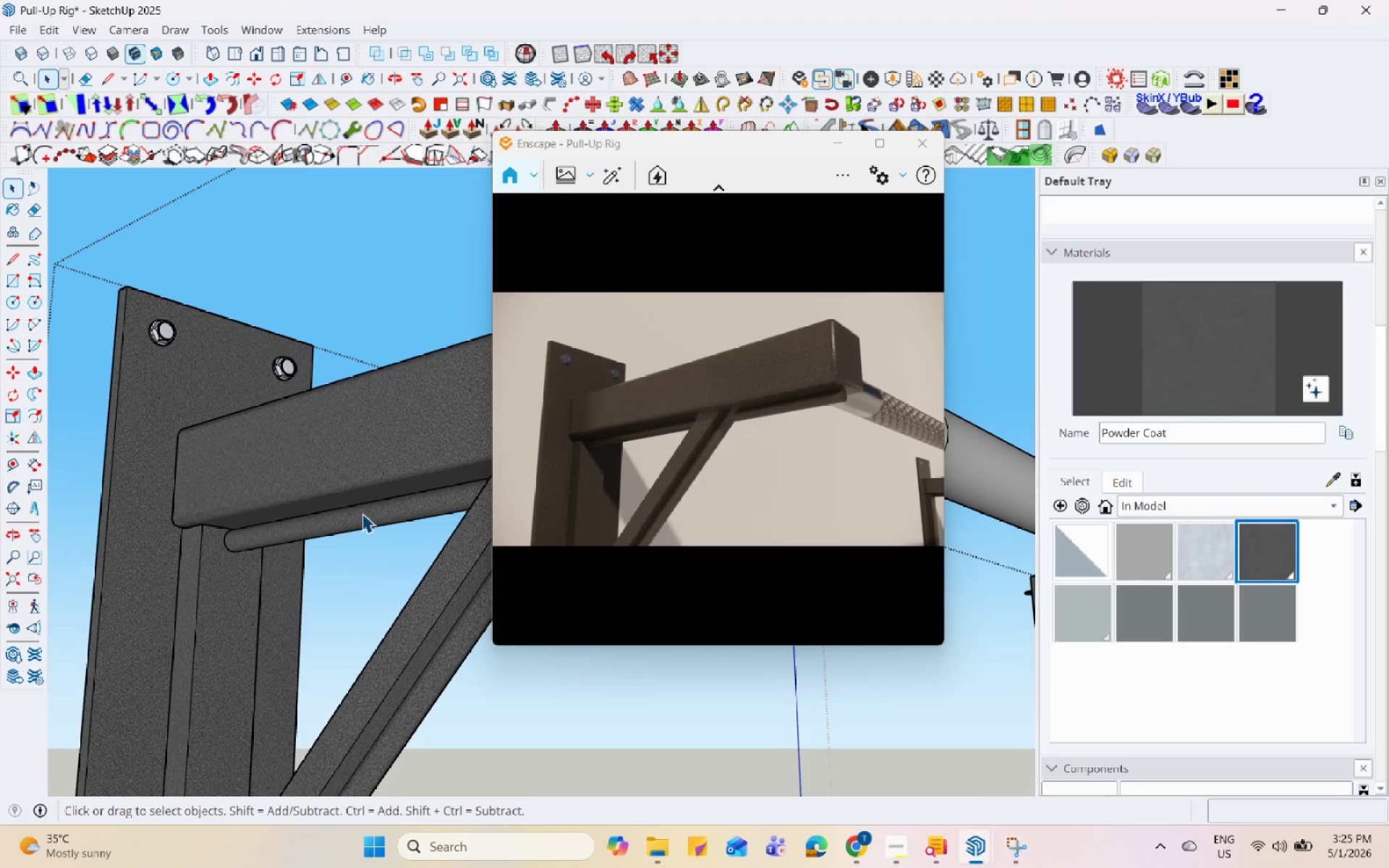 
scroll: coordinate [354, 497], scroll_direction: up, amount: 4.0
 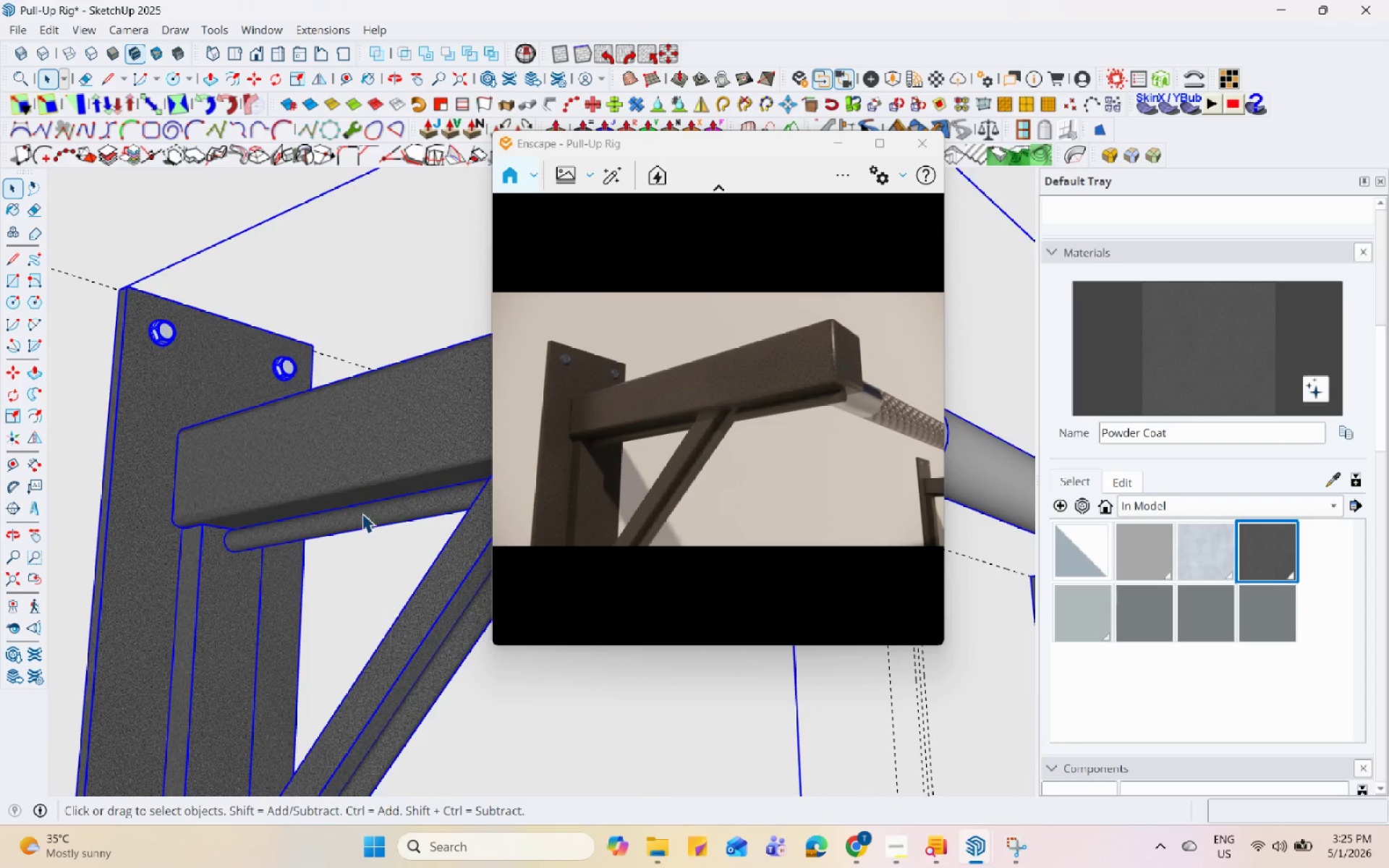 
triple_click([362, 513])
 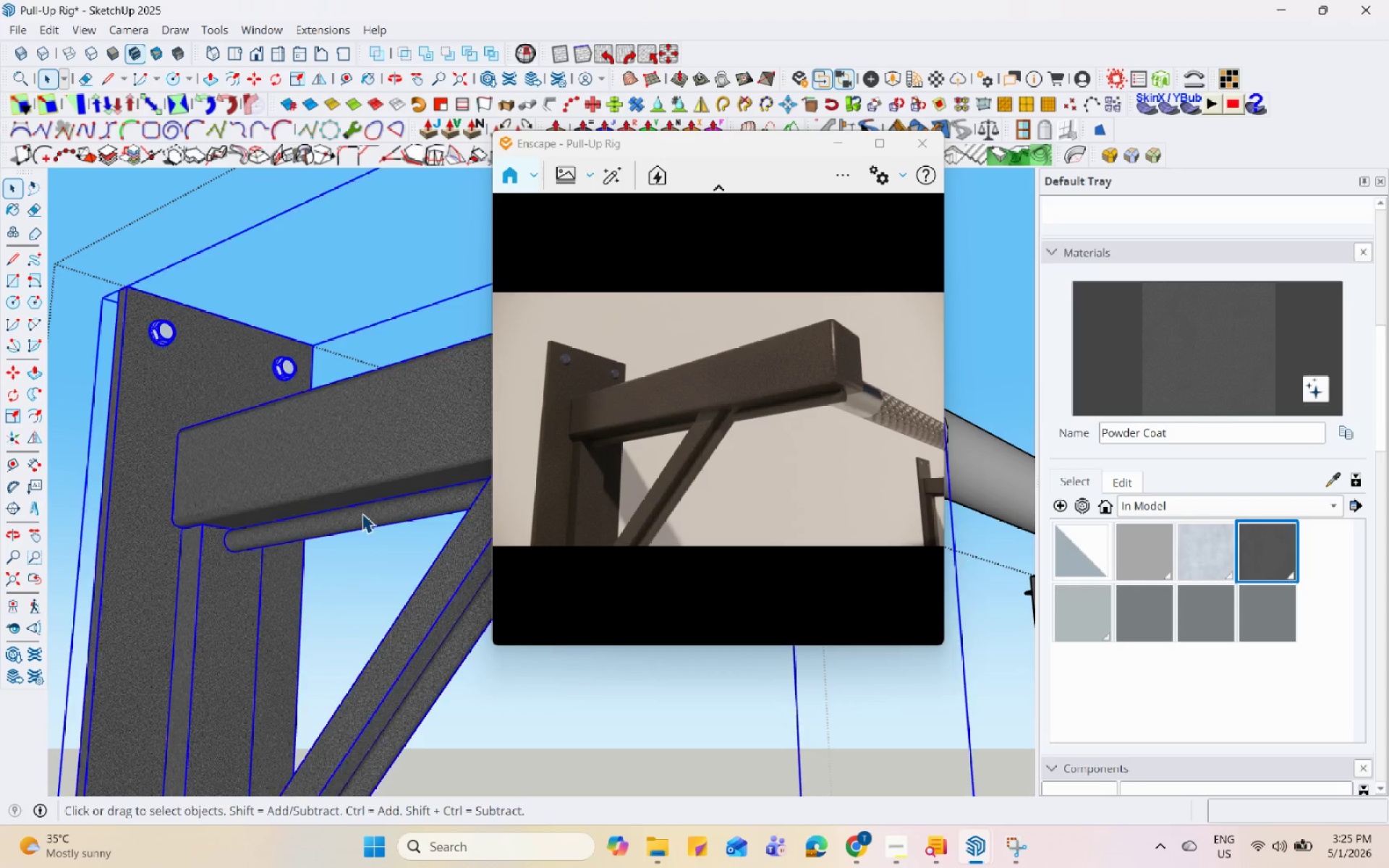 
triple_click([362, 513])
 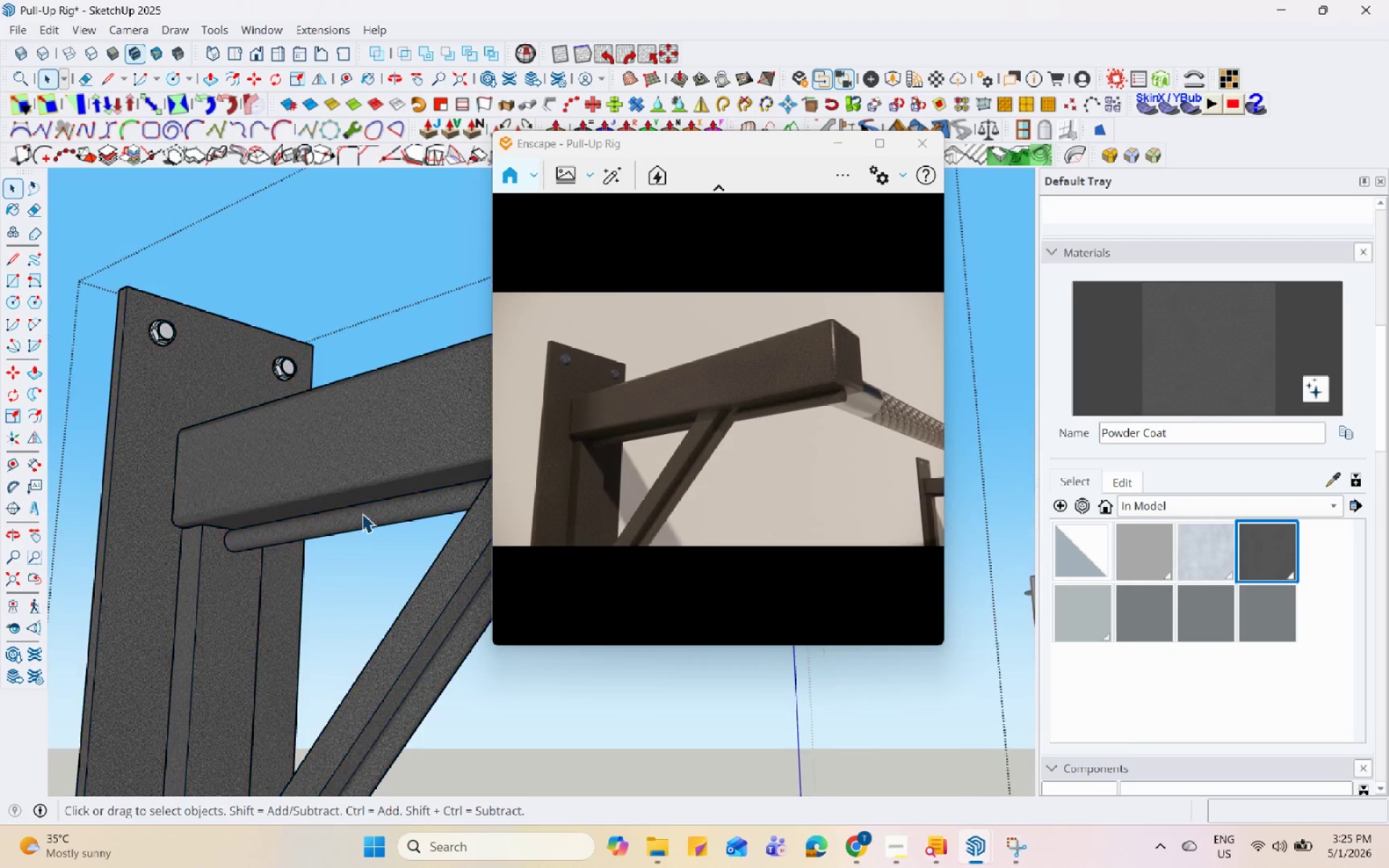 
triple_click([362, 513])
 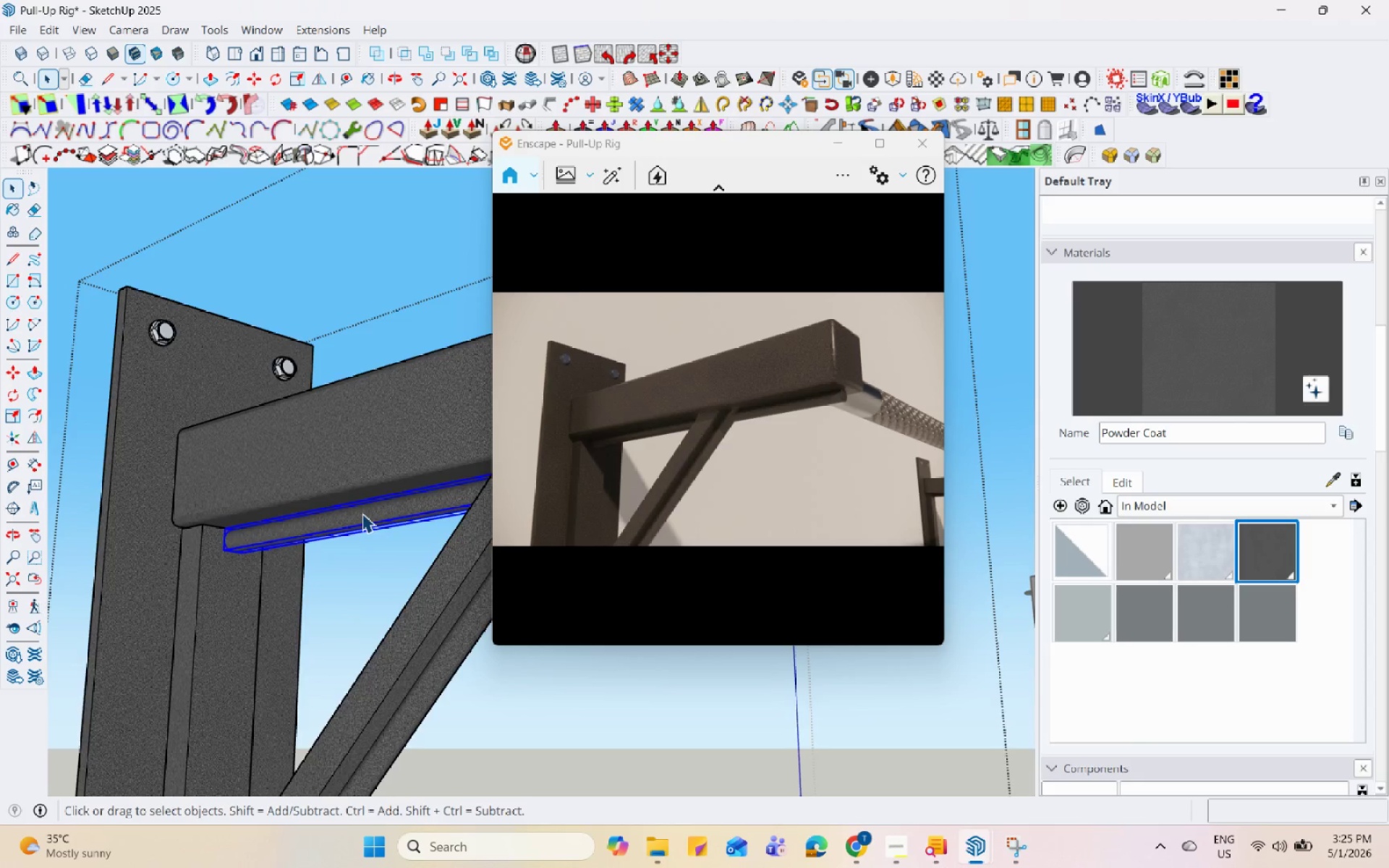 
triple_click([362, 513])
 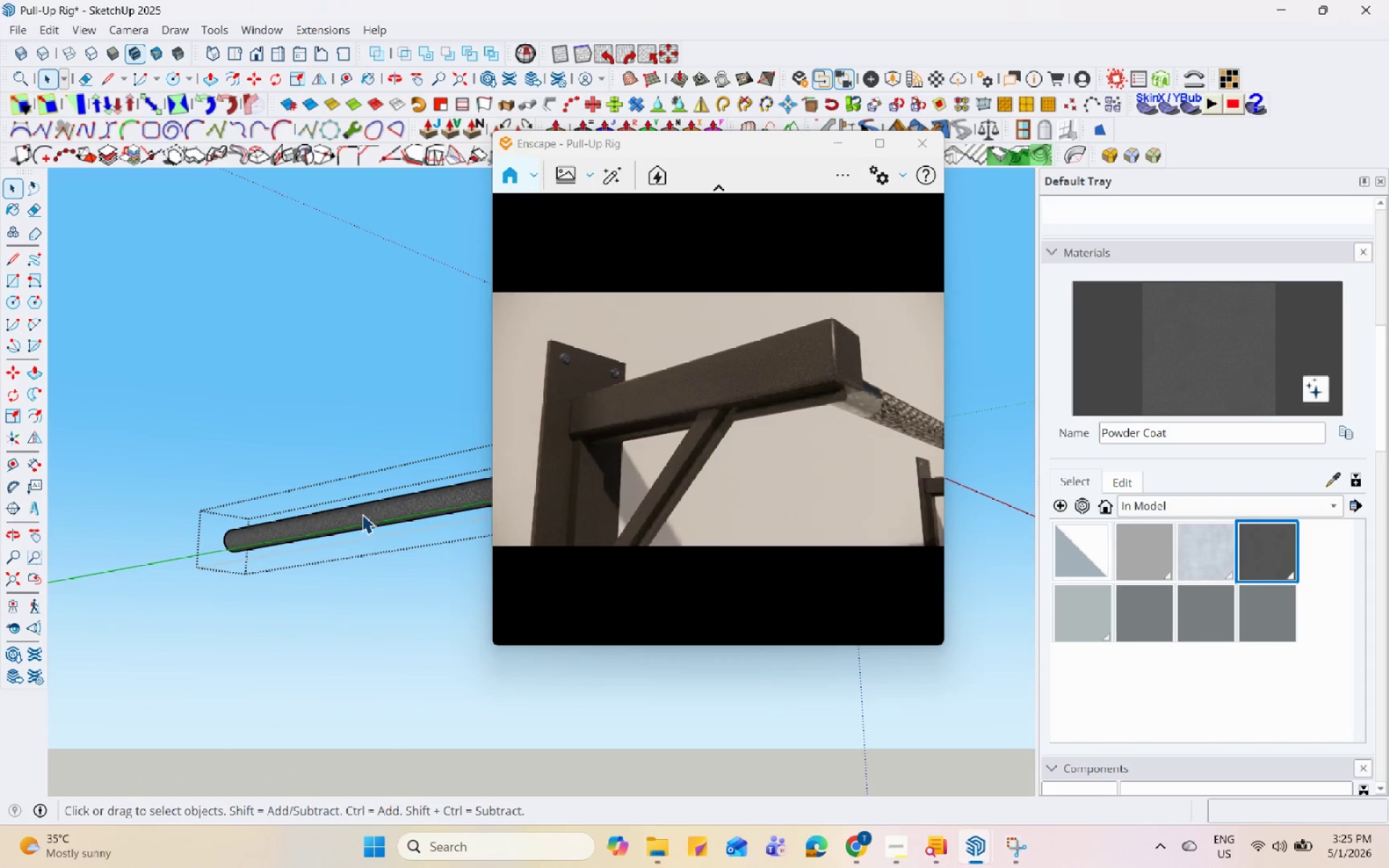 
triple_click([362, 514])
 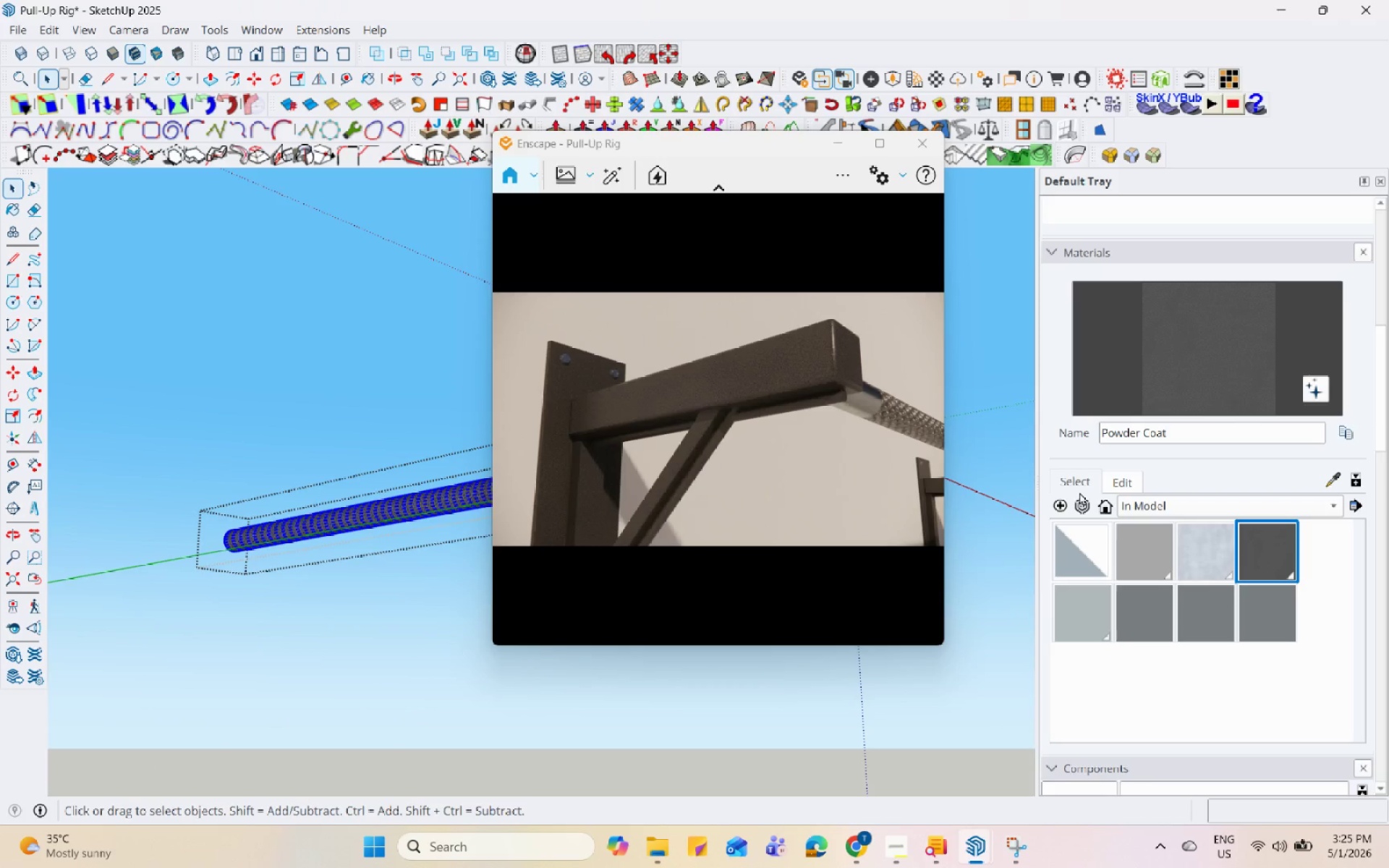 
left_click([1177, 504])
 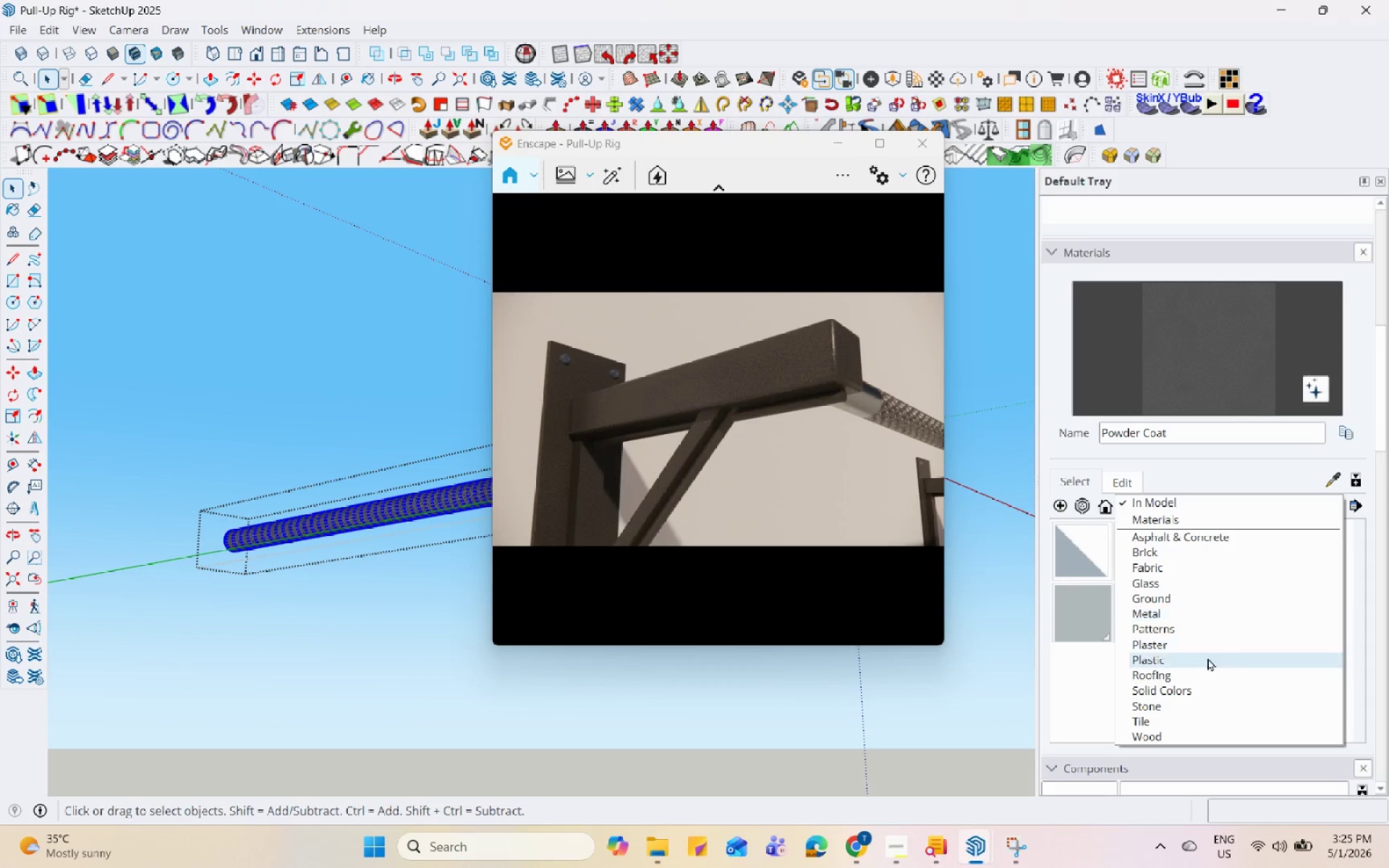 
left_click([1201, 694])
 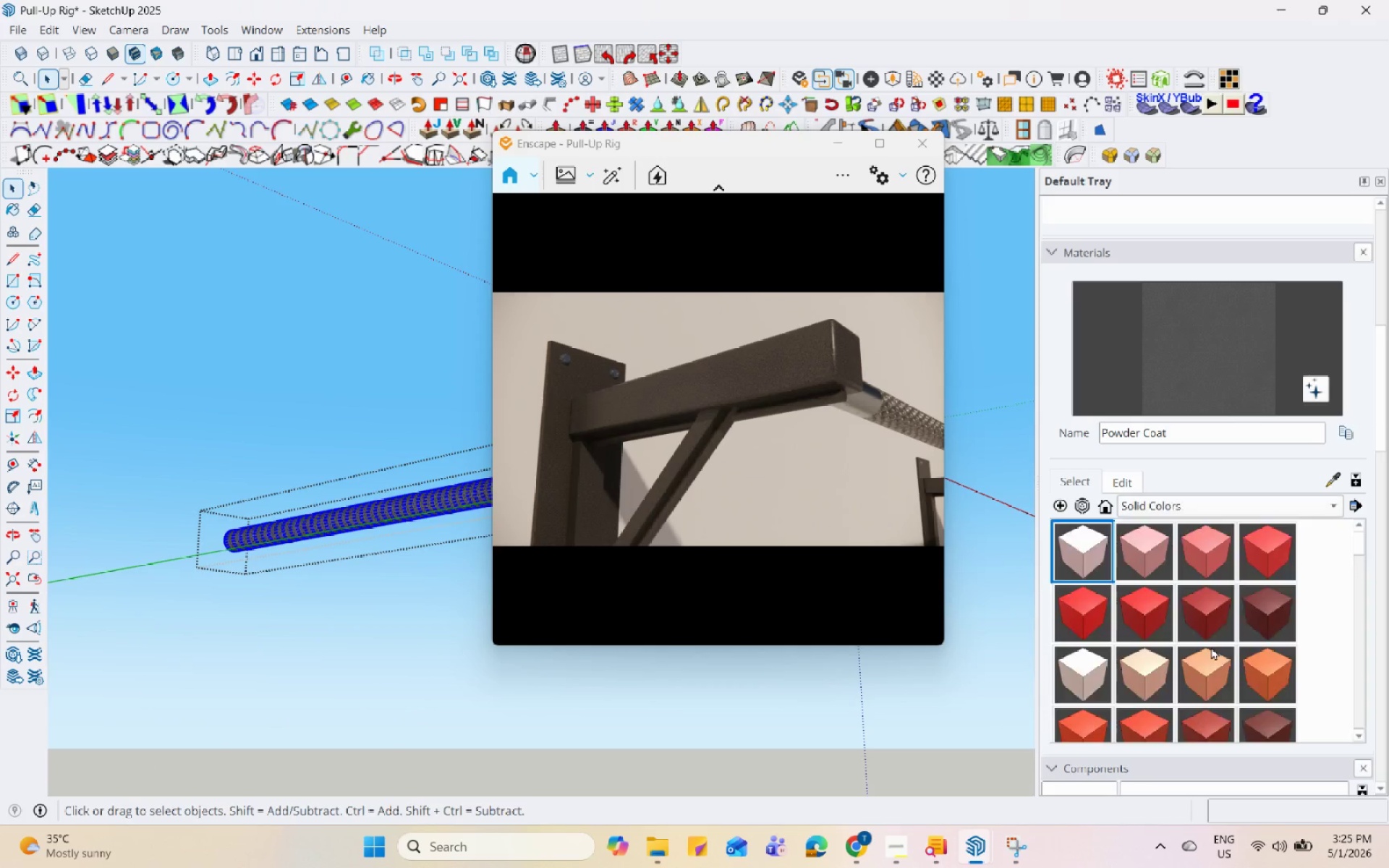 
scroll: coordinate [1211, 647], scroll_direction: down, amount: 2.0
 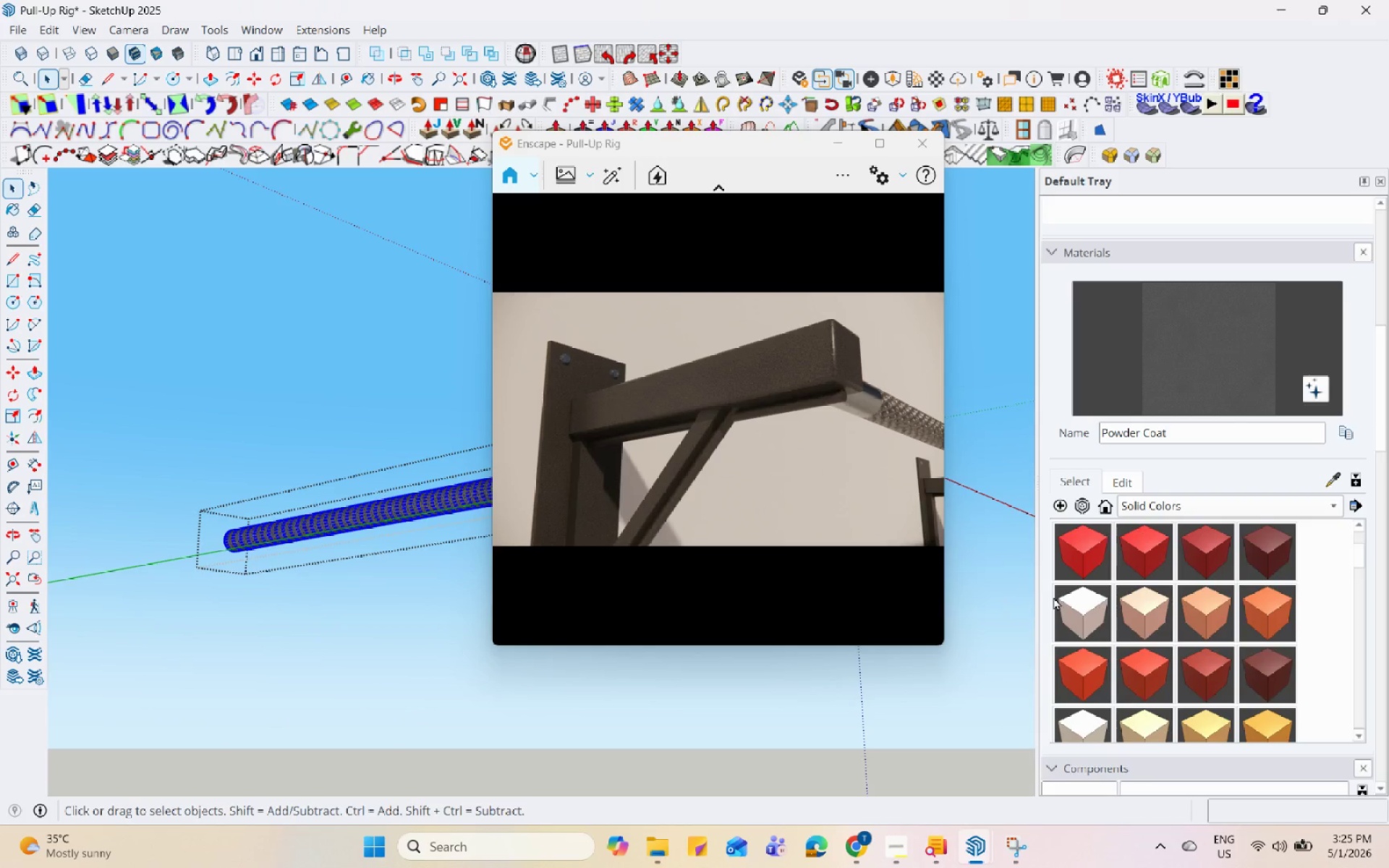 
left_click([1094, 597])
 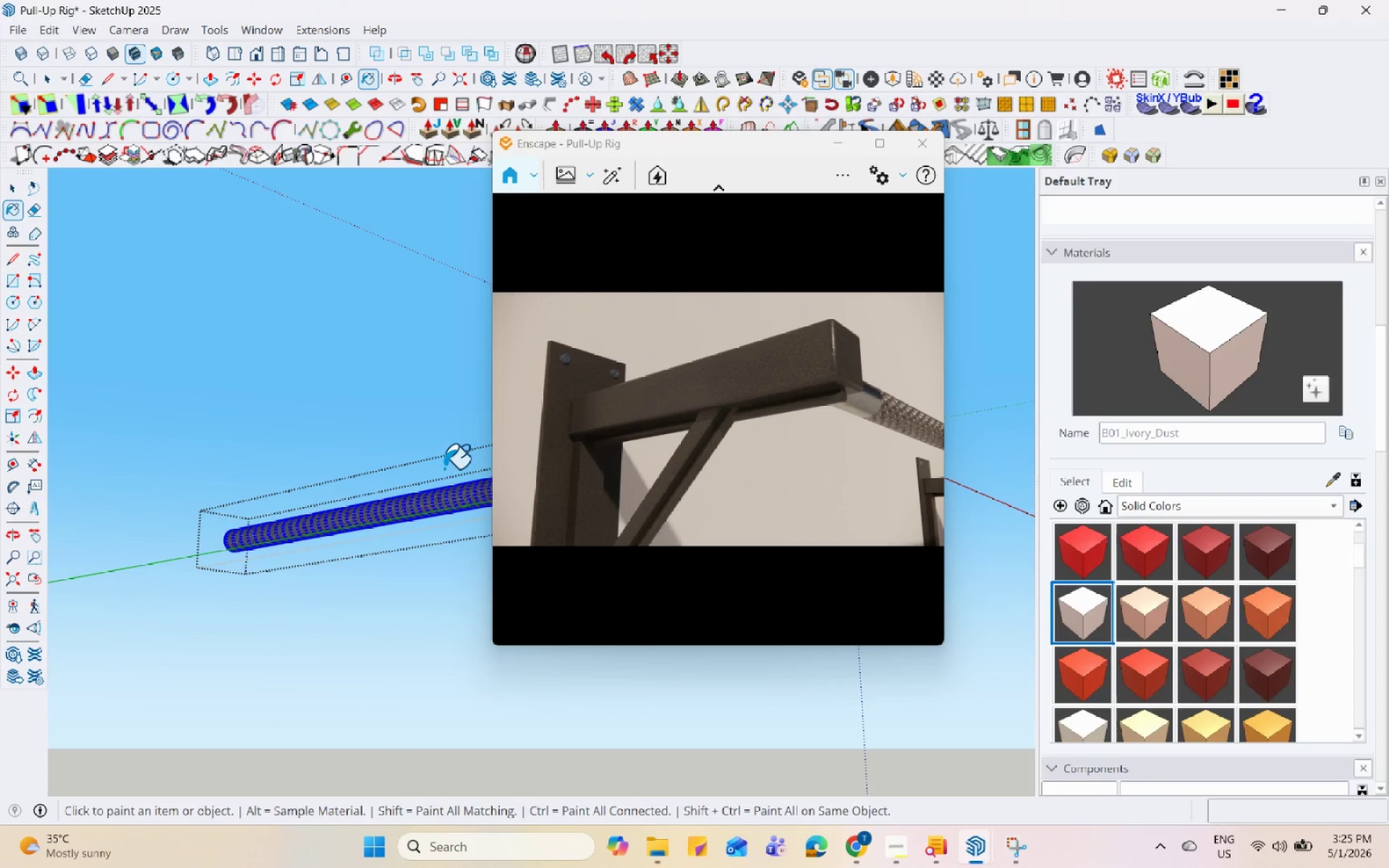 
left_click([444, 495])
 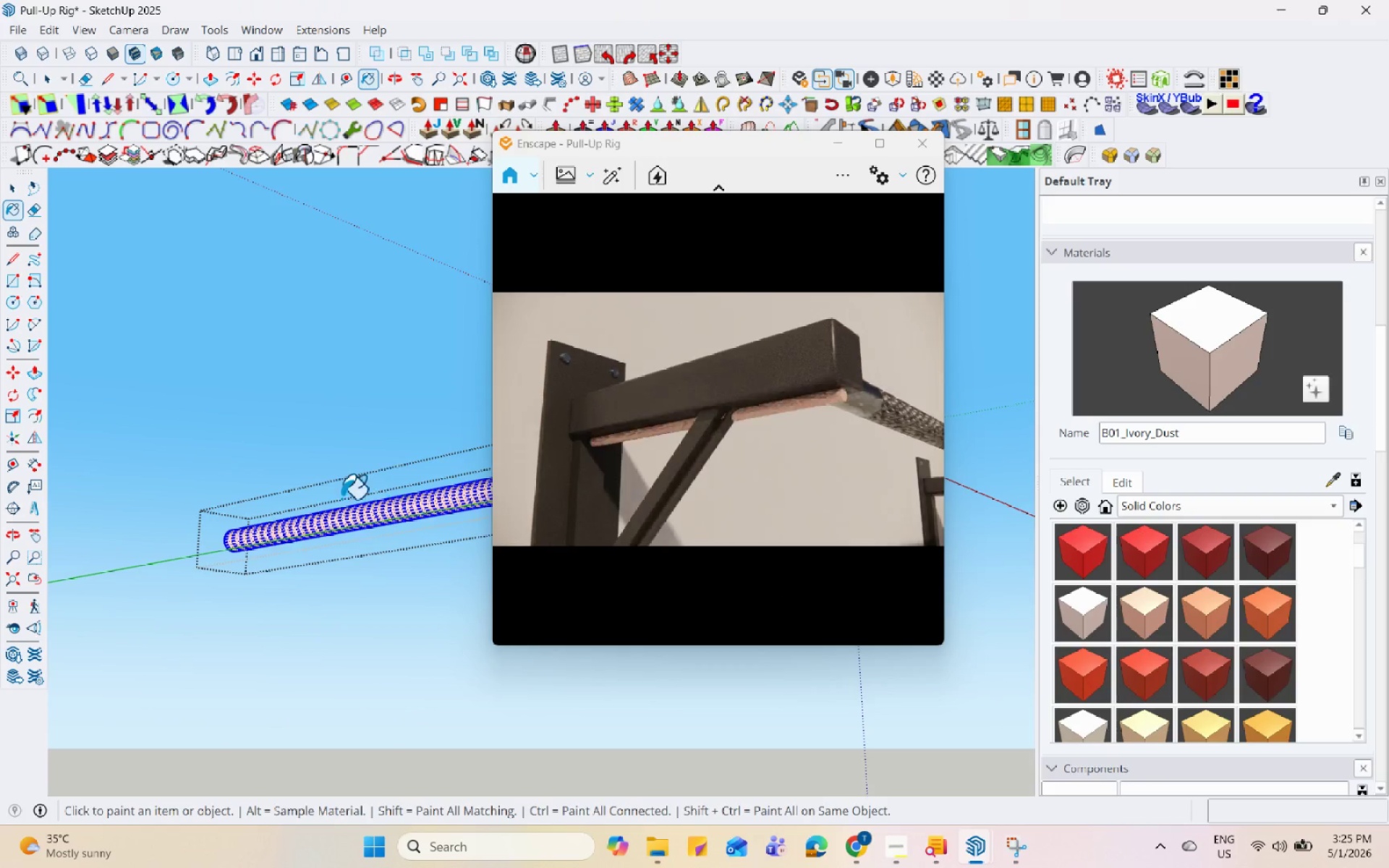 
scroll: coordinate [326, 506], scroll_direction: down, amount: 3.0
 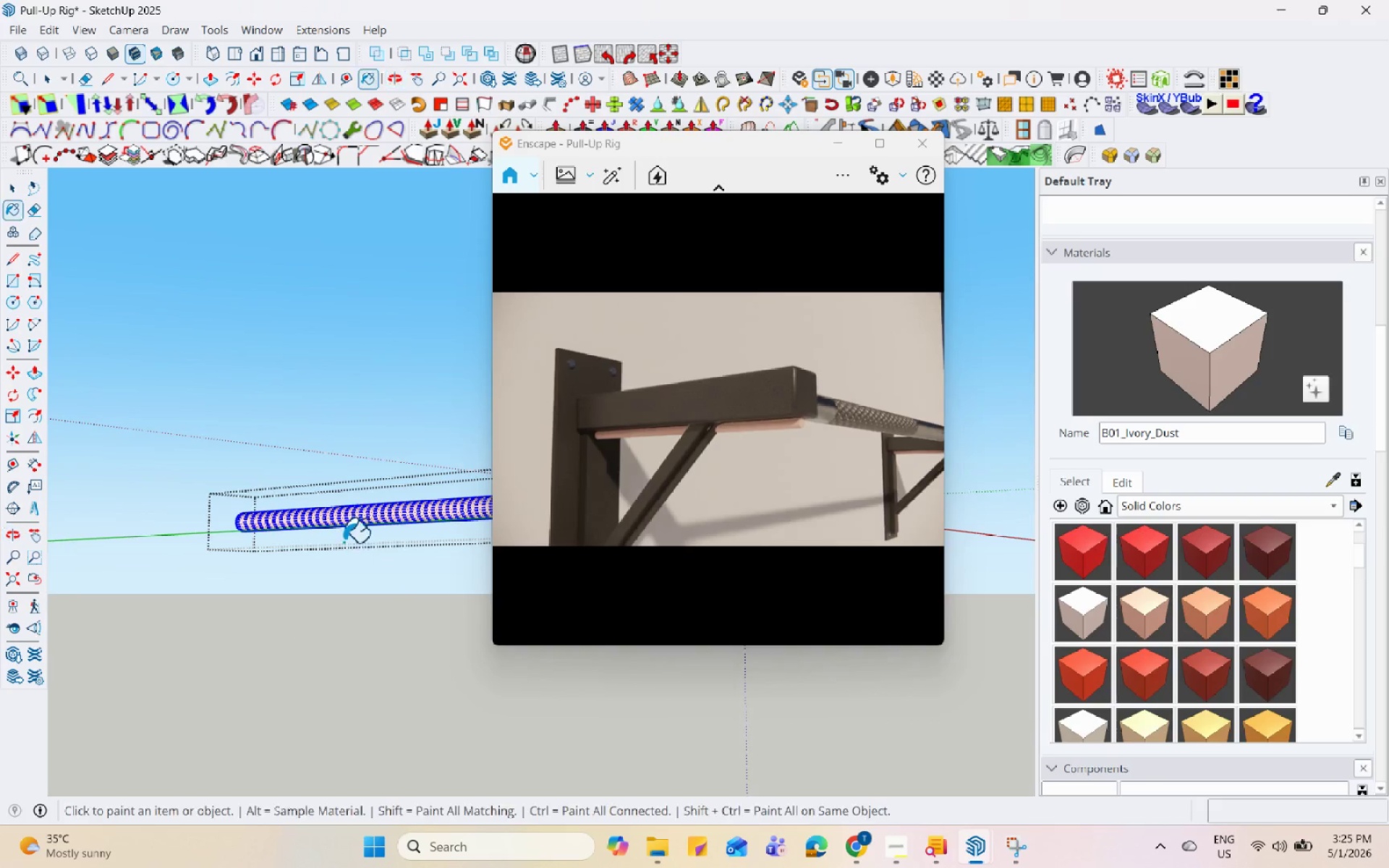 
scroll: coordinate [1117, 655], scroll_direction: none, amount: 0.0
 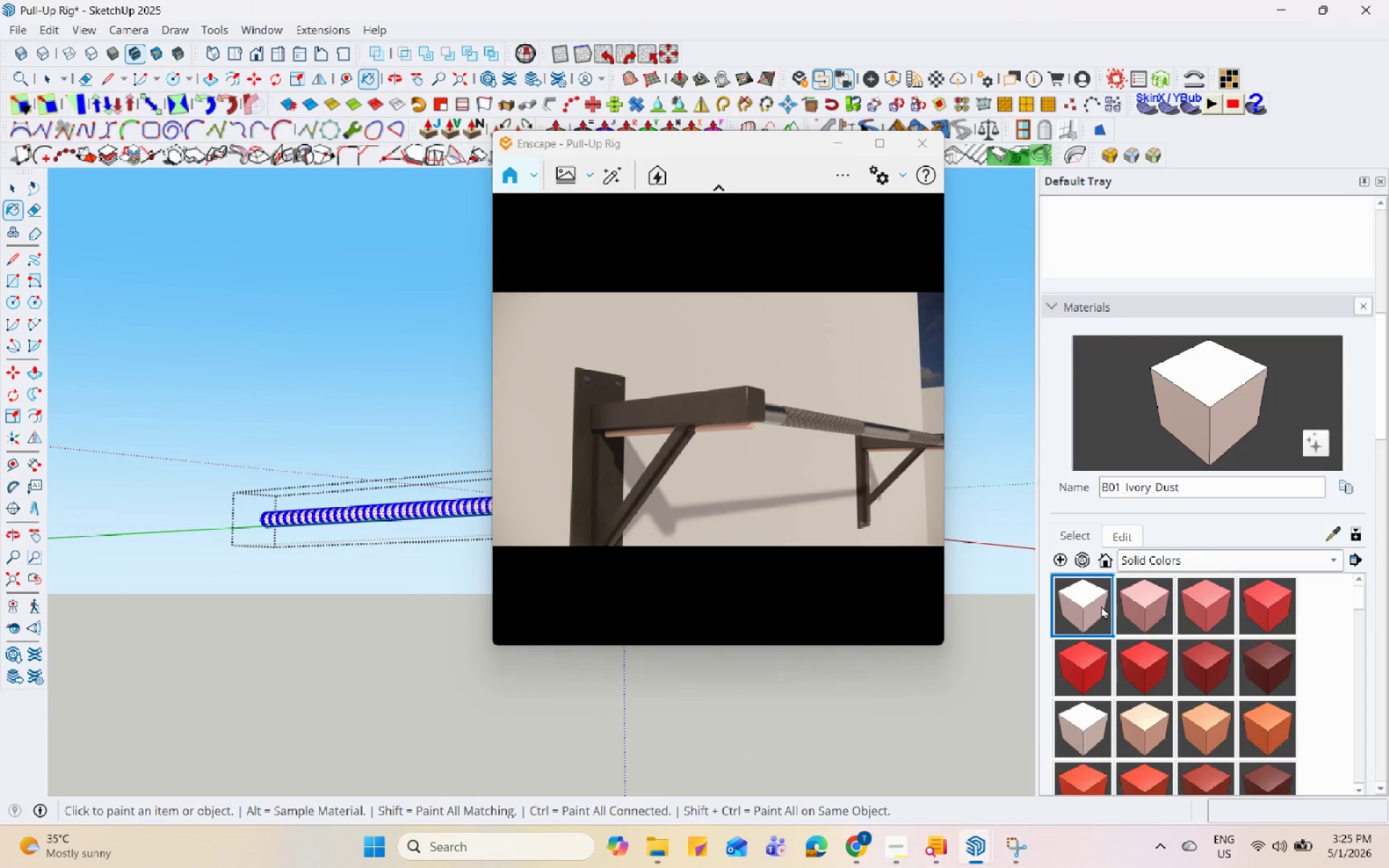 
scroll: coordinate [1084, 672], scroll_direction: down, amount: 25.0
 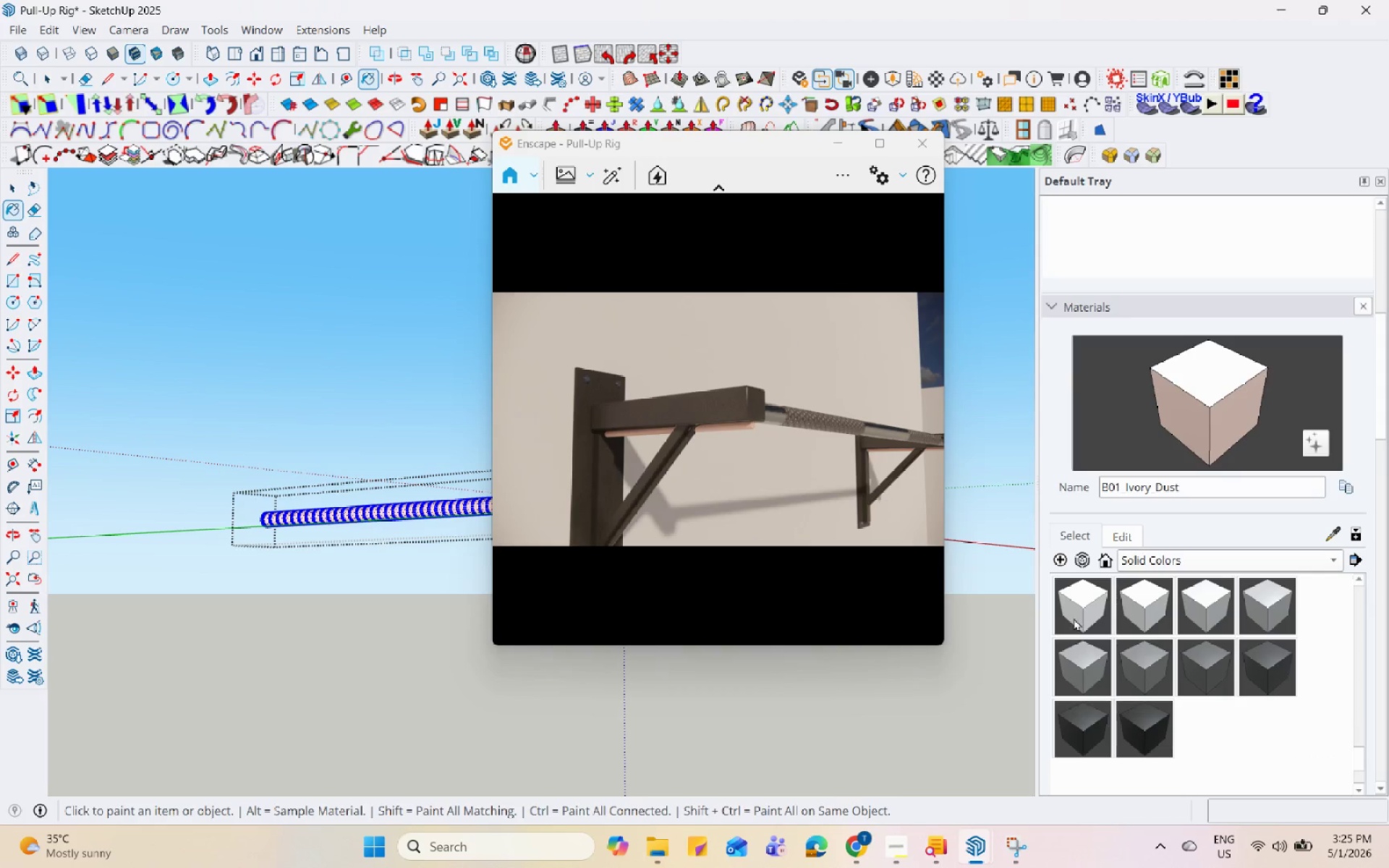 
left_click([1073, 607])
 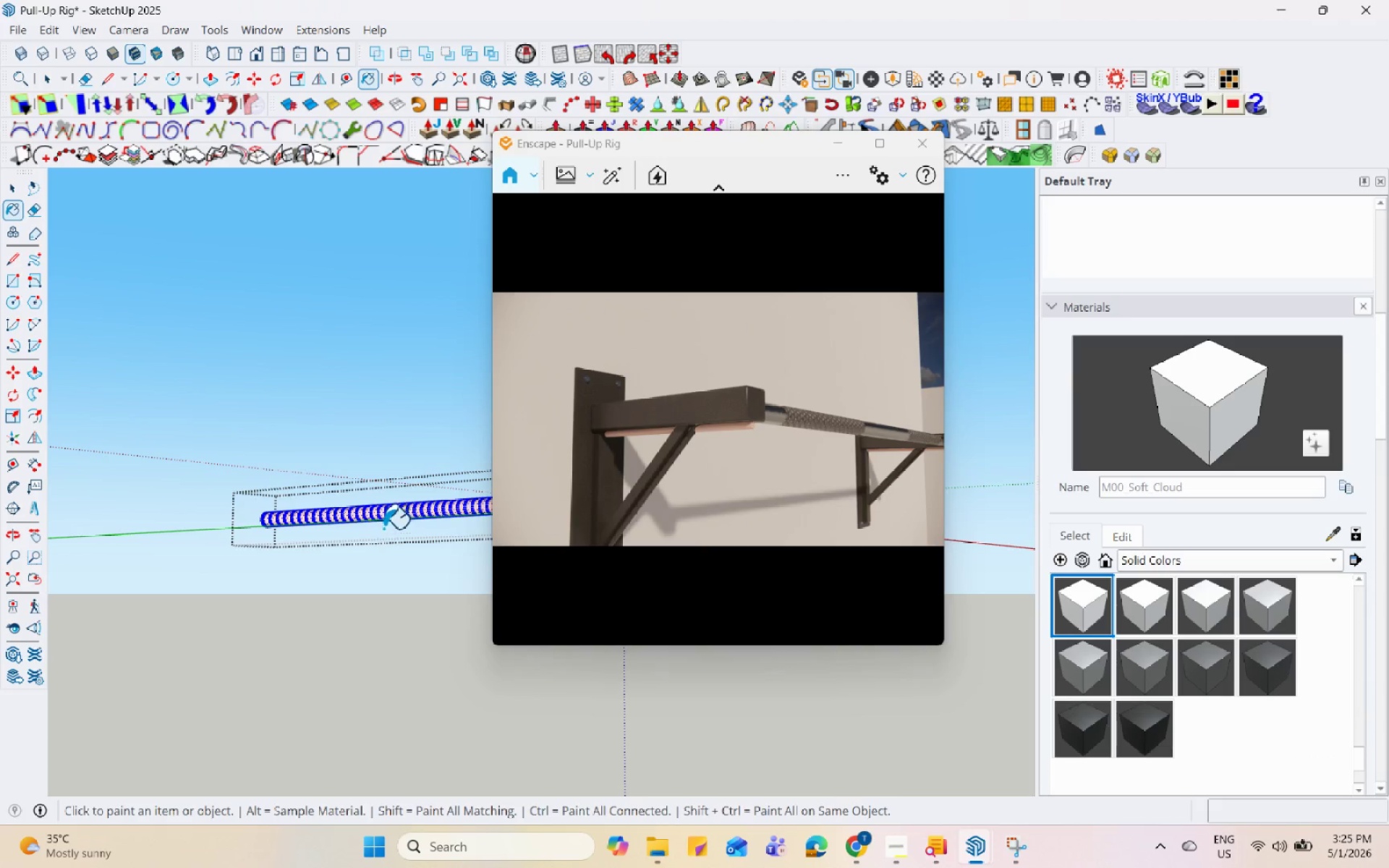 
left_click([395, 506])
 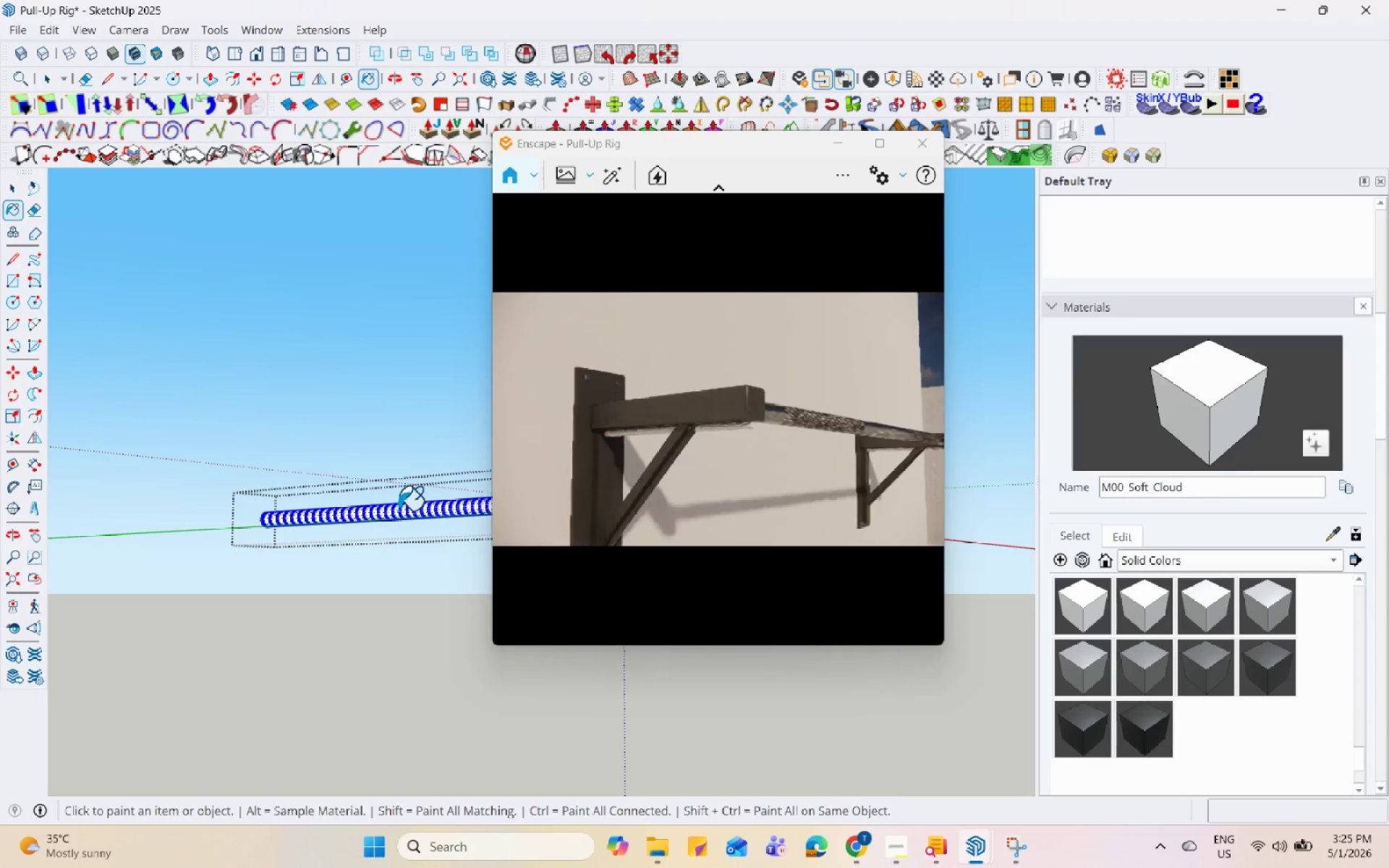 
key(Space)
 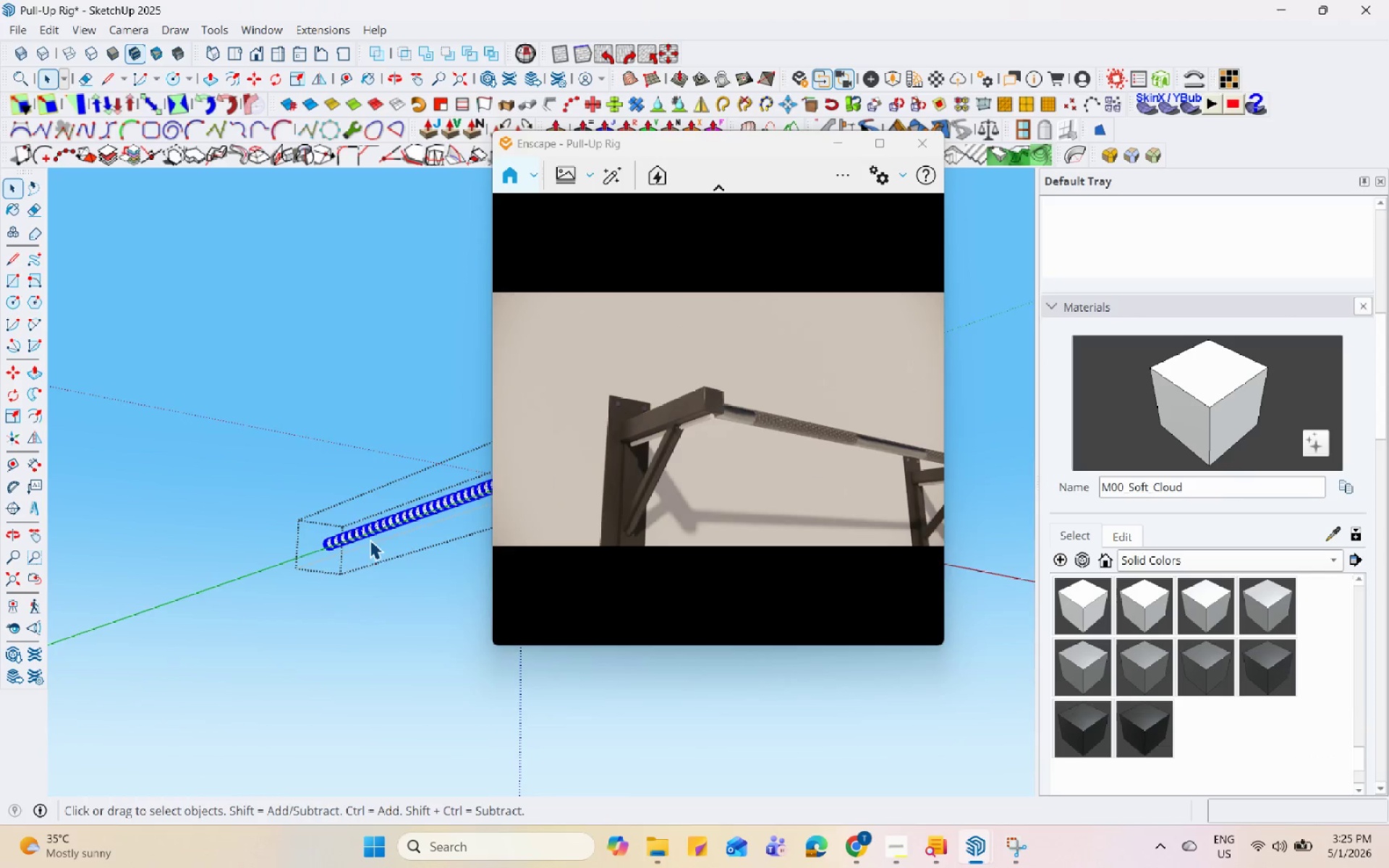 
scroll: coordinate [398, 511], scroll_direction: down, amount: 3.0
 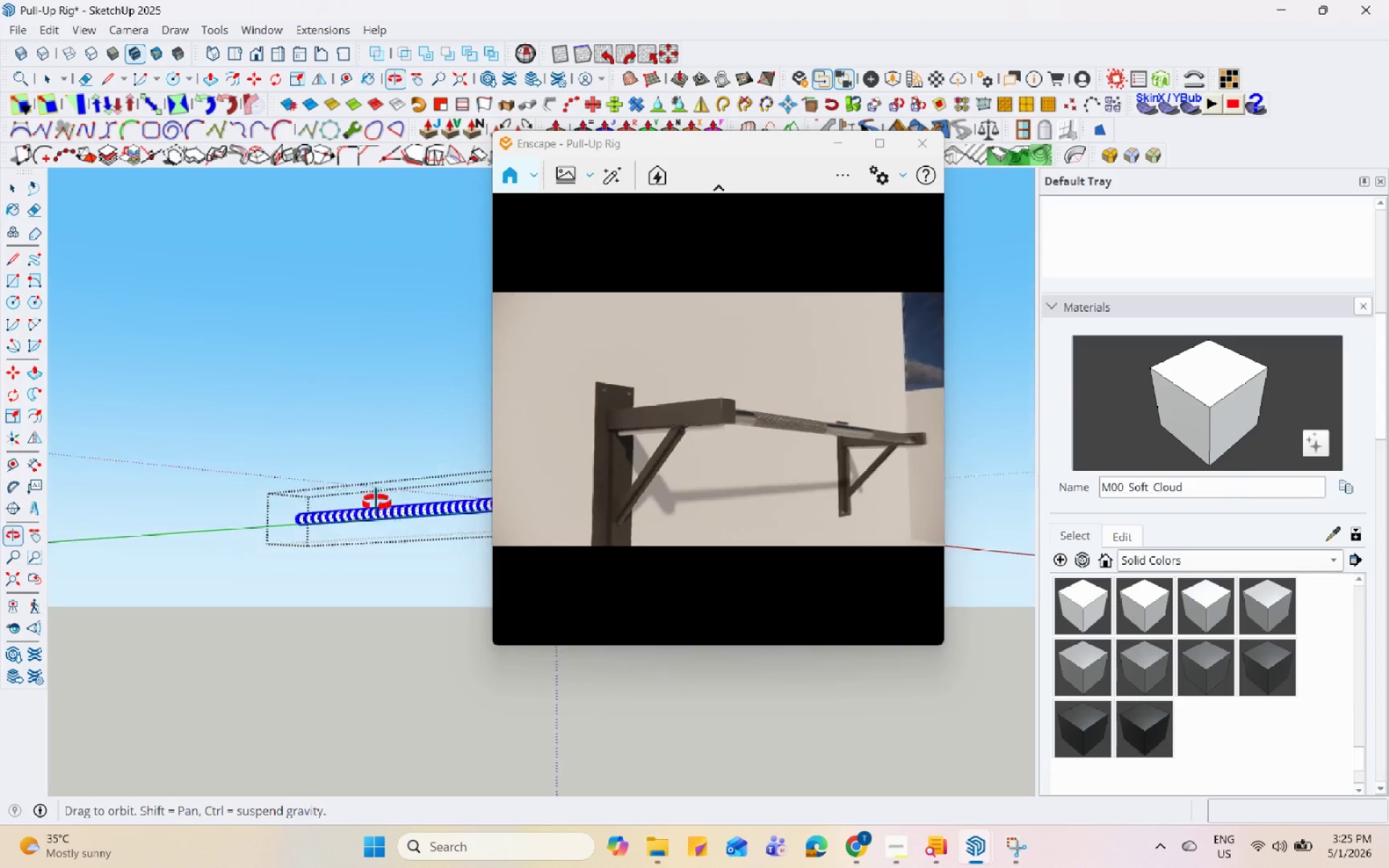 
key(Escape)
 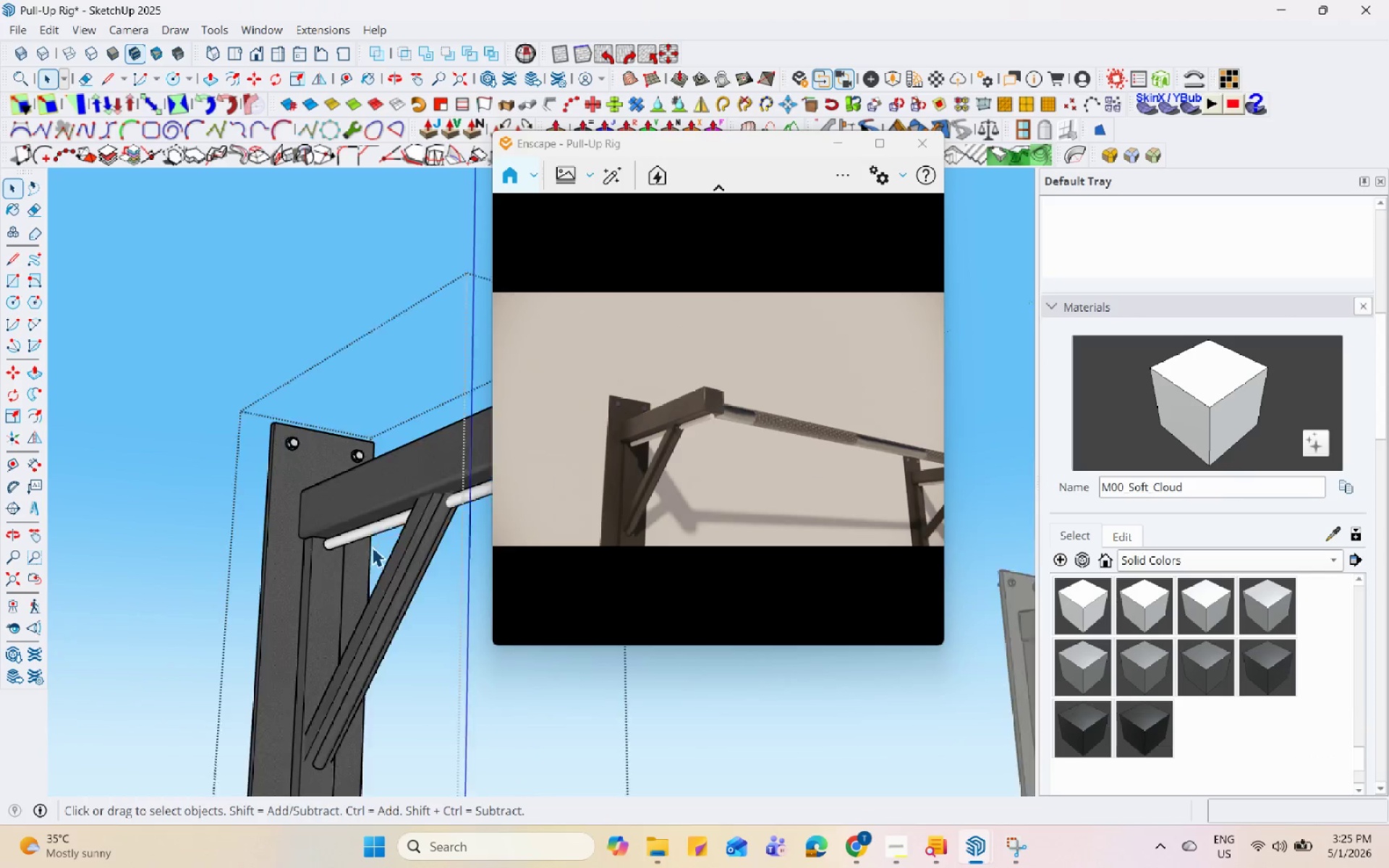 
scroll: coordinate [372, 548], scroll_direction: up, amount: 1.0
 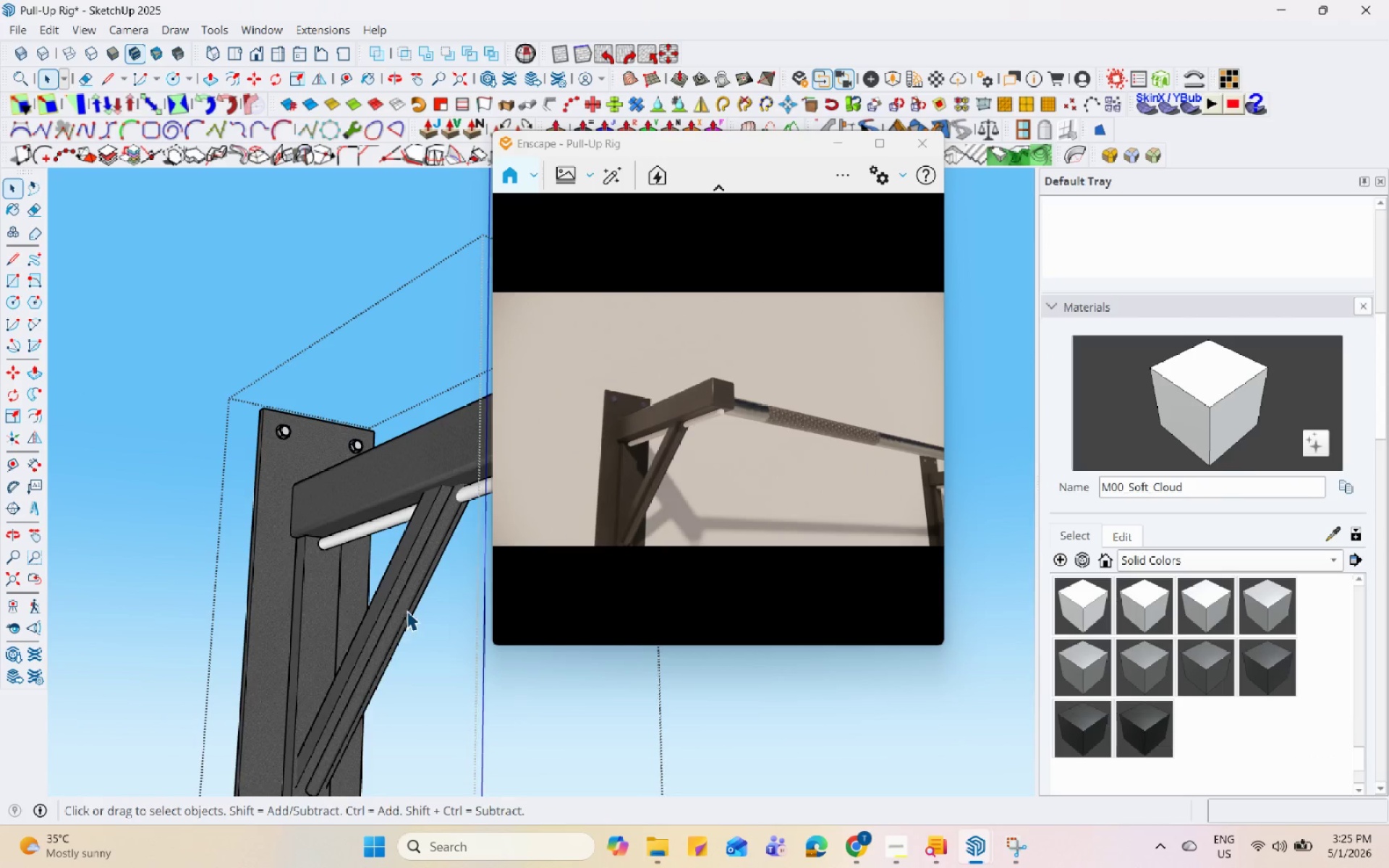 
left_click([427, 553])
 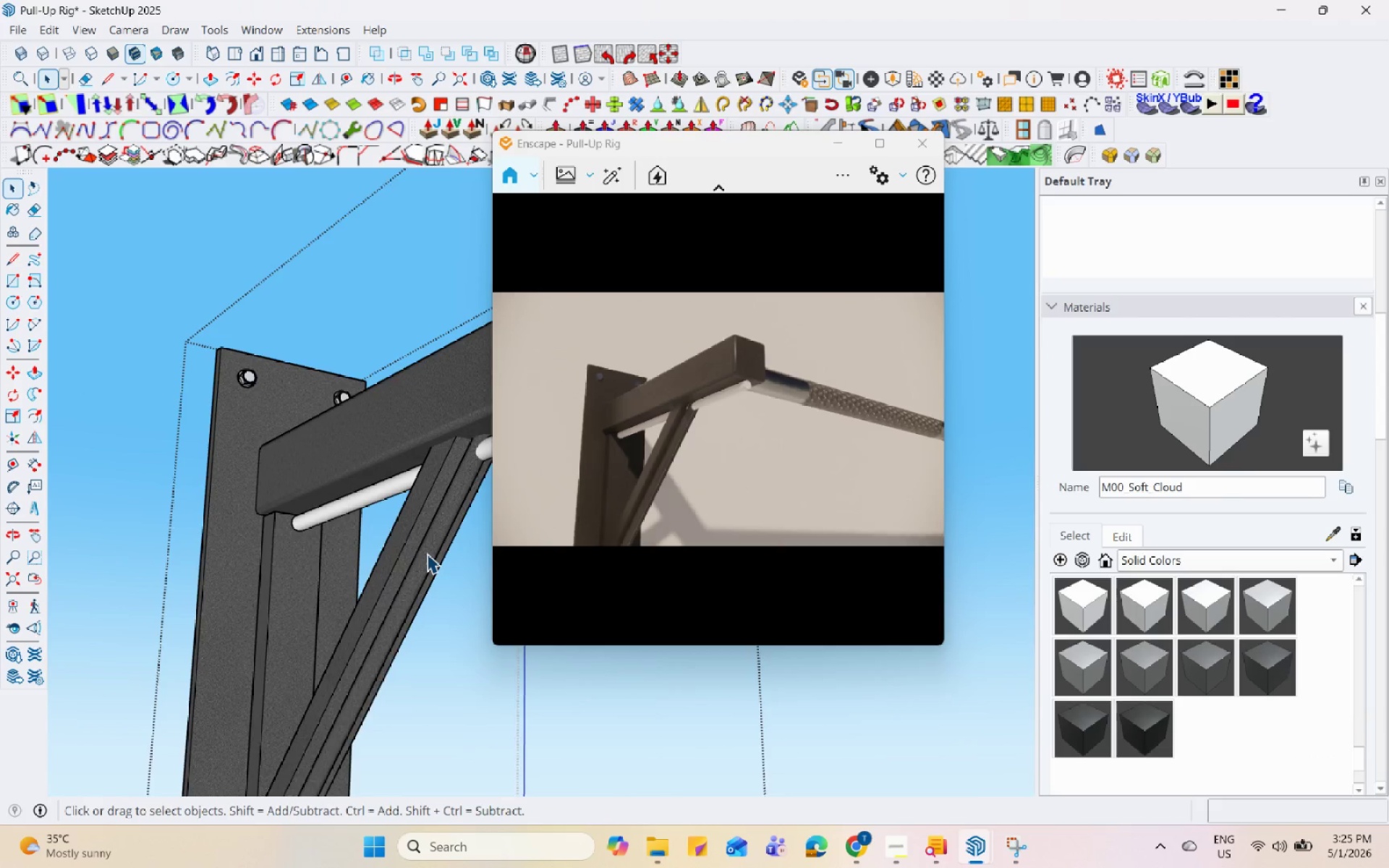 
scroll: coordinate [404, 608], scroll_direction: up, amount: 3.0
 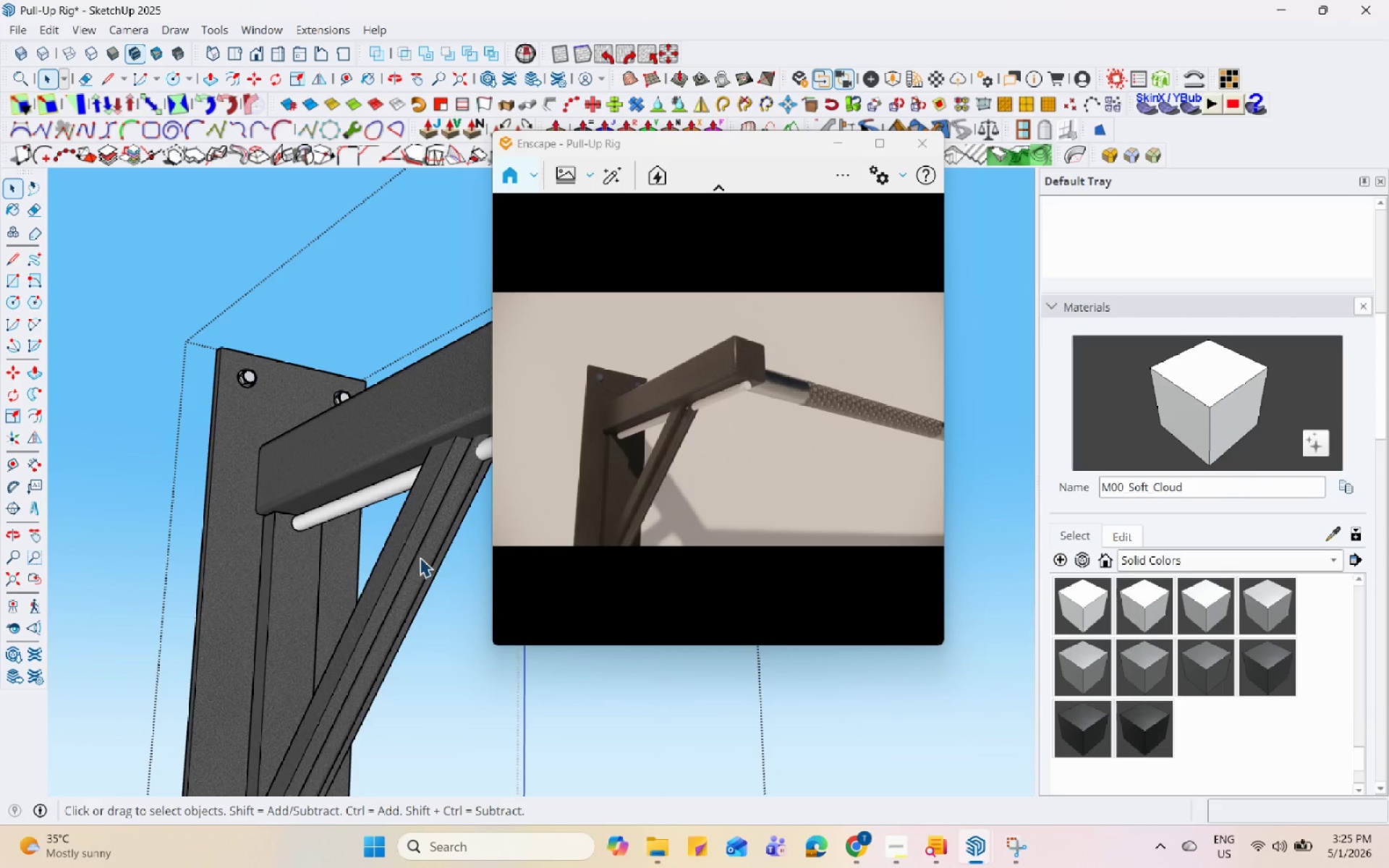 
double_click([427, 553])
 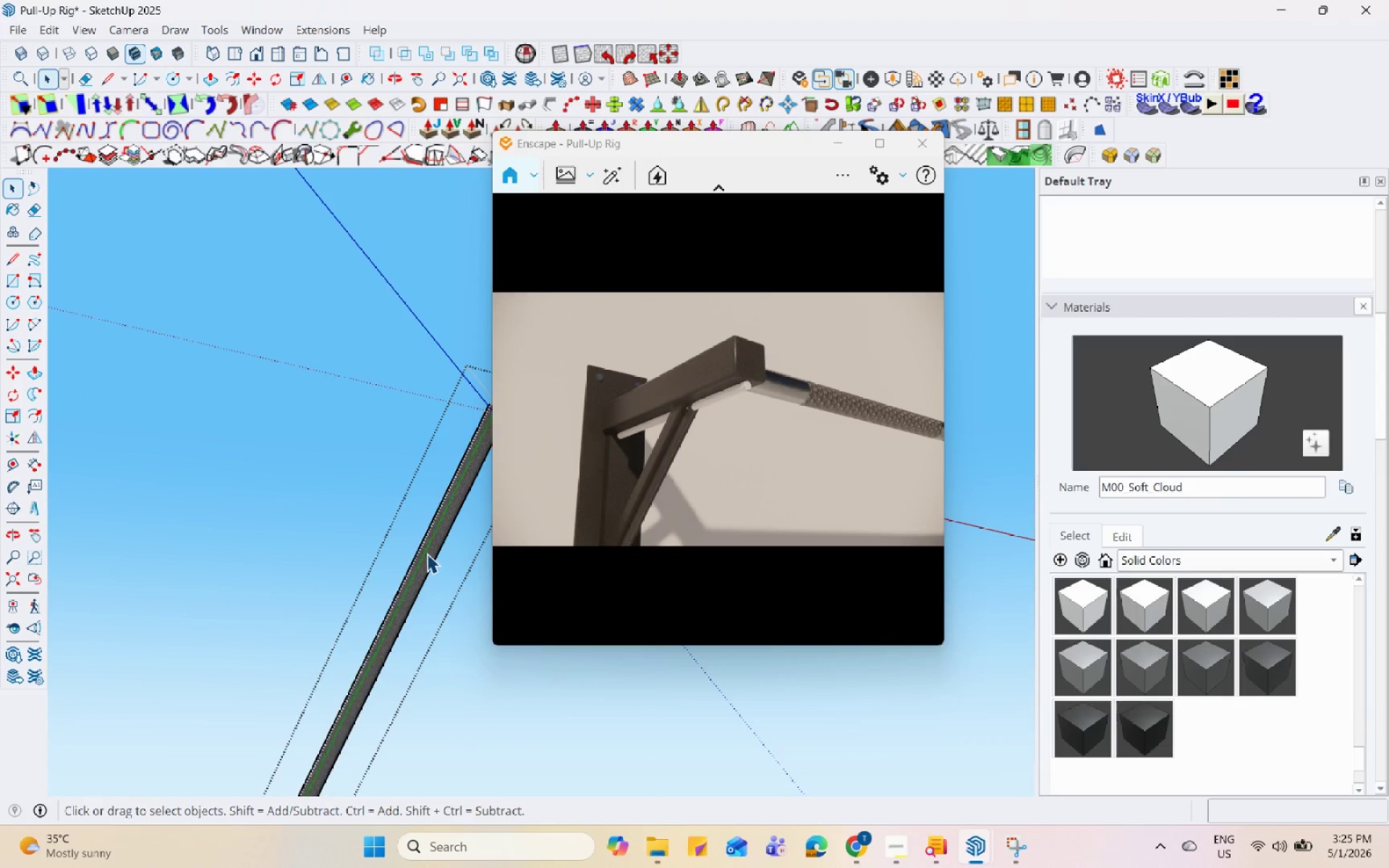 
triple_click([427, 553])
 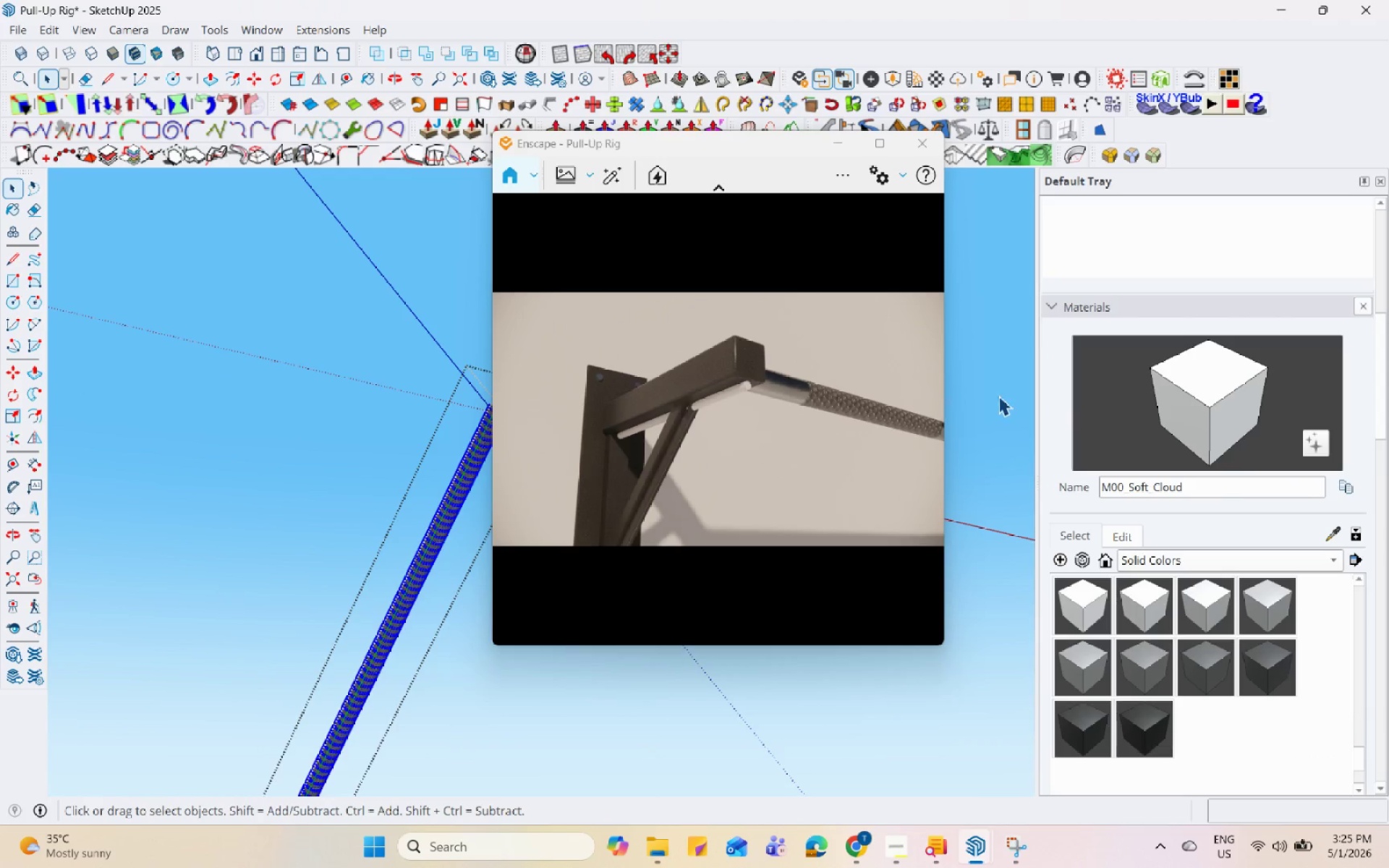 
left_click([1191, 402])
 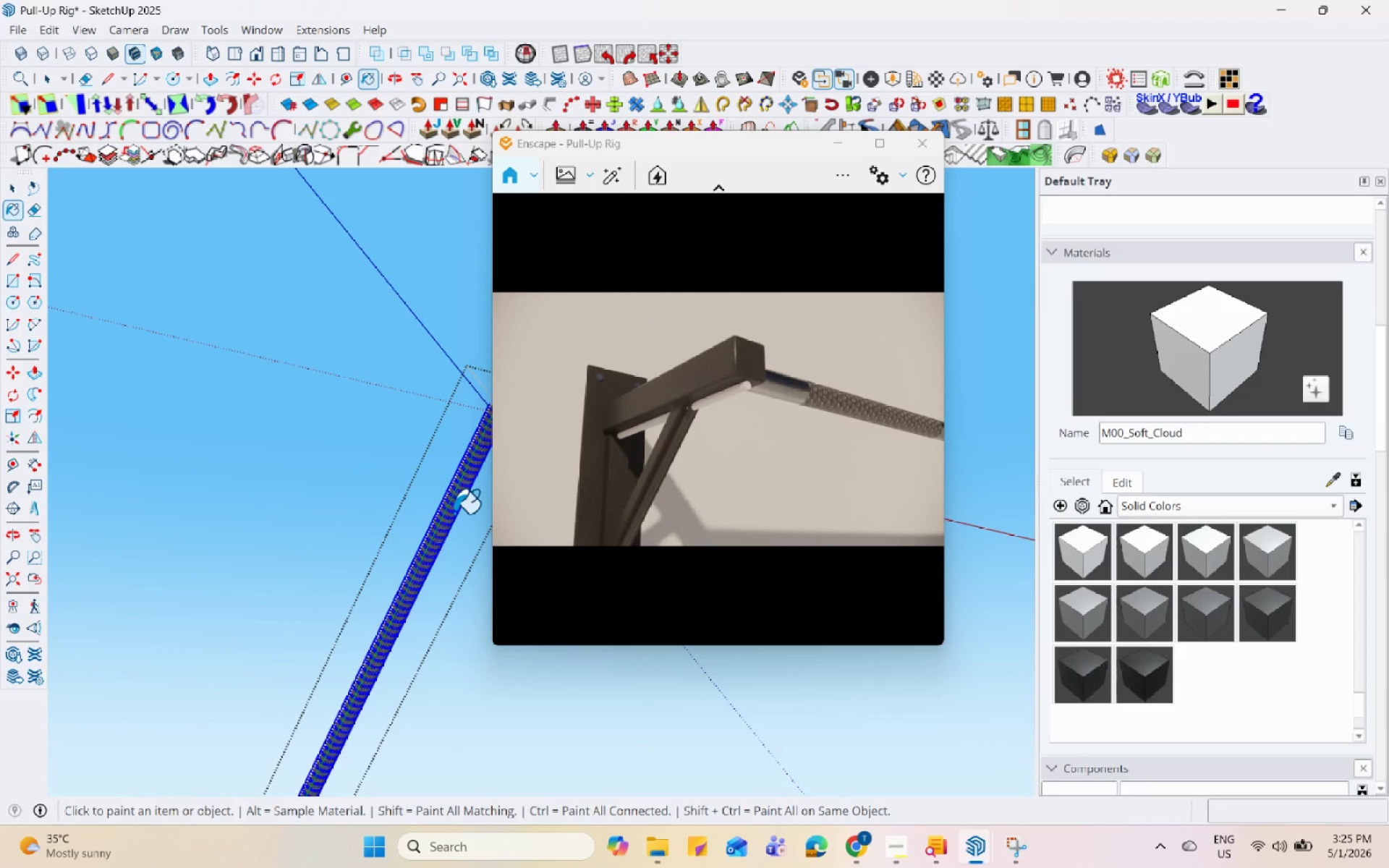 
left_click([448, 508])
 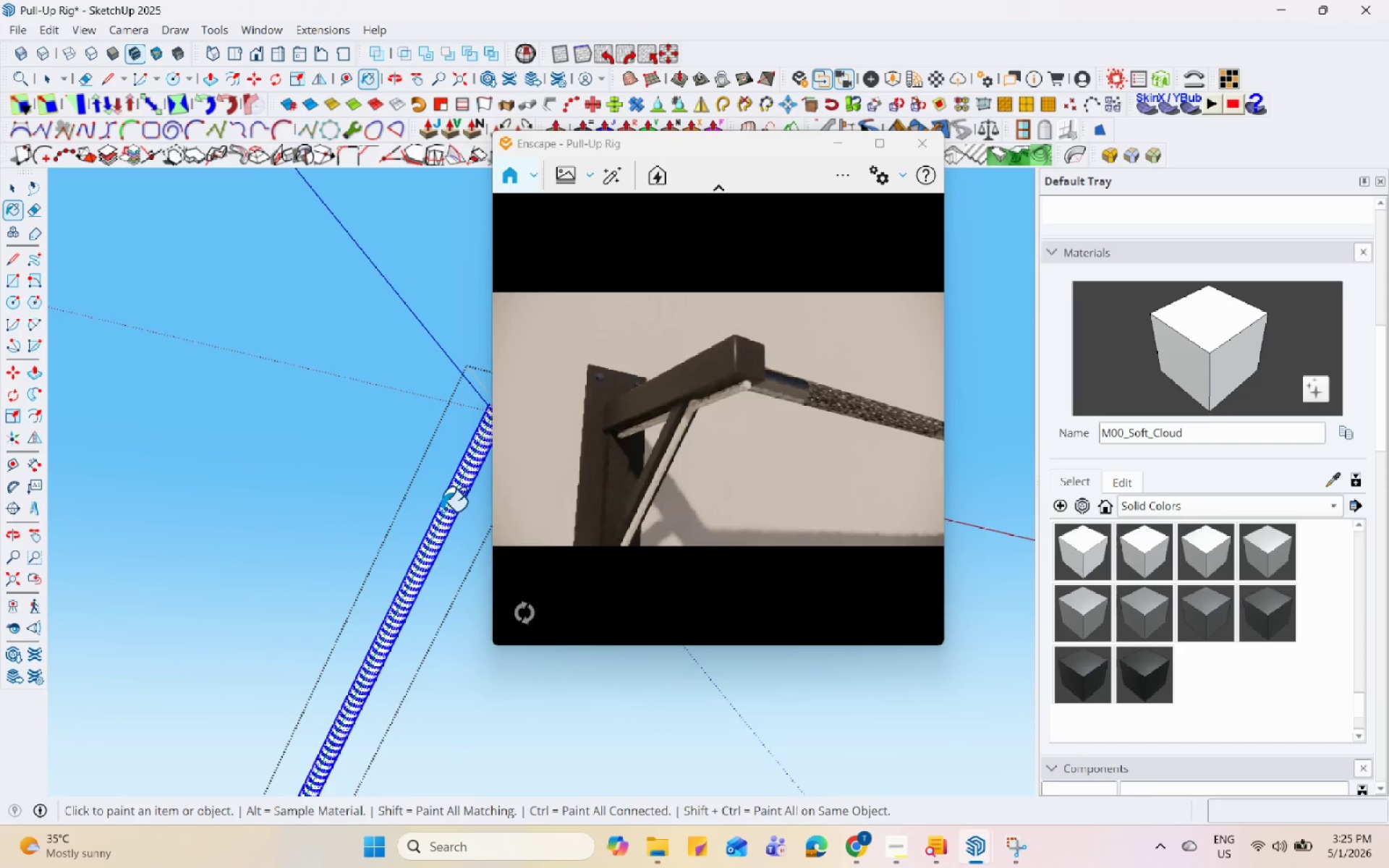 
key(Space)
 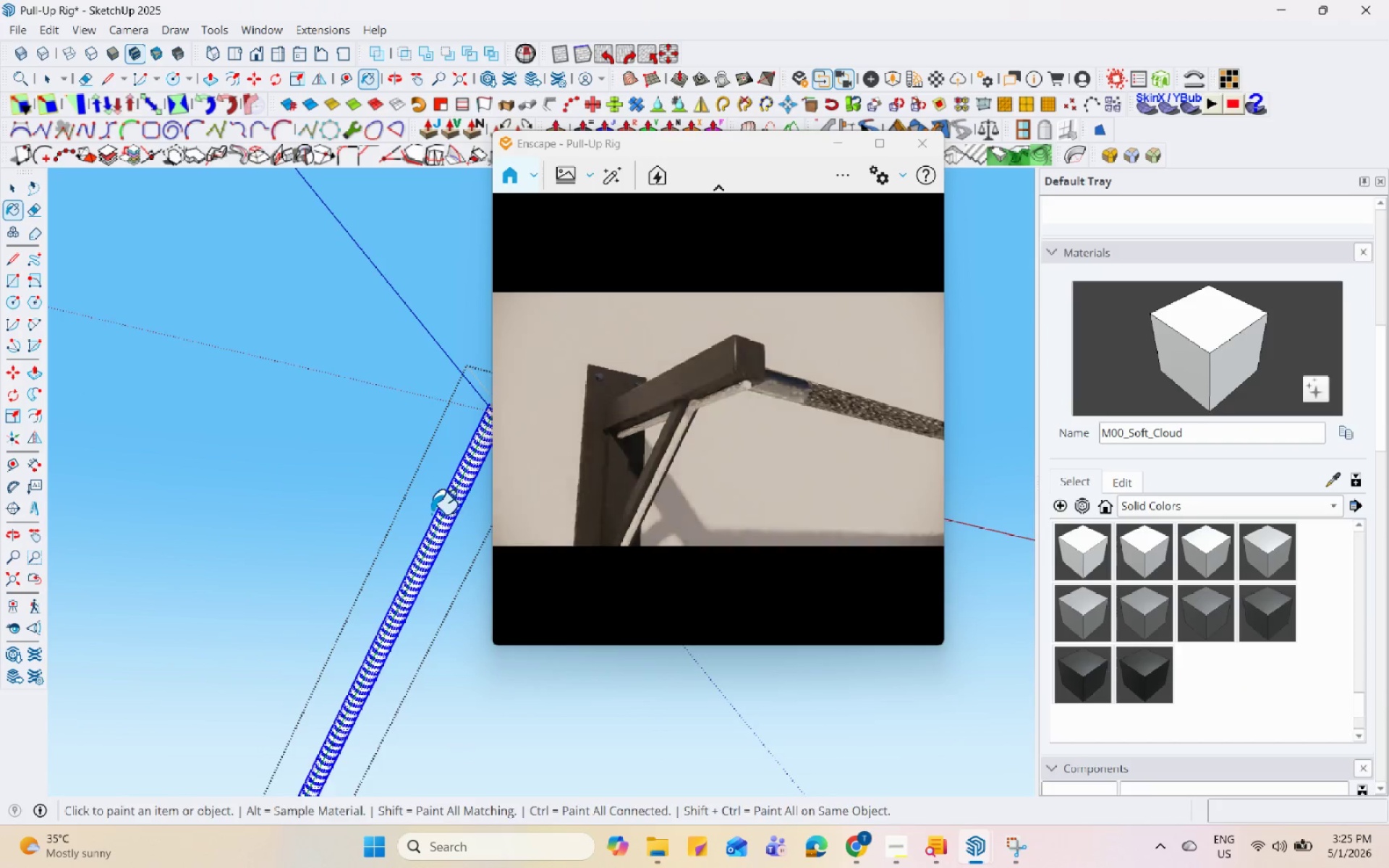 
key(Escape)
 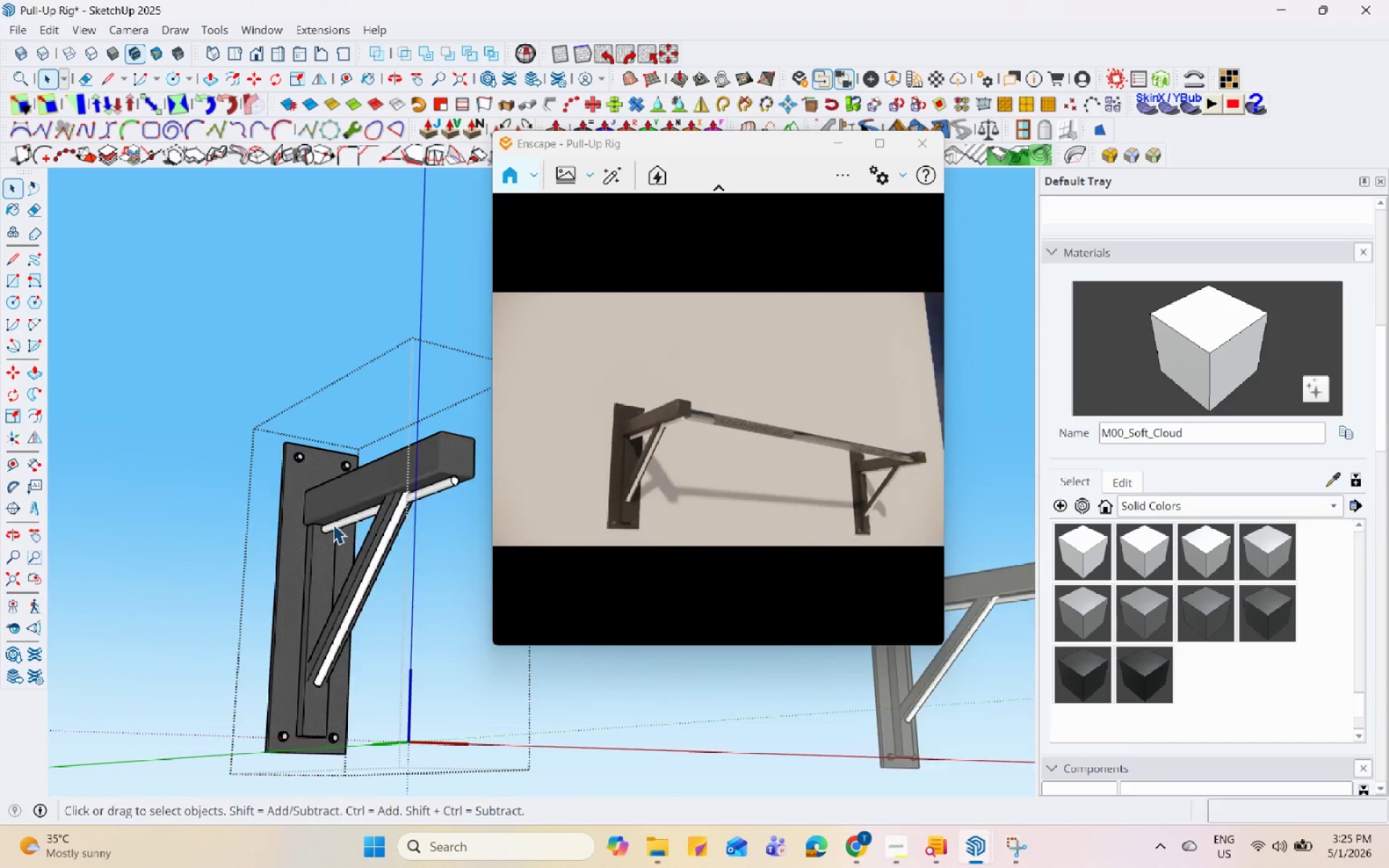 
key(Escape)
 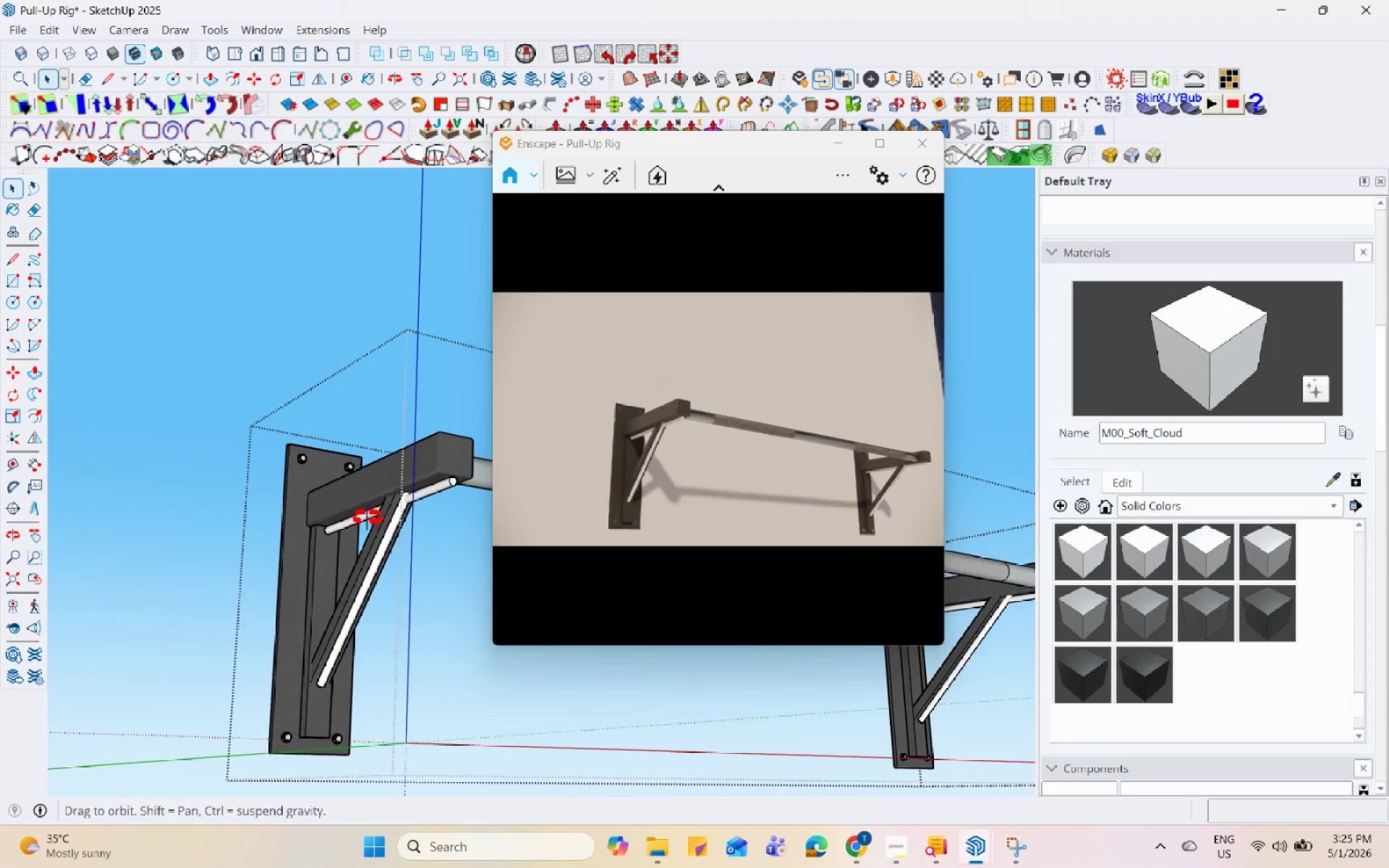 
scroll: coordinate [247, 529], scroll_direction: down, amount: 12.0
 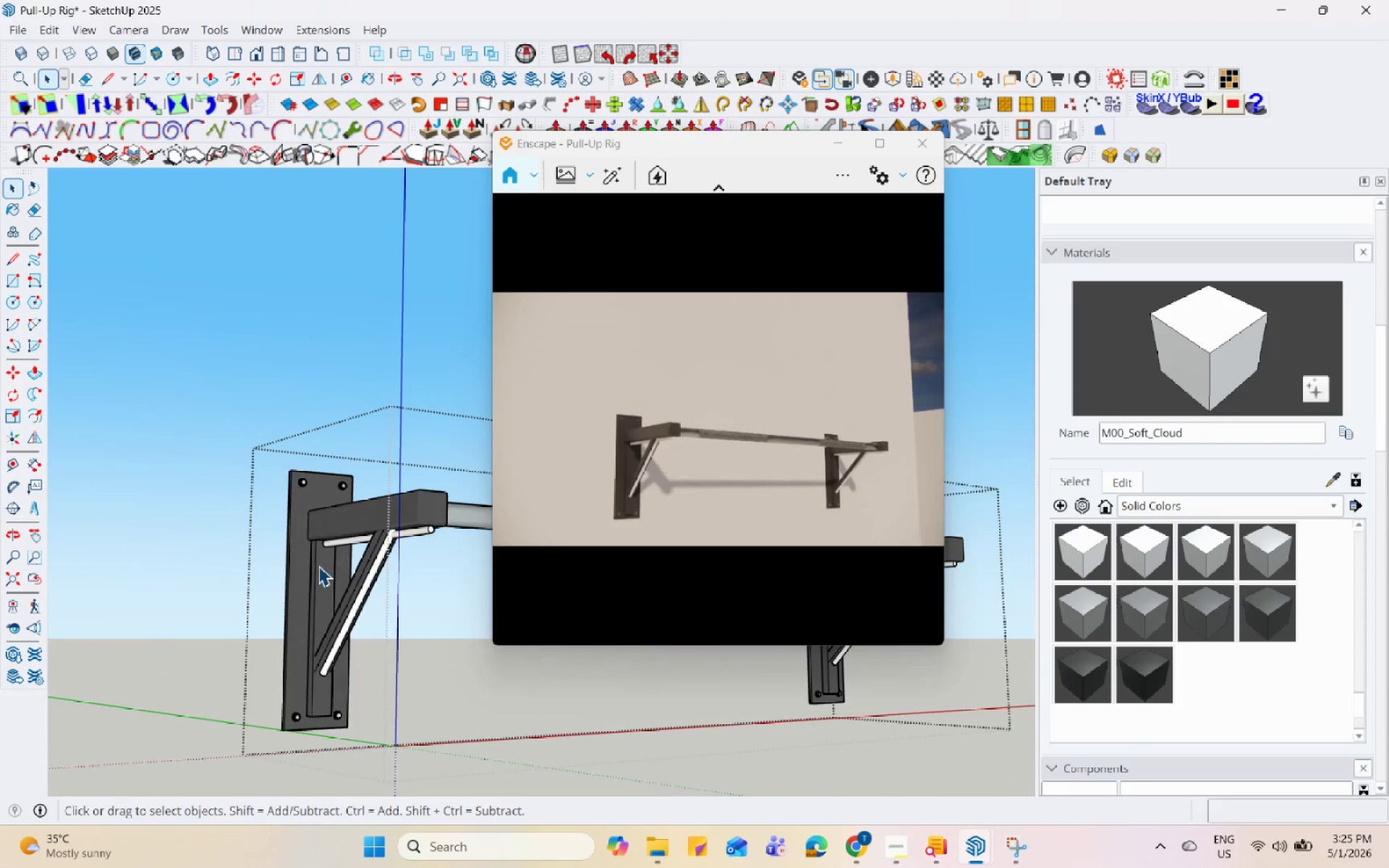 
scroll: coordinate [286, 461], scroll_direction: up, amount: 33.0
 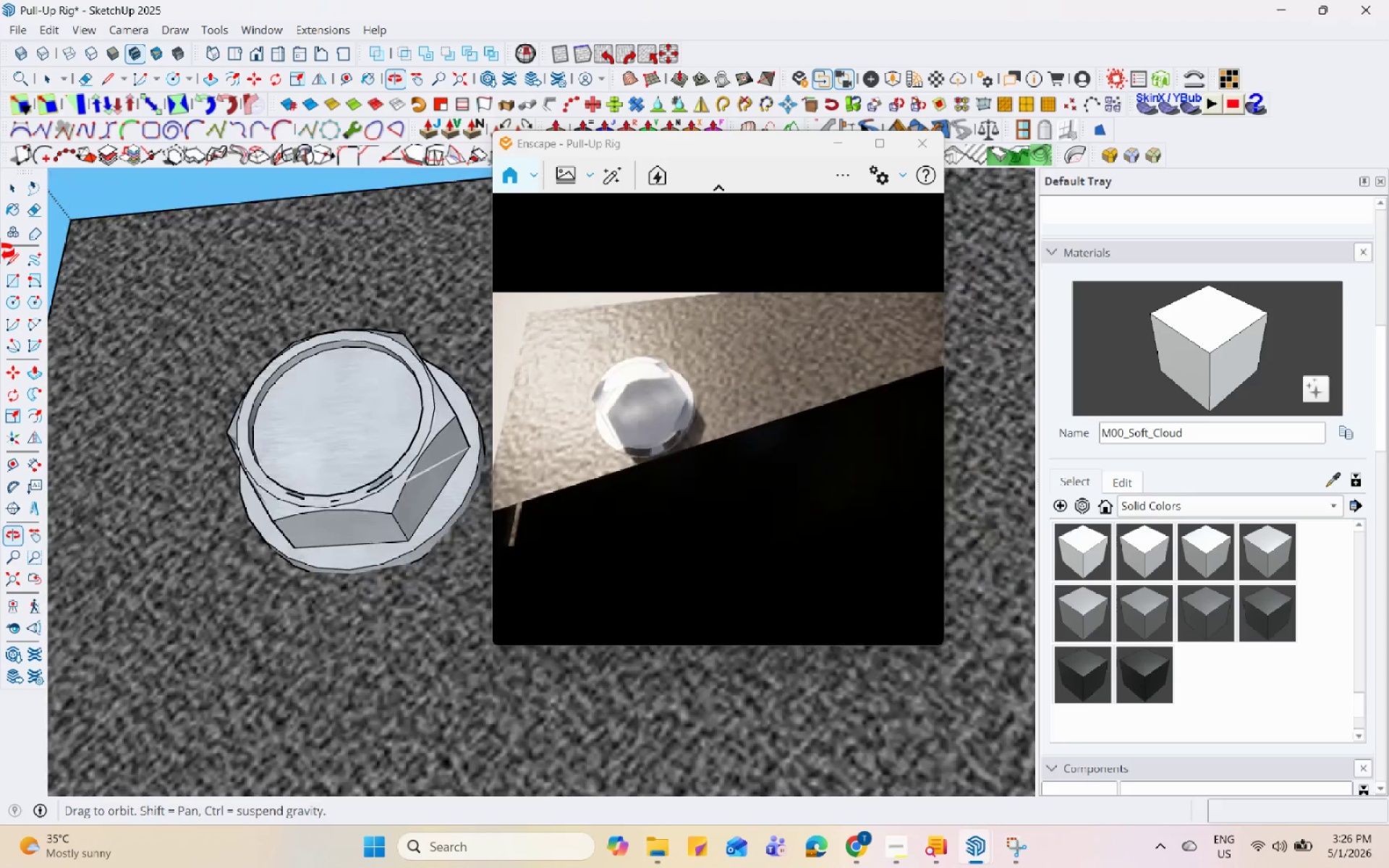 
scroll: coordinate [147, 276], scroll_direction: down, amount: 31.0
 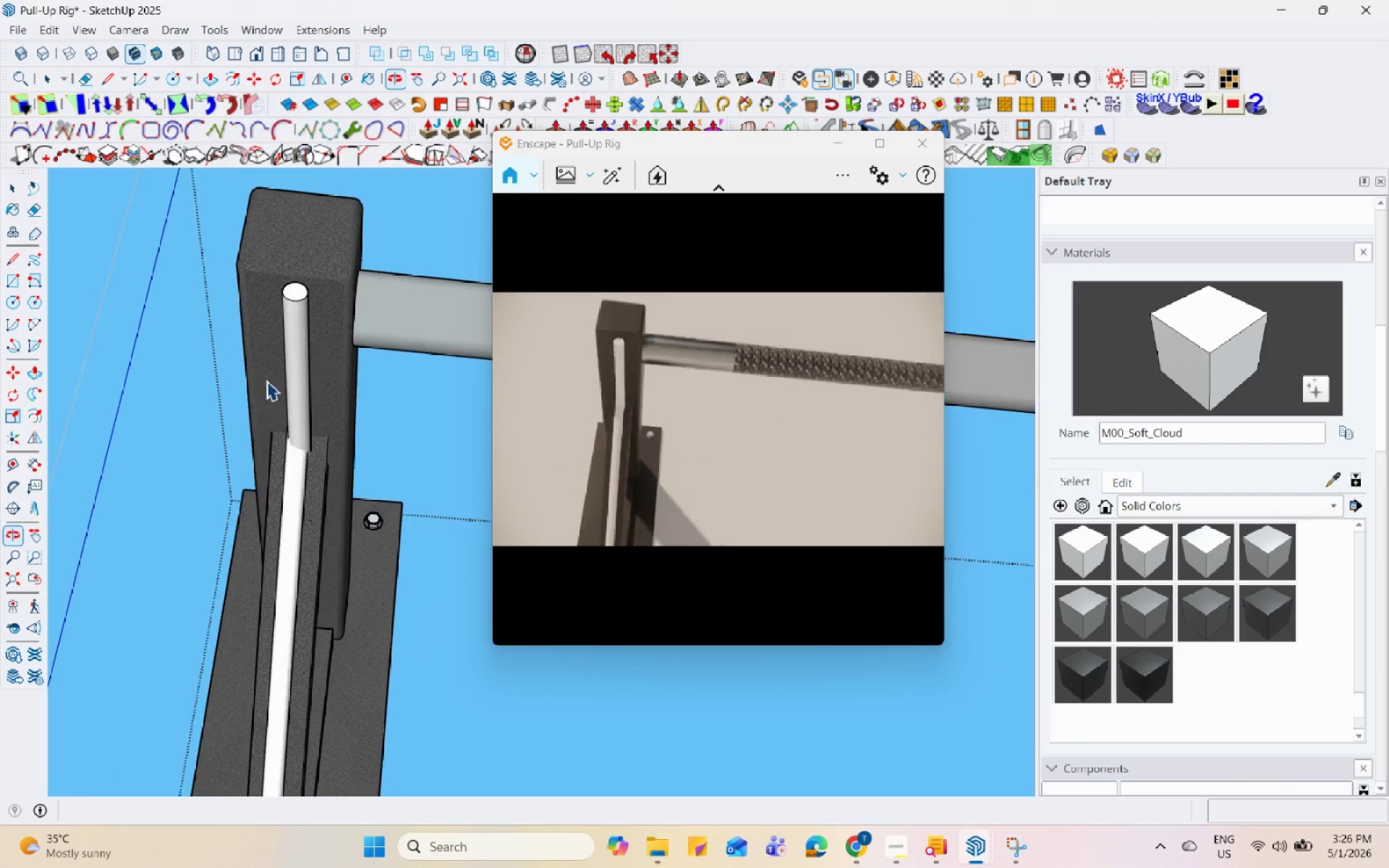 
left_click([292, 492])
 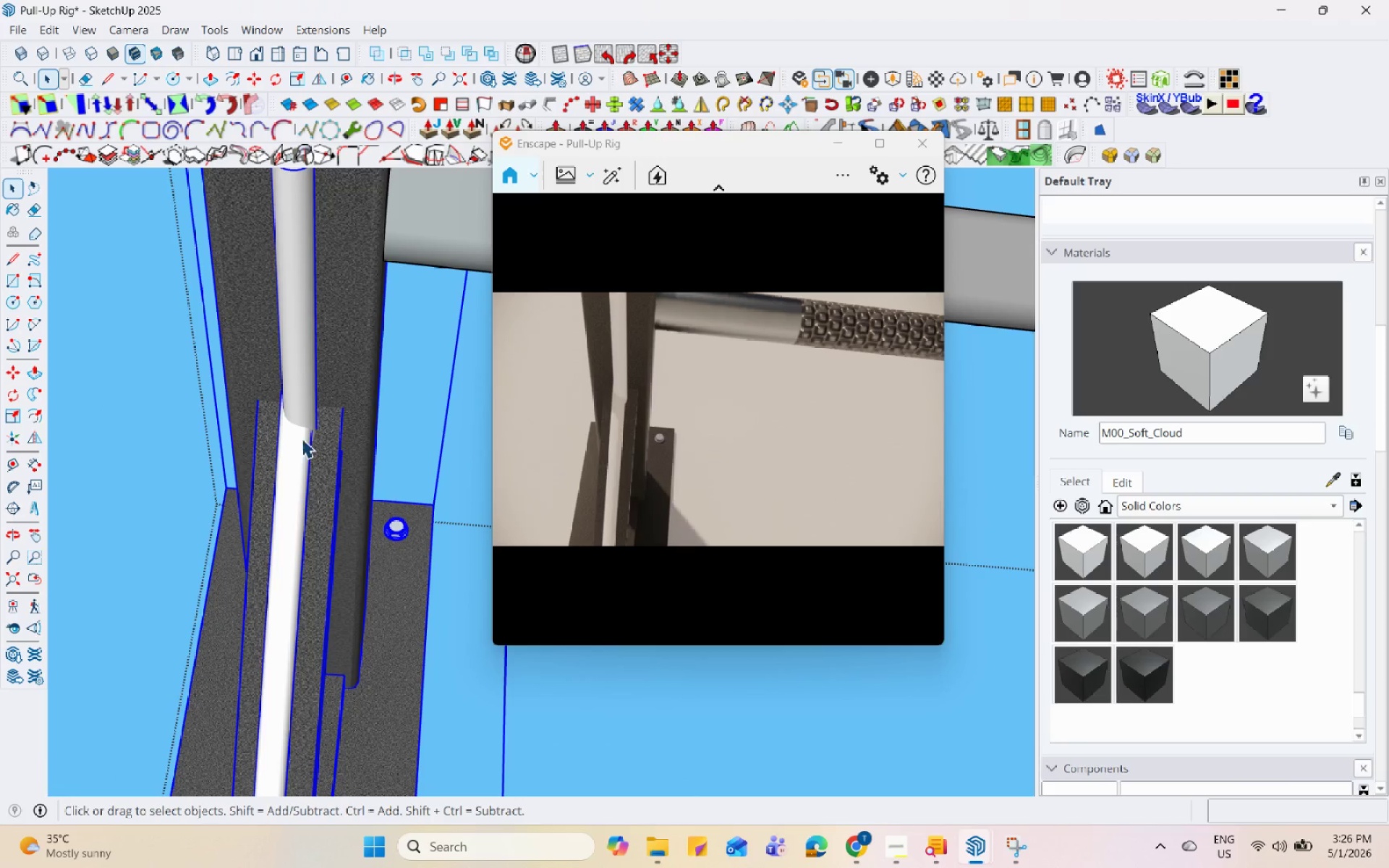 
scroll: coordinate [298, 498], scroll_direction: up, amount: 4.0
 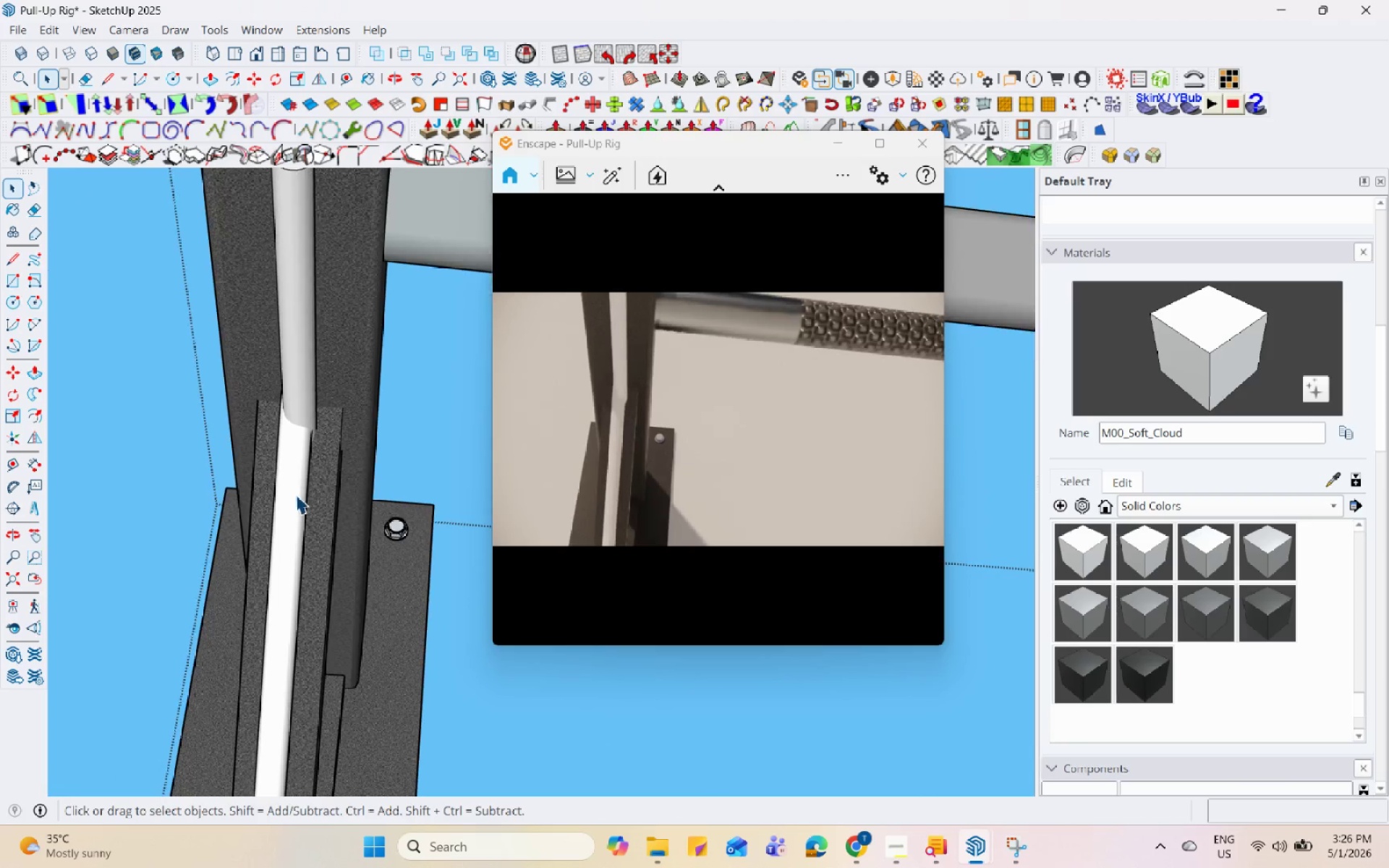 
double_click([302, 438])
 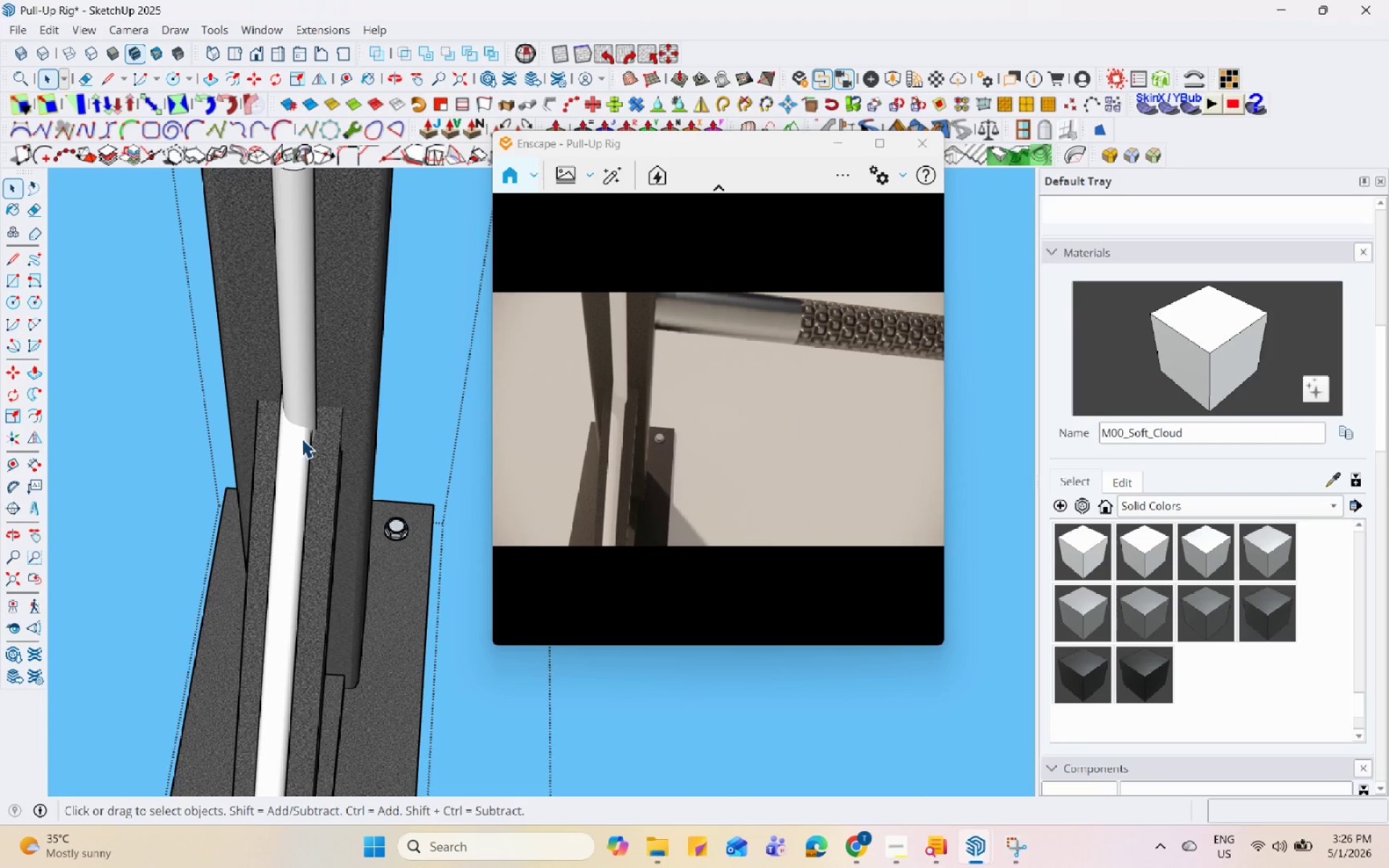 
triple_click([302, 438])
 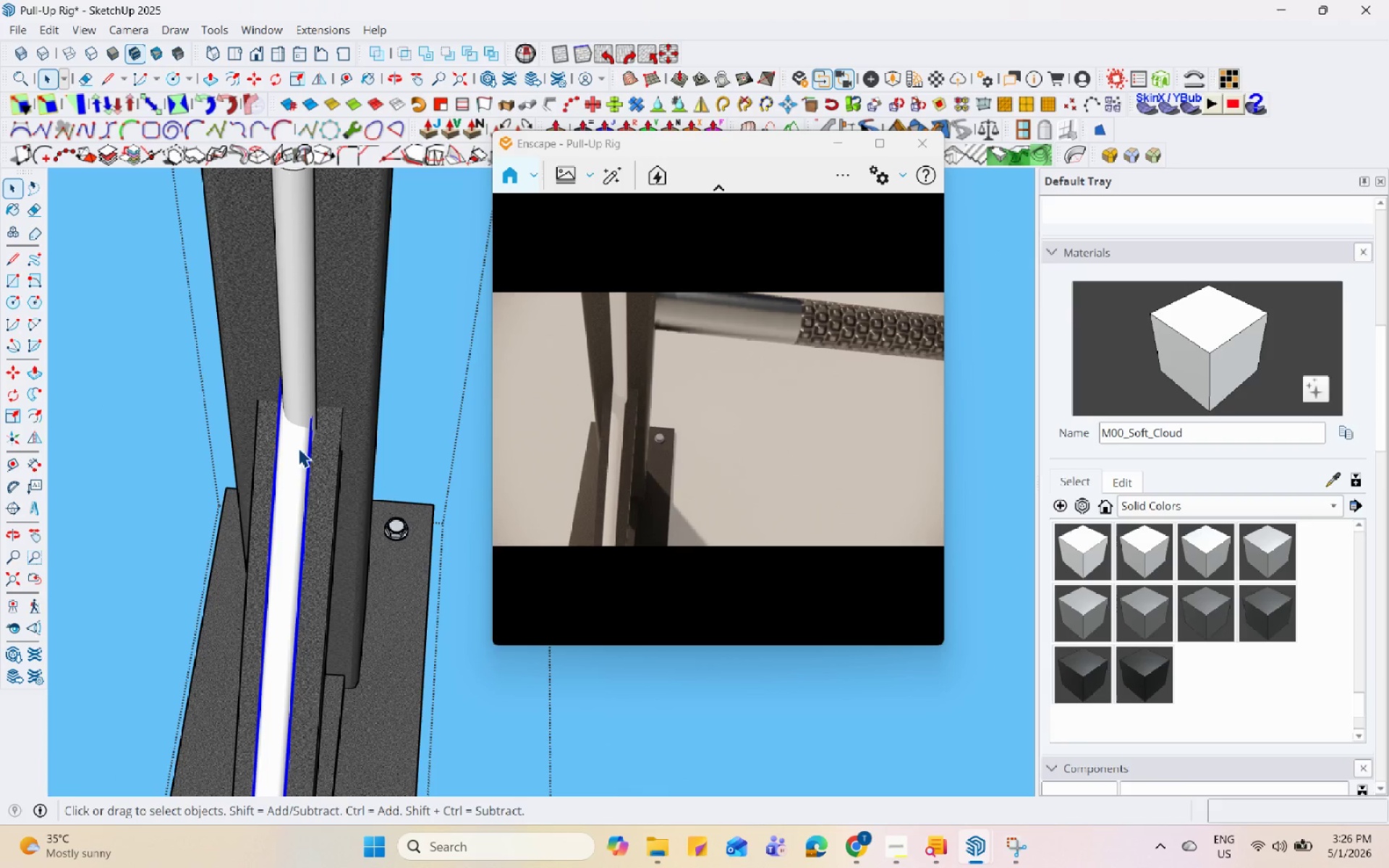 
key(M)
 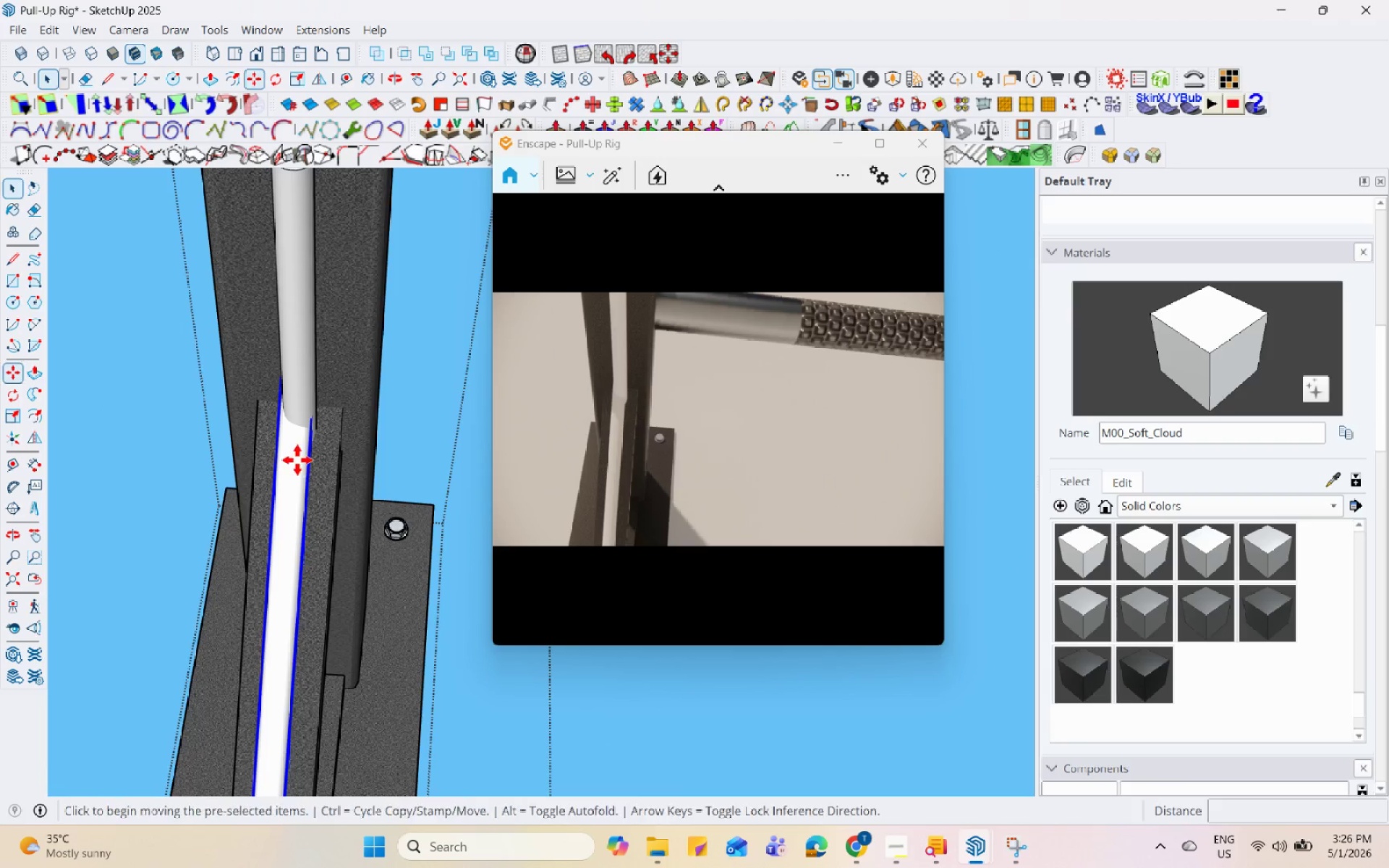 
scroll: coordinate [301, 459], scroll_direction: up, amount: 5.0
 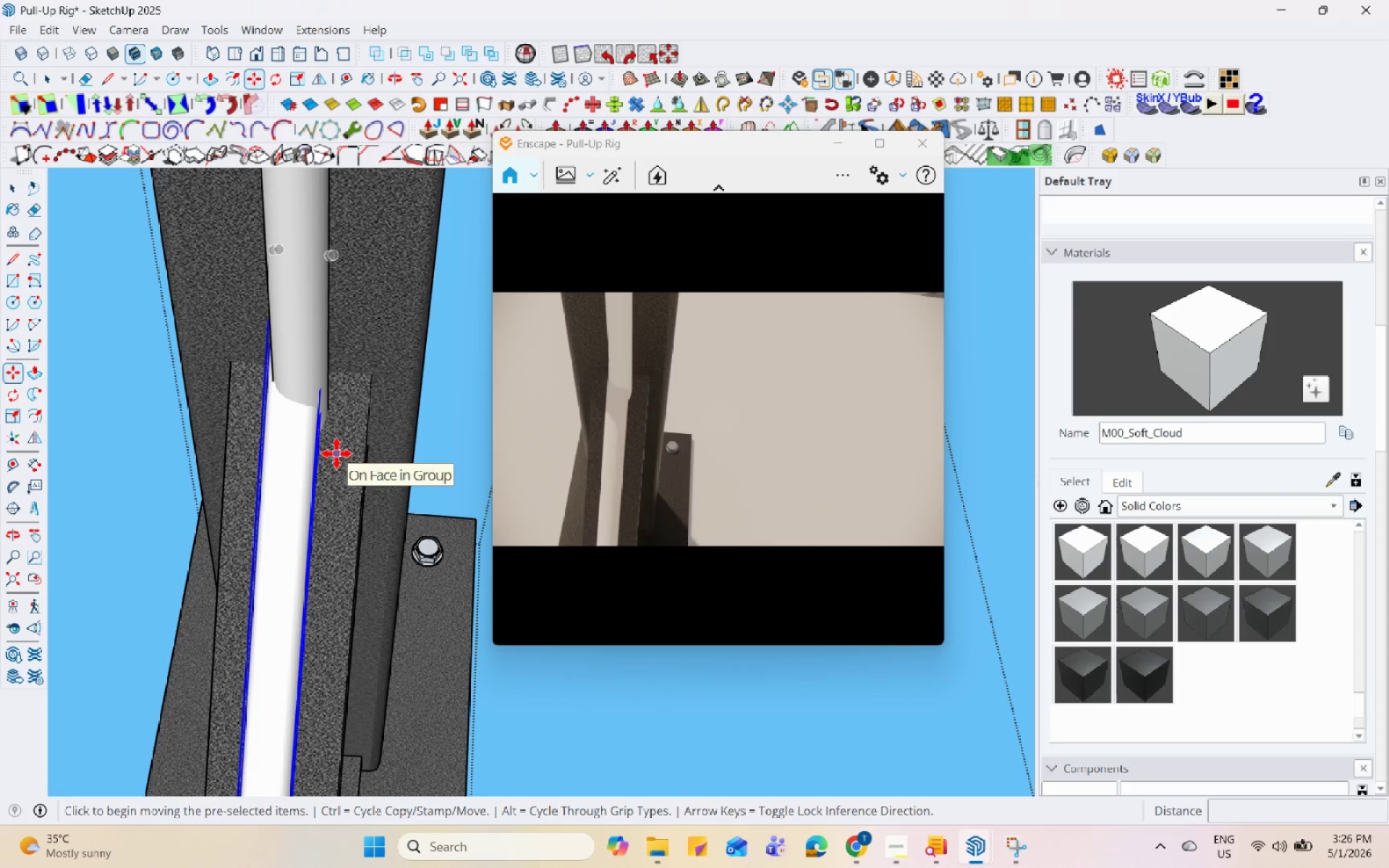 
left_click([335, 454])
 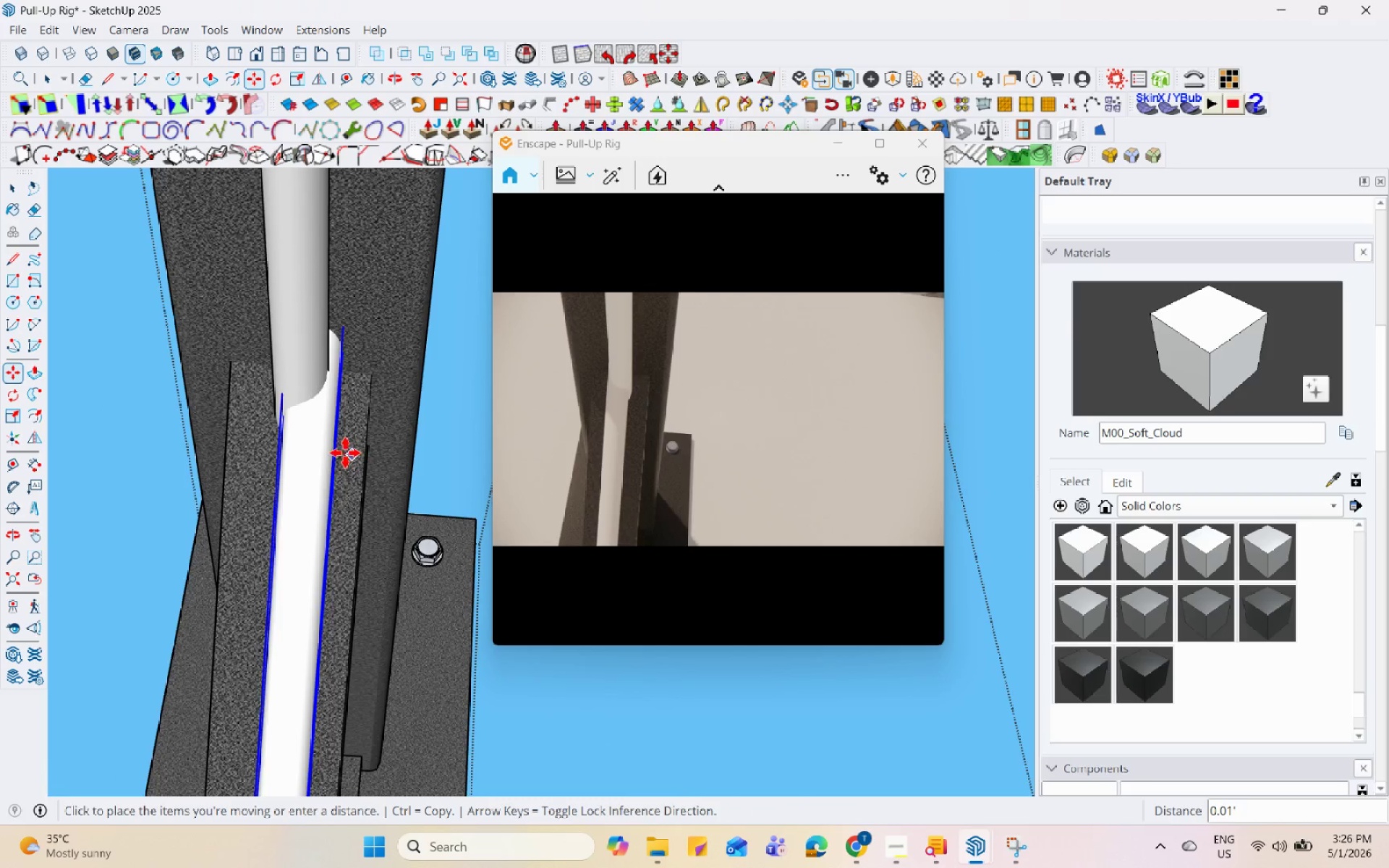 
left_click([343, 452])
 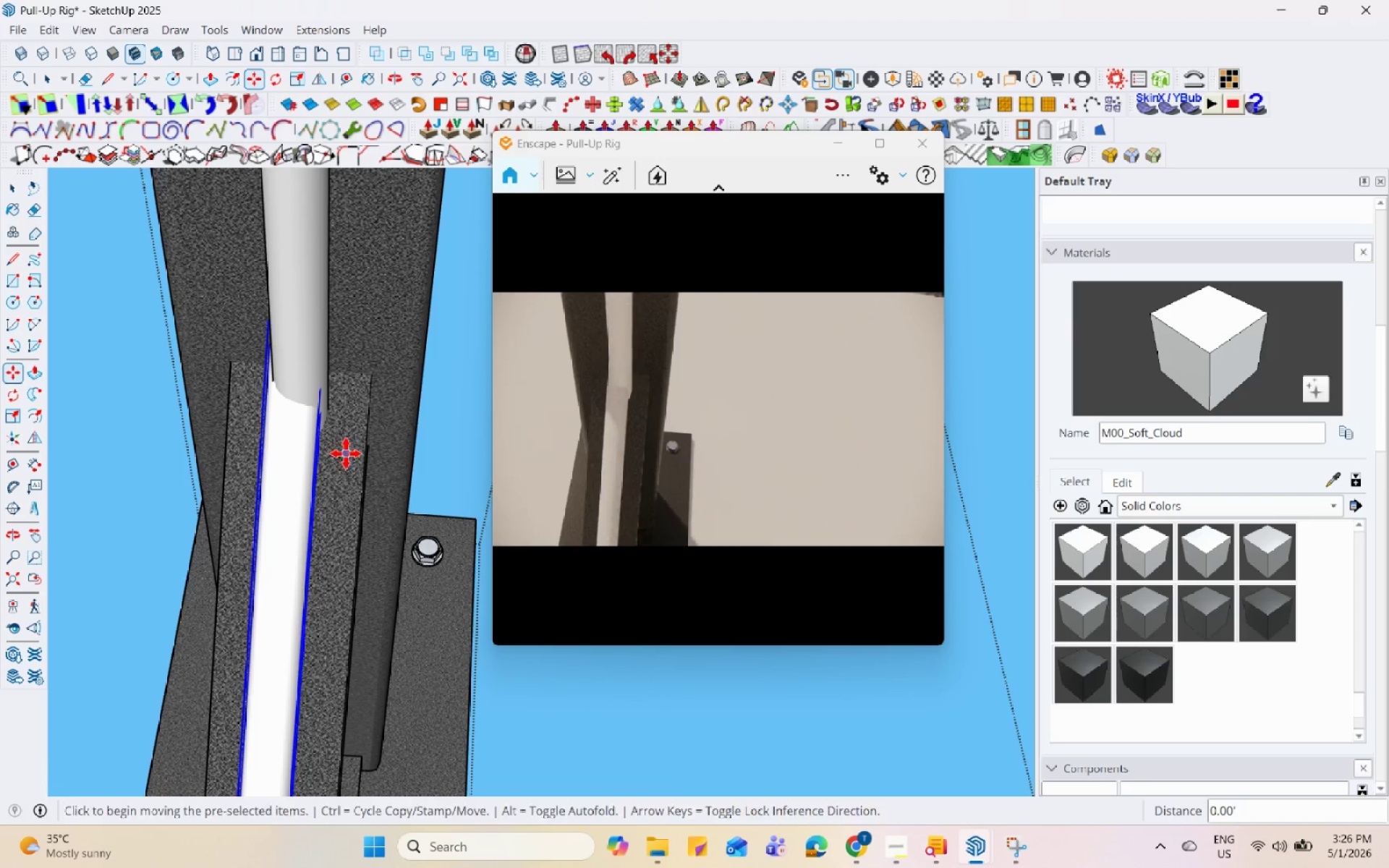 
left_click([279, 690])
 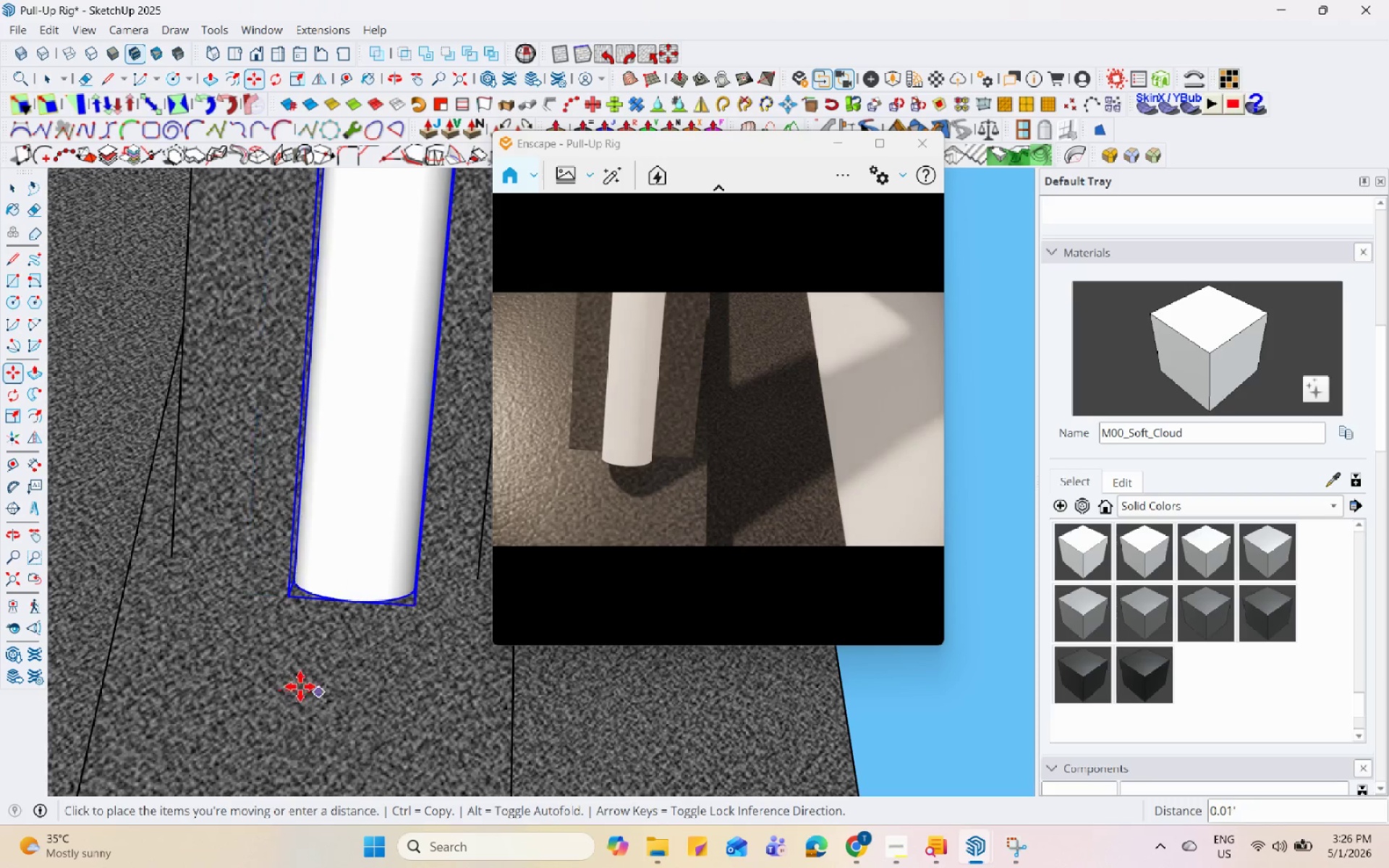 
scroll: coordinate [279, 690], scroll_direction: up, amount: 7.0
 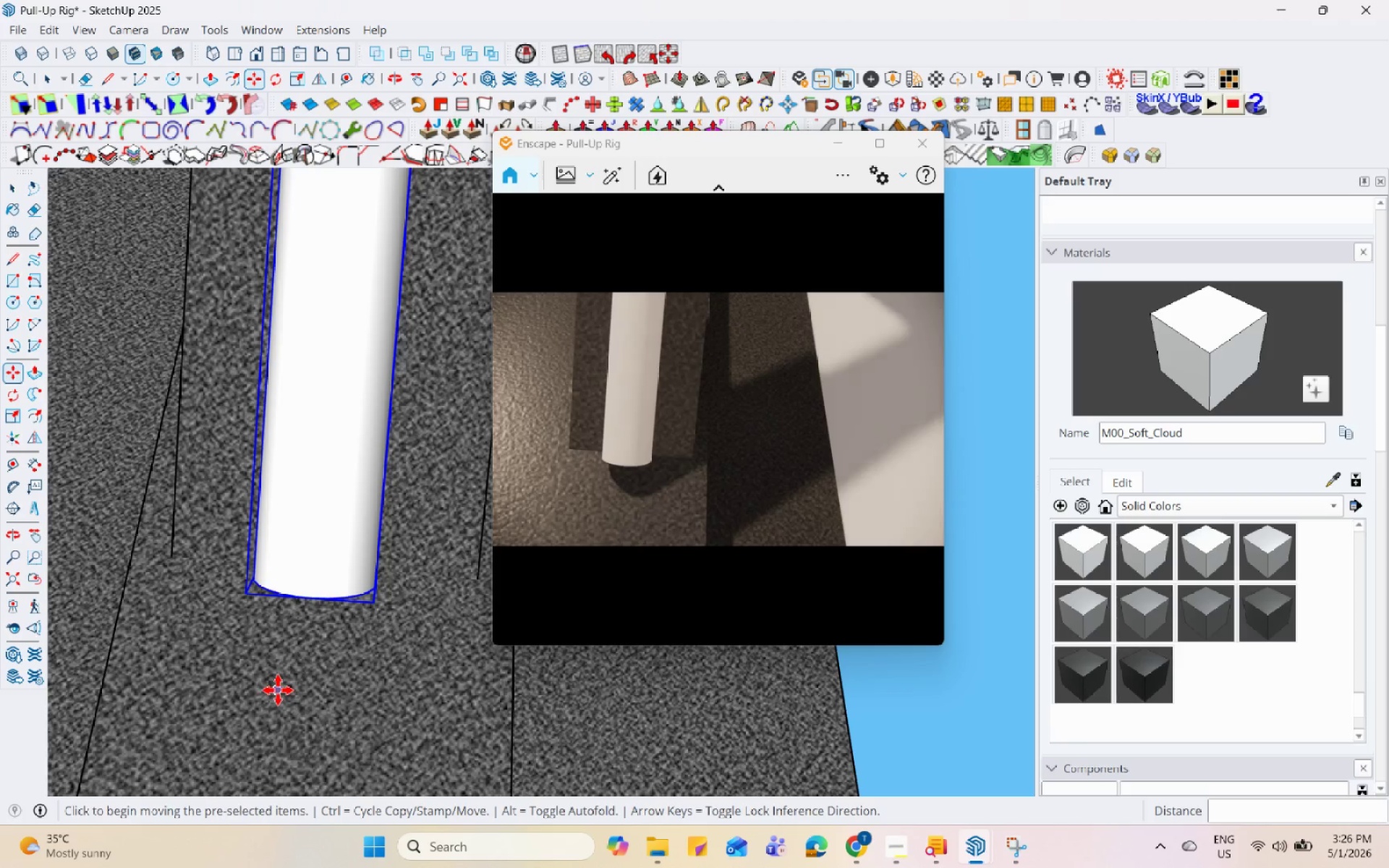 
left_click([304, 685])
 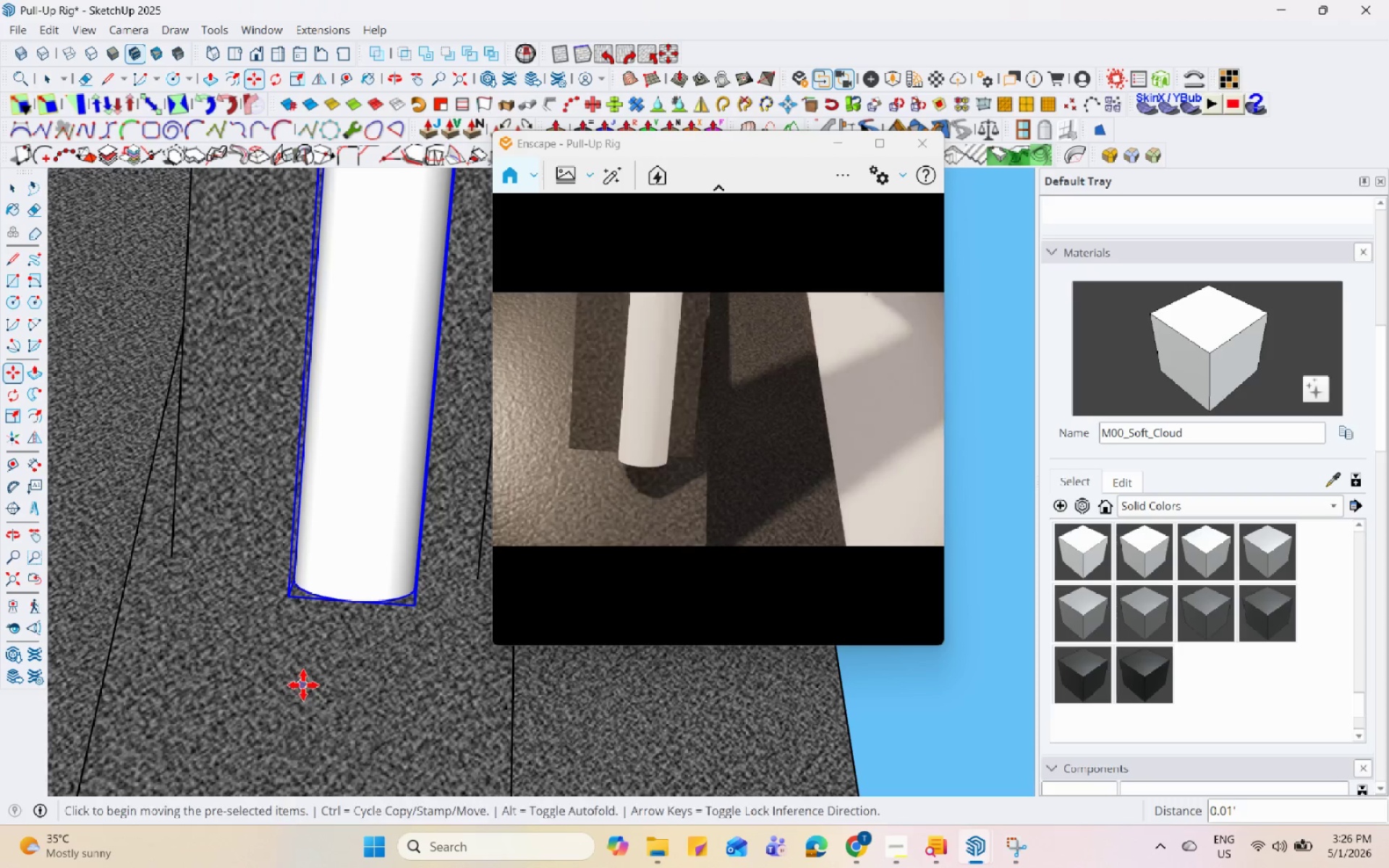 
key(Space)
 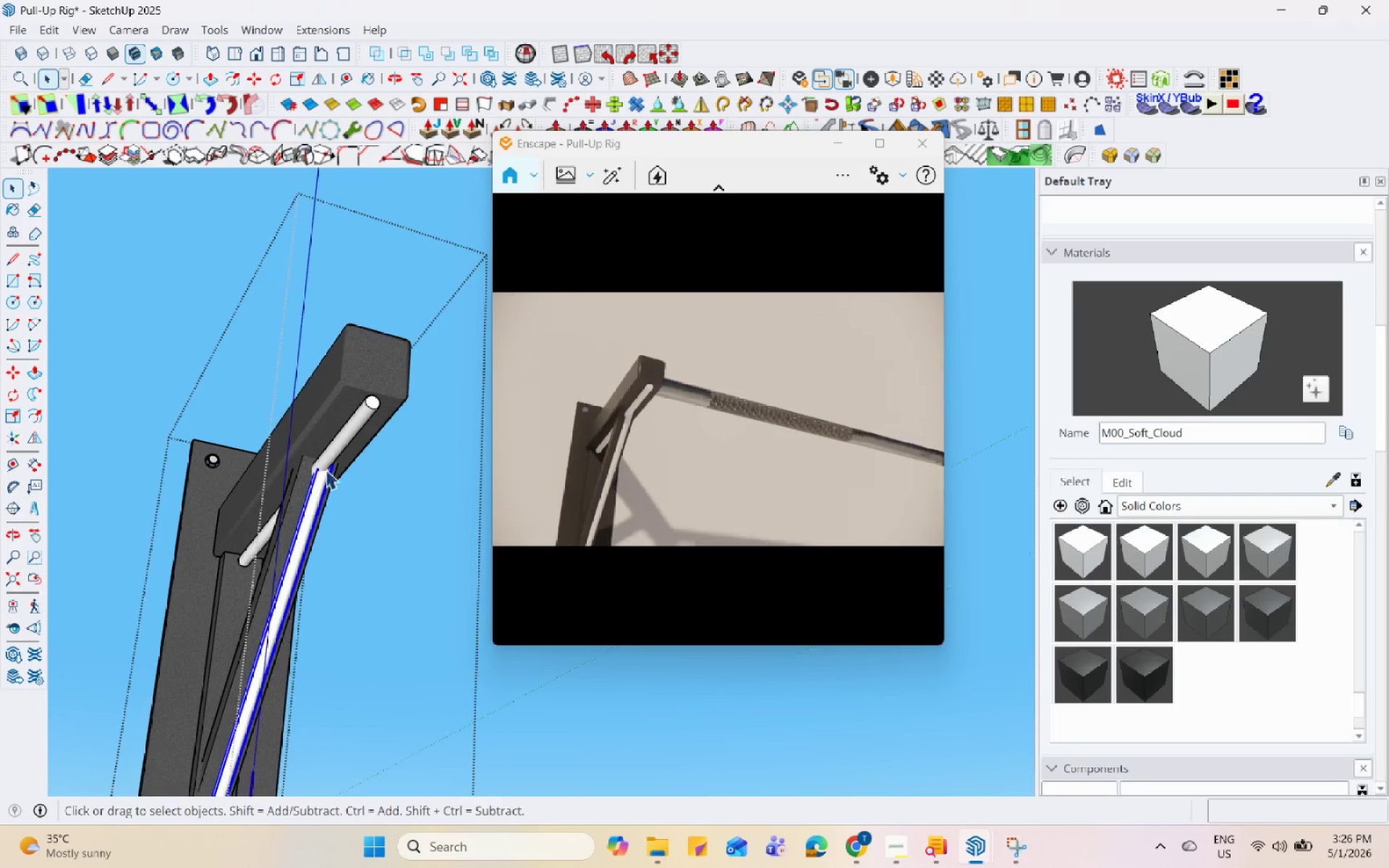 
key(Escape)
 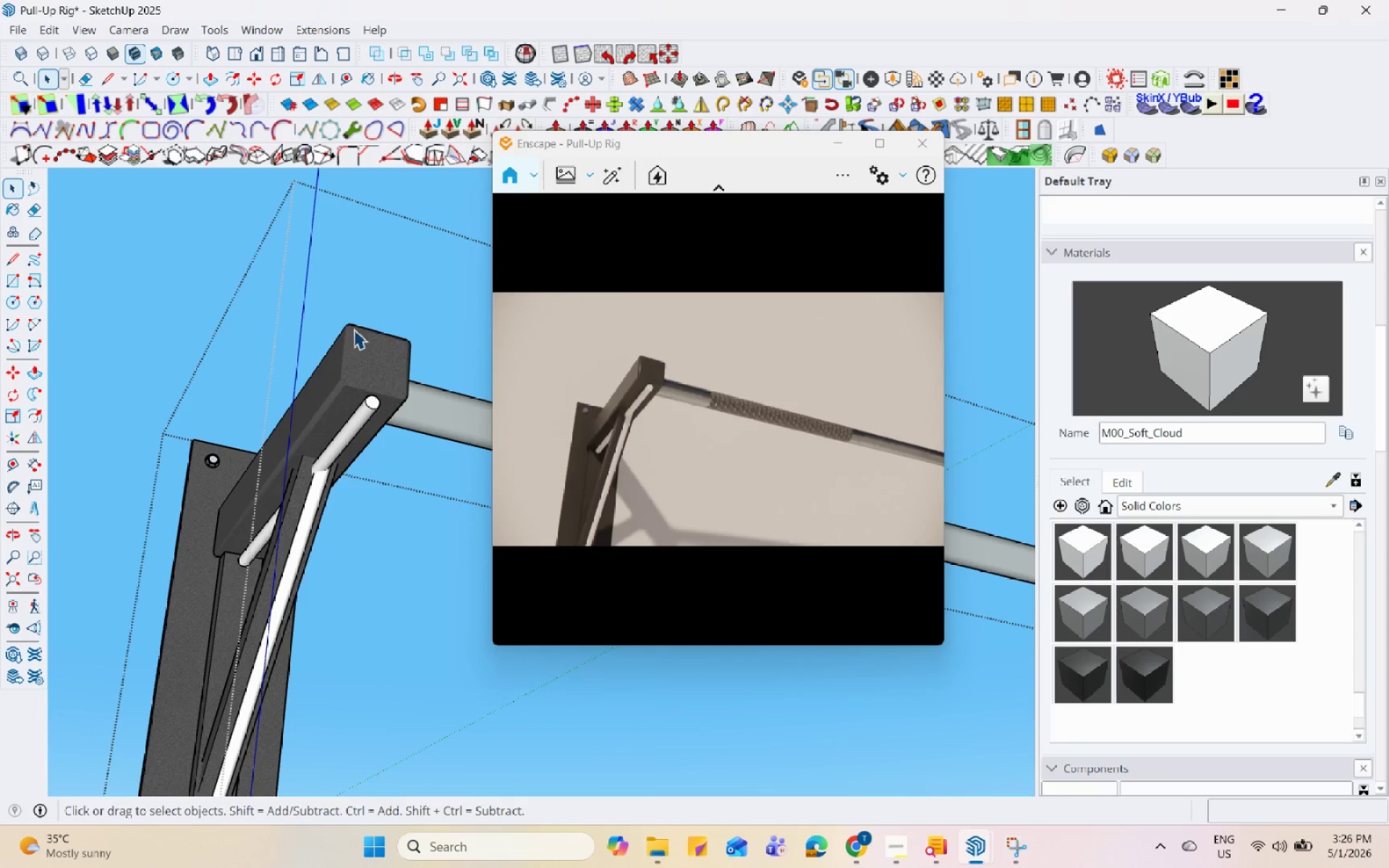 
key(Escape)
 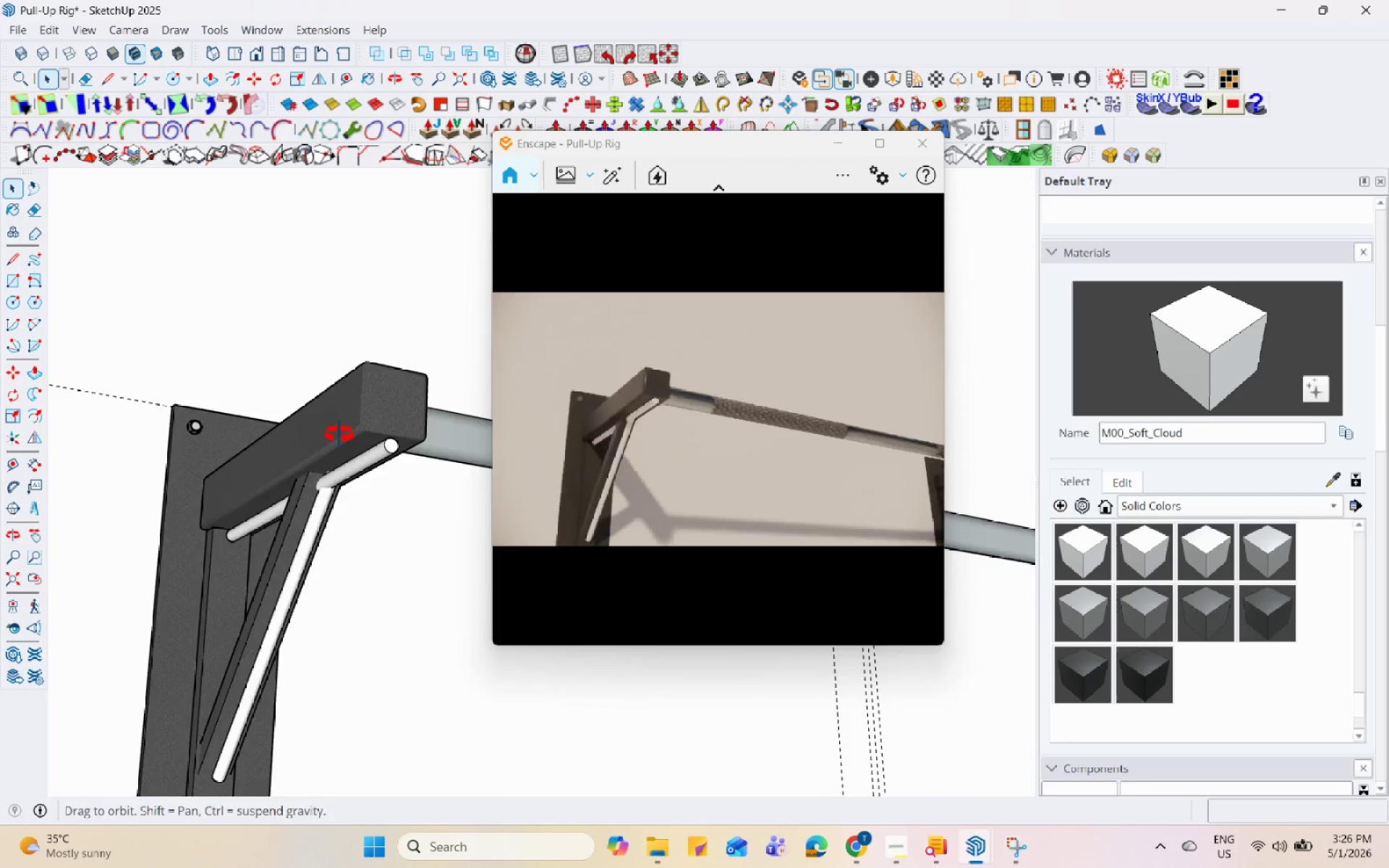 
scroll: coordinate [263, 430], scroll_direction: down, amount: 28.0
 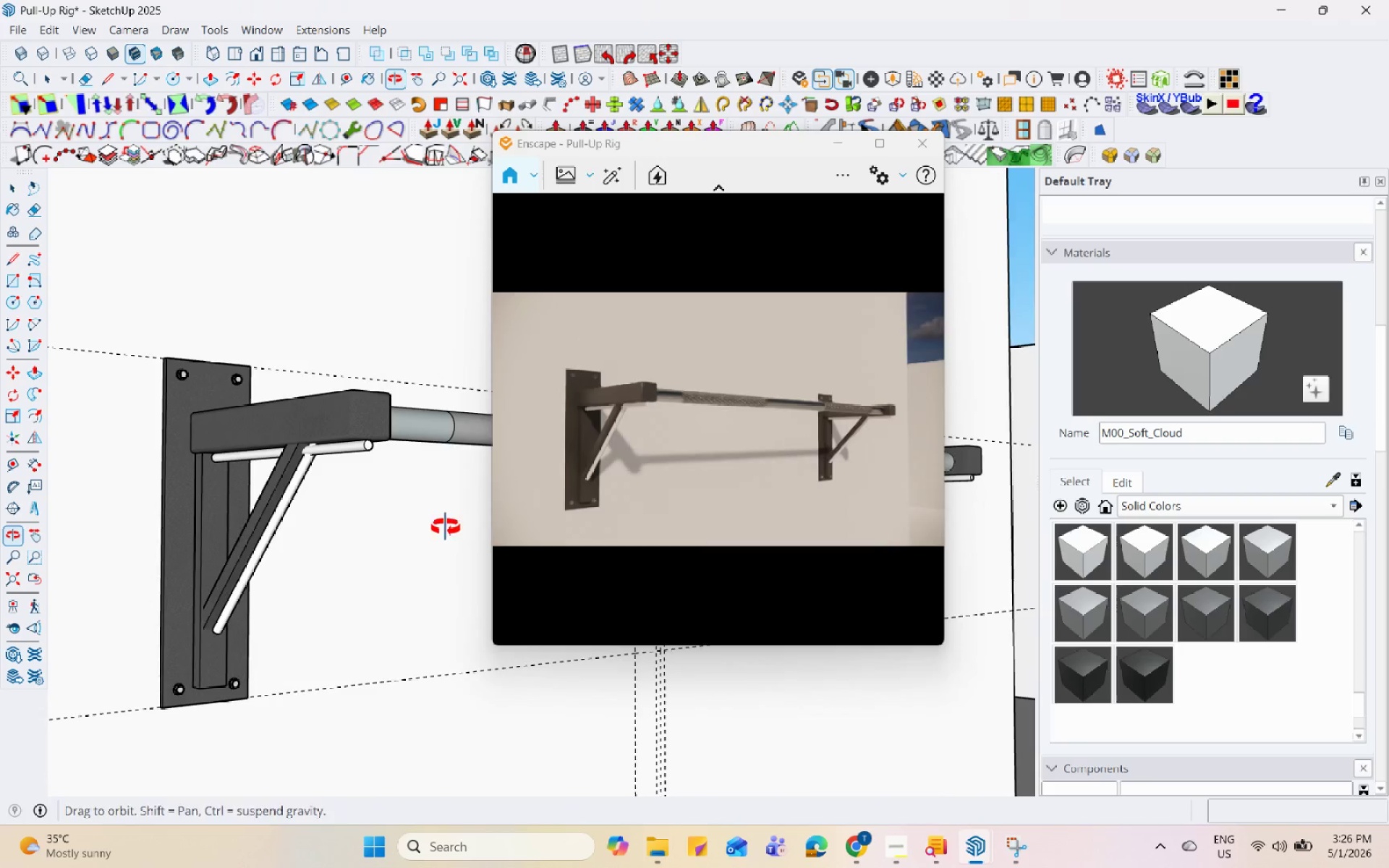 
scroll: coordinate [294, 500], scroll_direction: up, amount: 13.0
 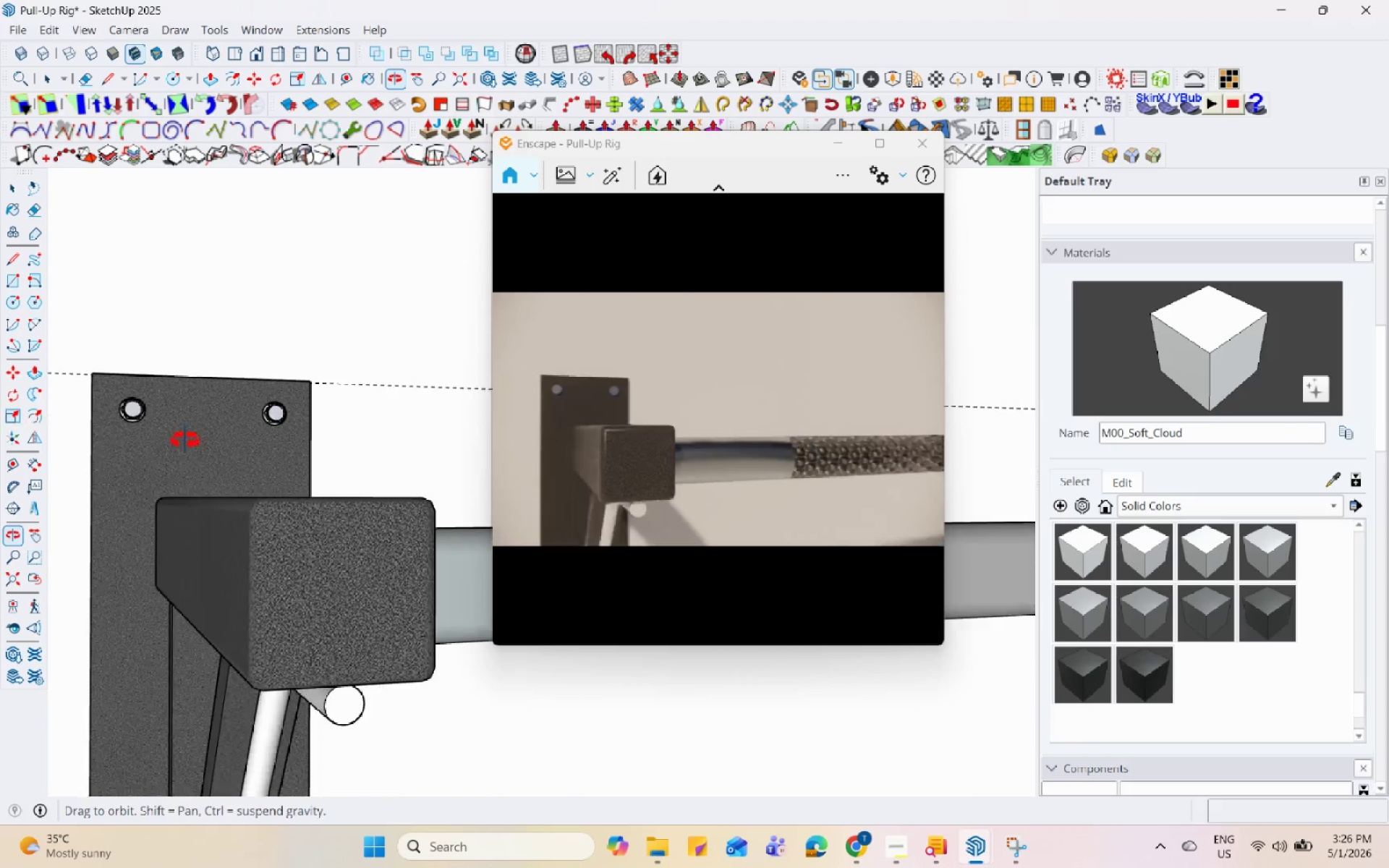 
scroll: coordinate [136, 461], scroll_direction: down, amount: 7.0
 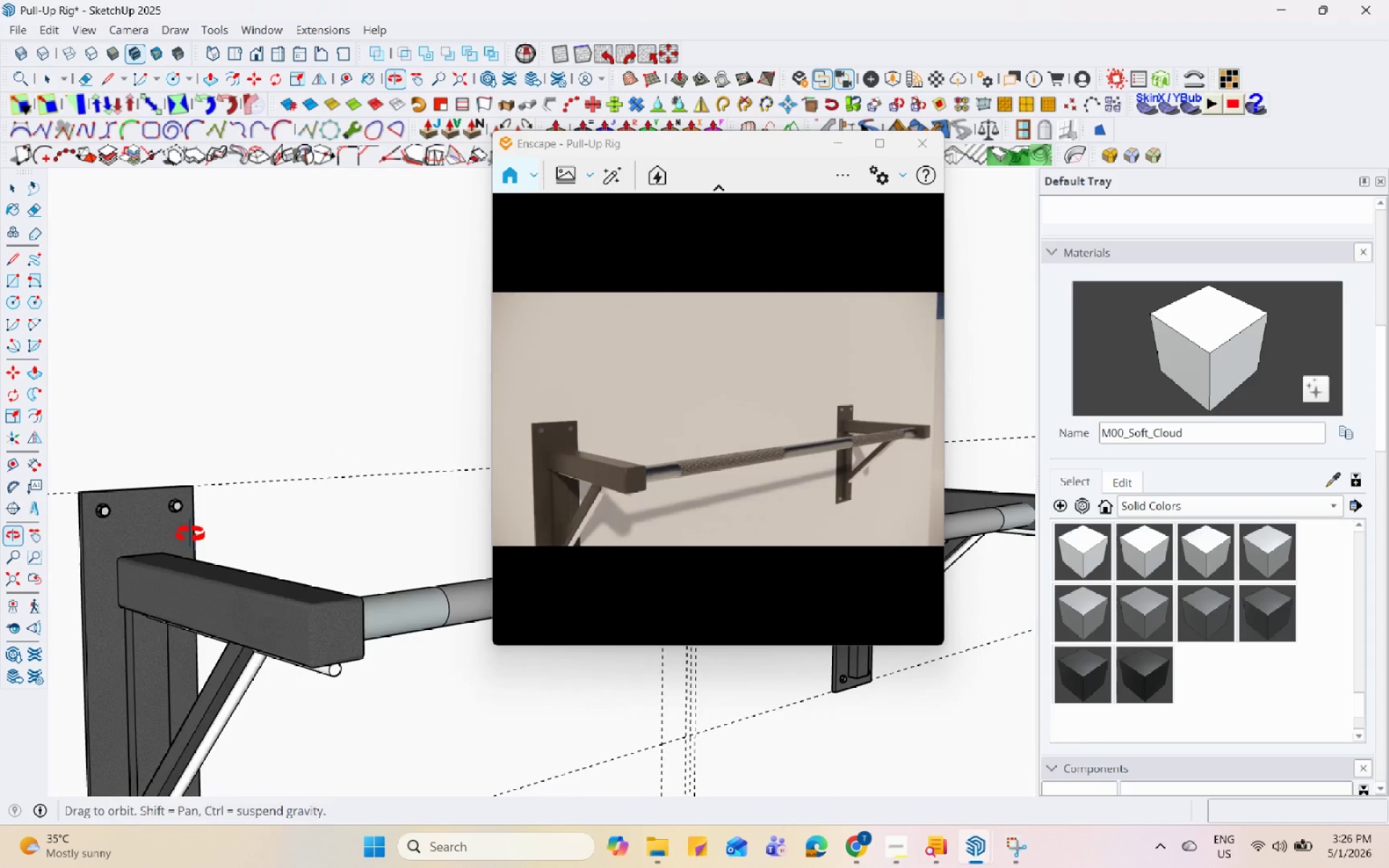 
scroll: coordinate [215, 589], scroll_direction: up, amount: 14.0
 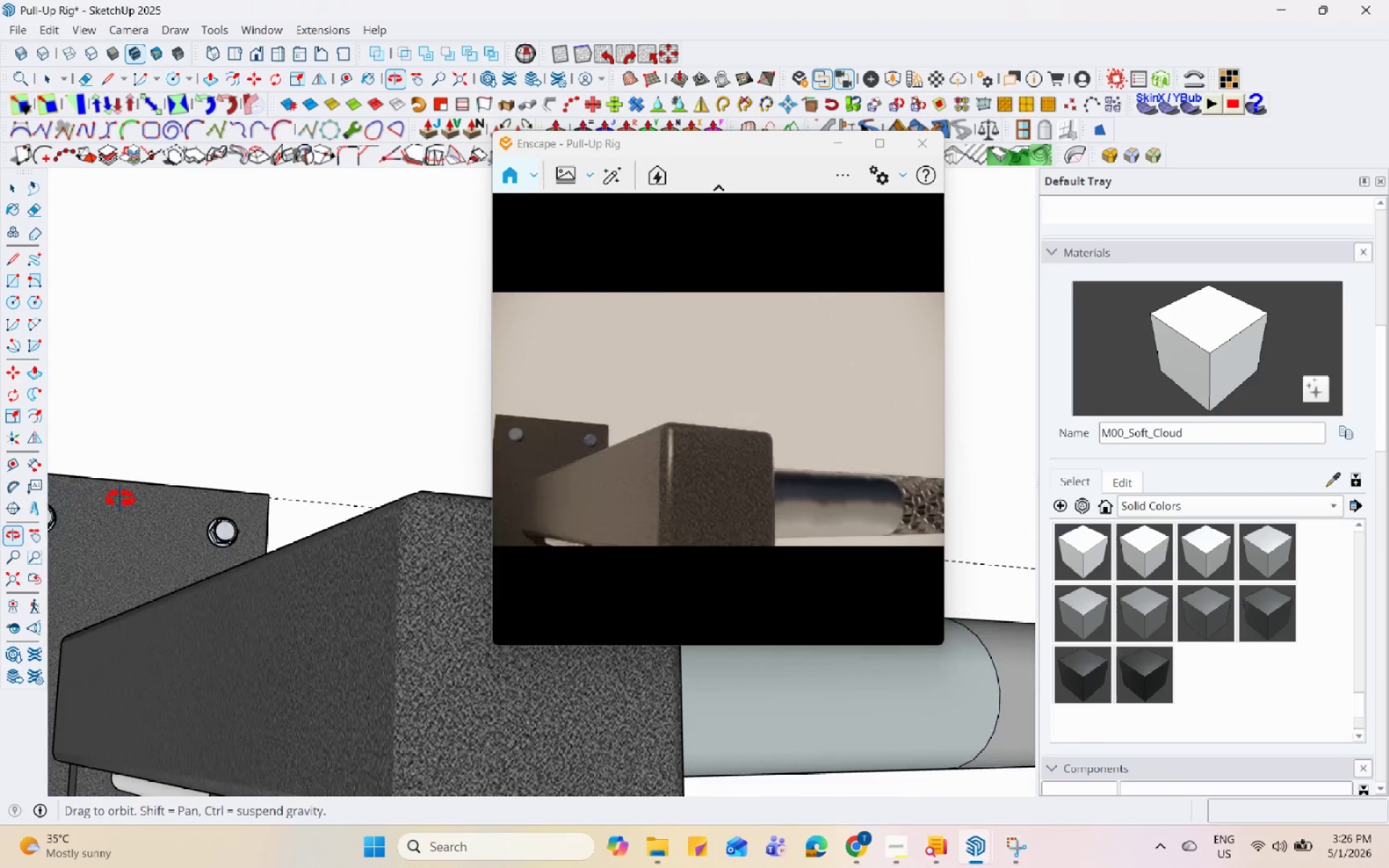 
scroll: coordinate [267, 435], scroll_direction: down, amount: 15.0
 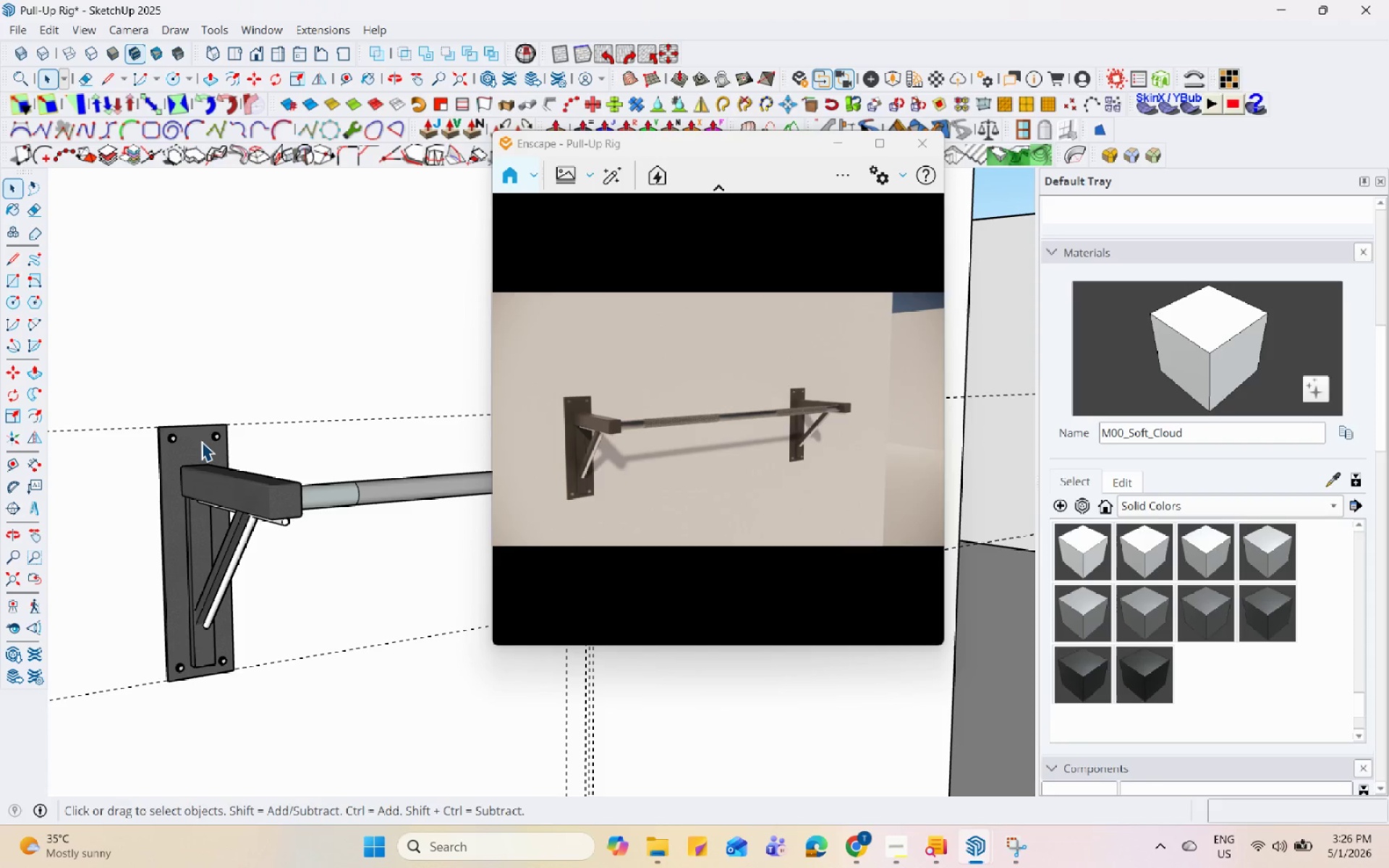 
scroll: coordinate [235, 496], scroll_direction: up, amount: 6.0
 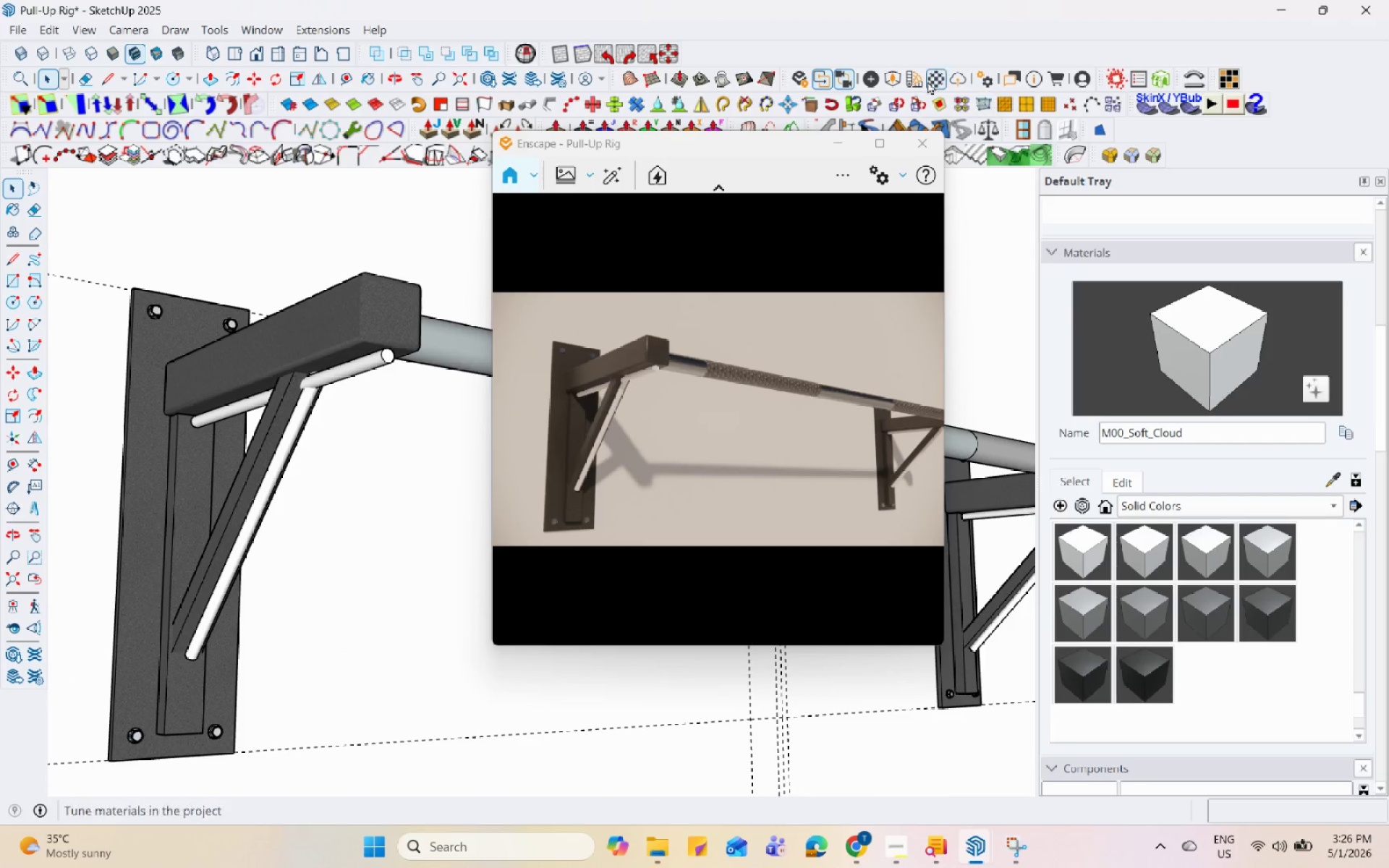 
left_click([936, 76])
 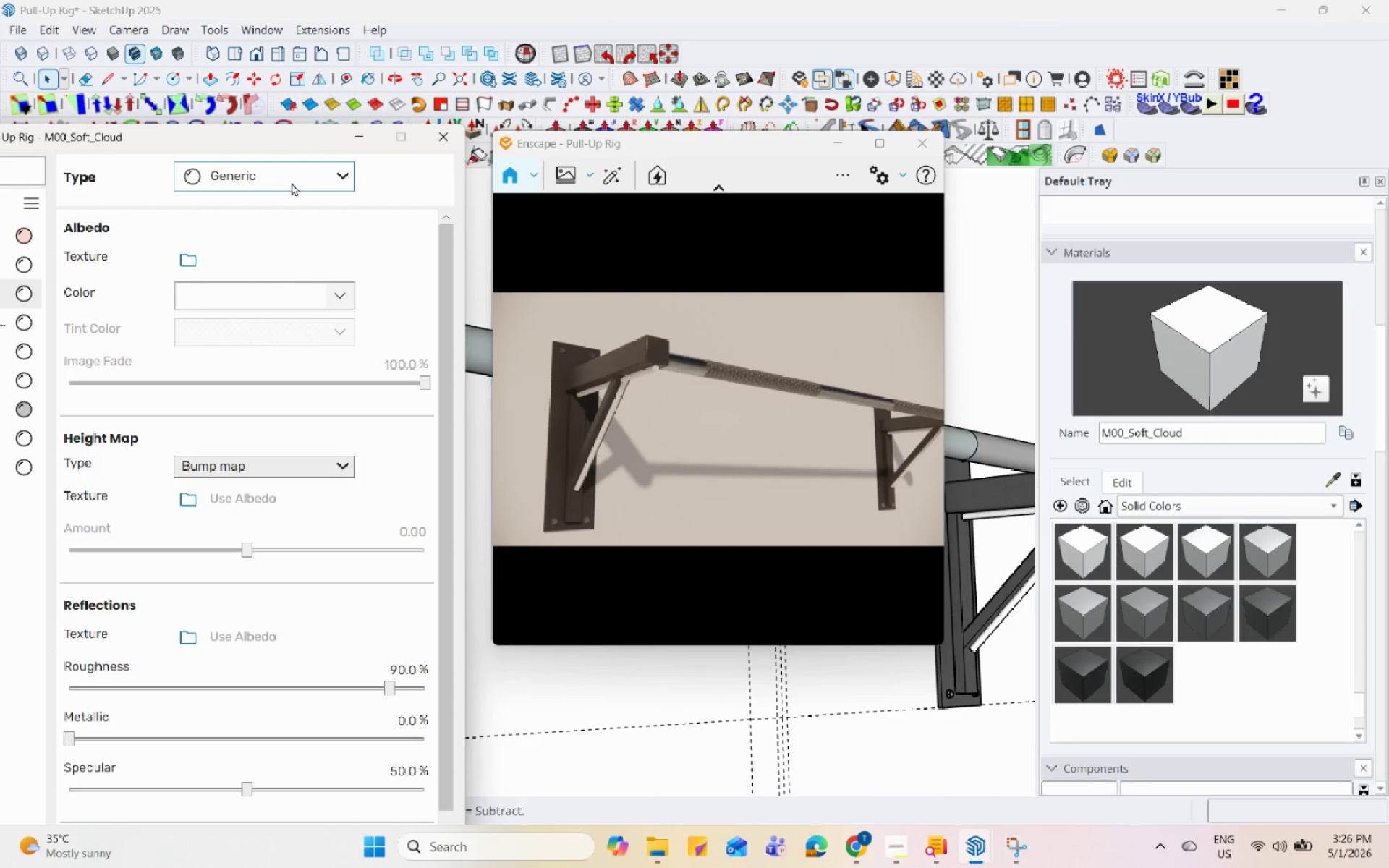 
left_click([292, 182])
 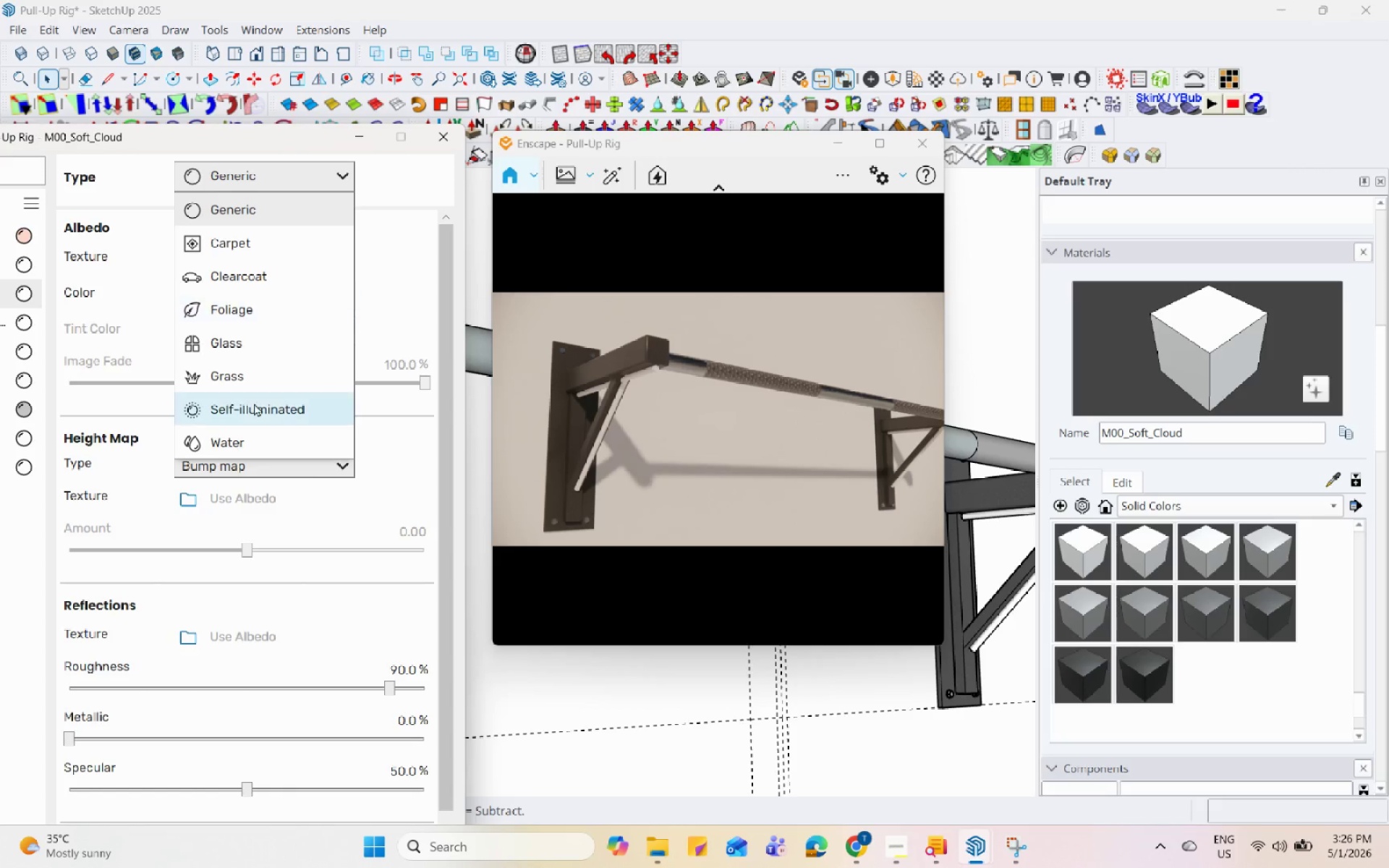 
left_click([265, 414])
 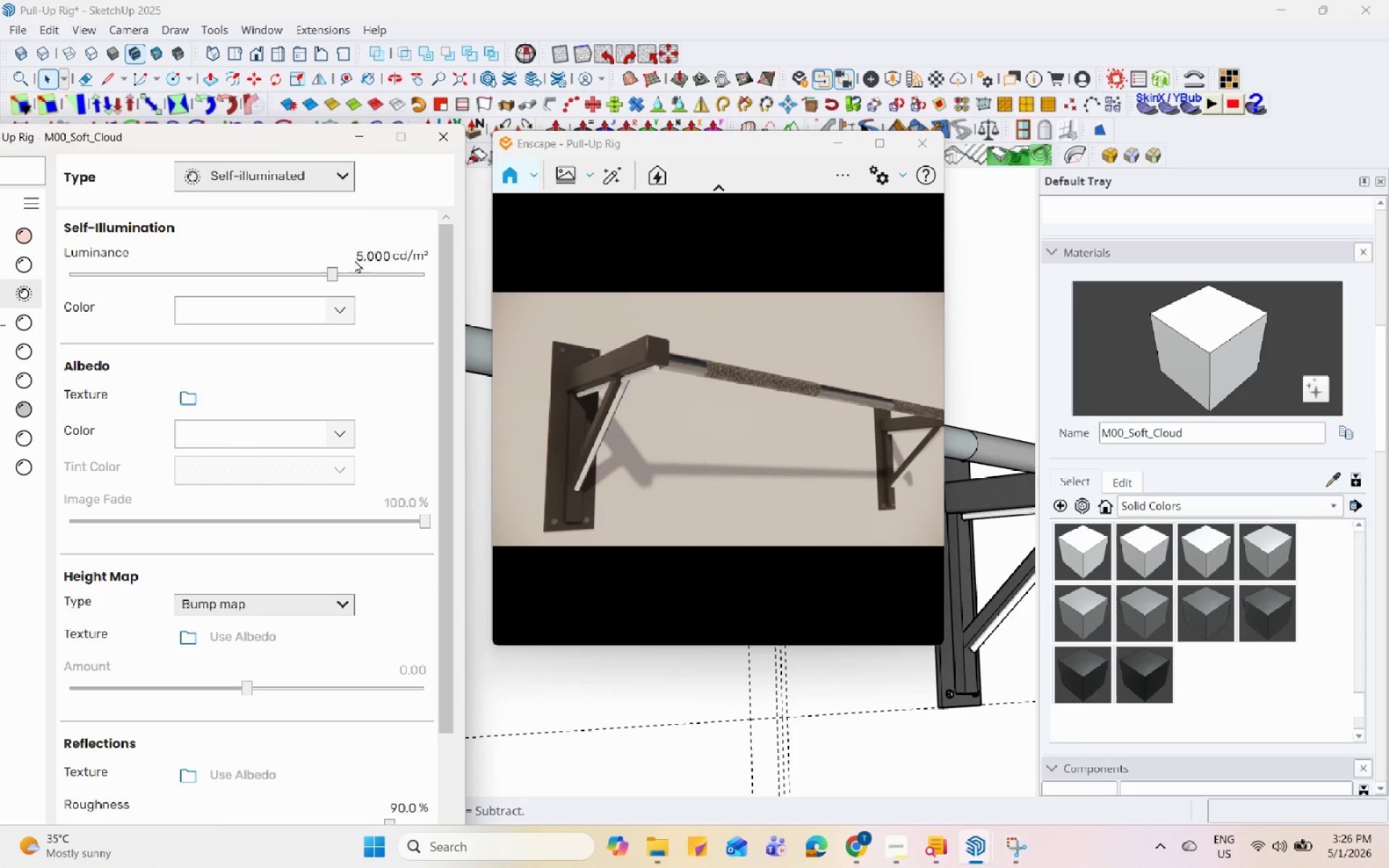 
left_click([360, 135])
 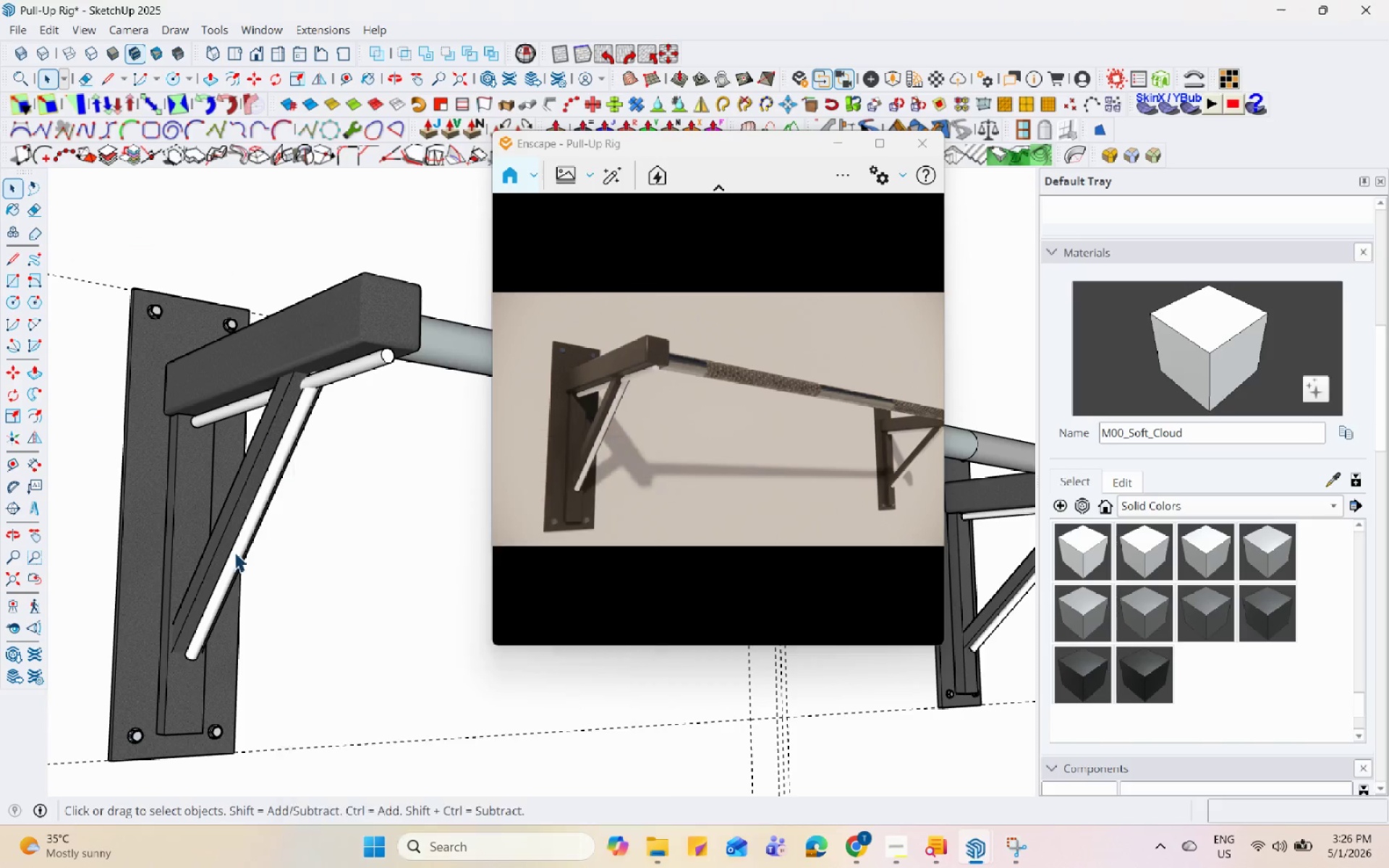 
scroll: coordinate [236, 501], scroll_direction: down, amount: 8.0
 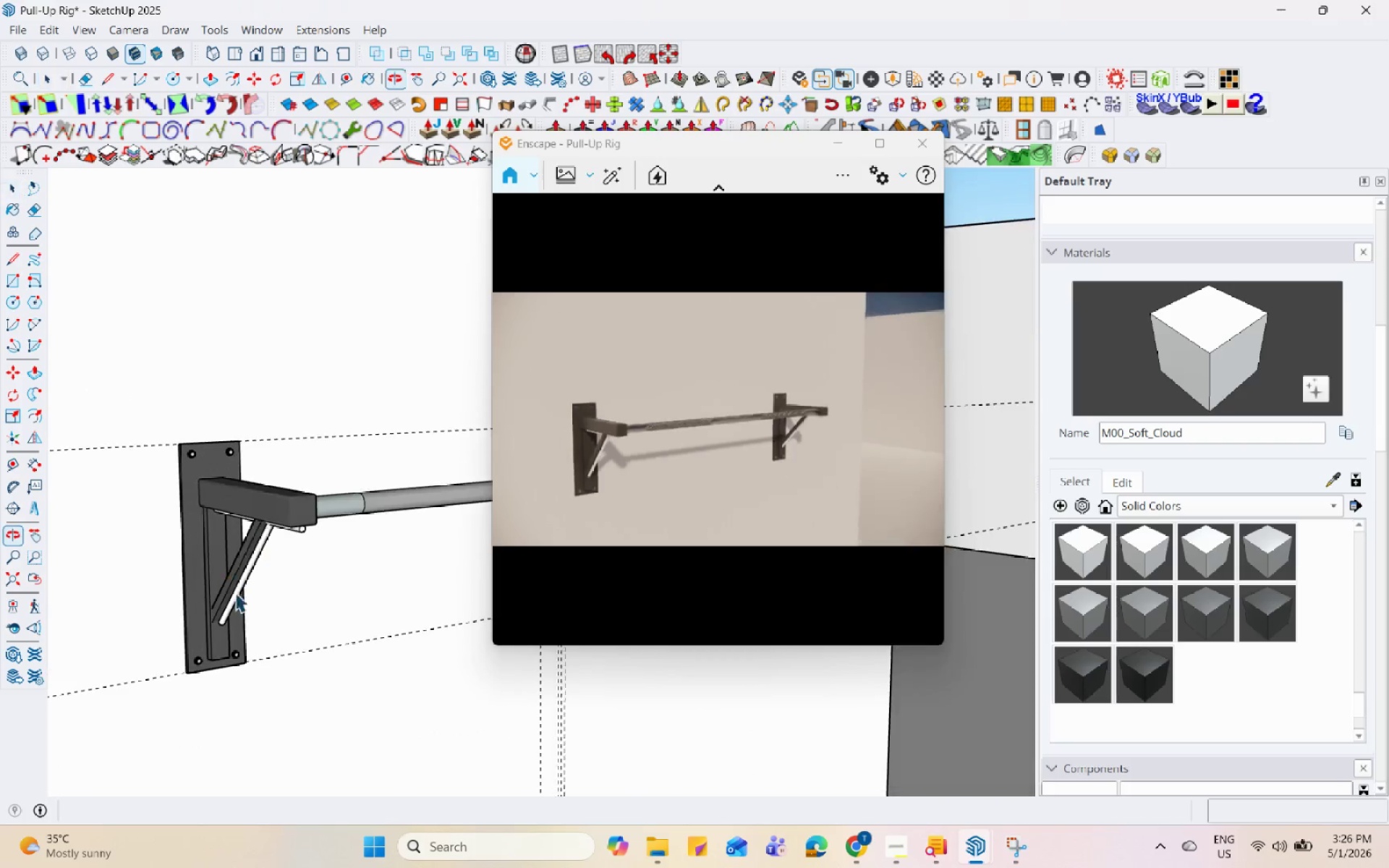 
left_click([277, 435])
 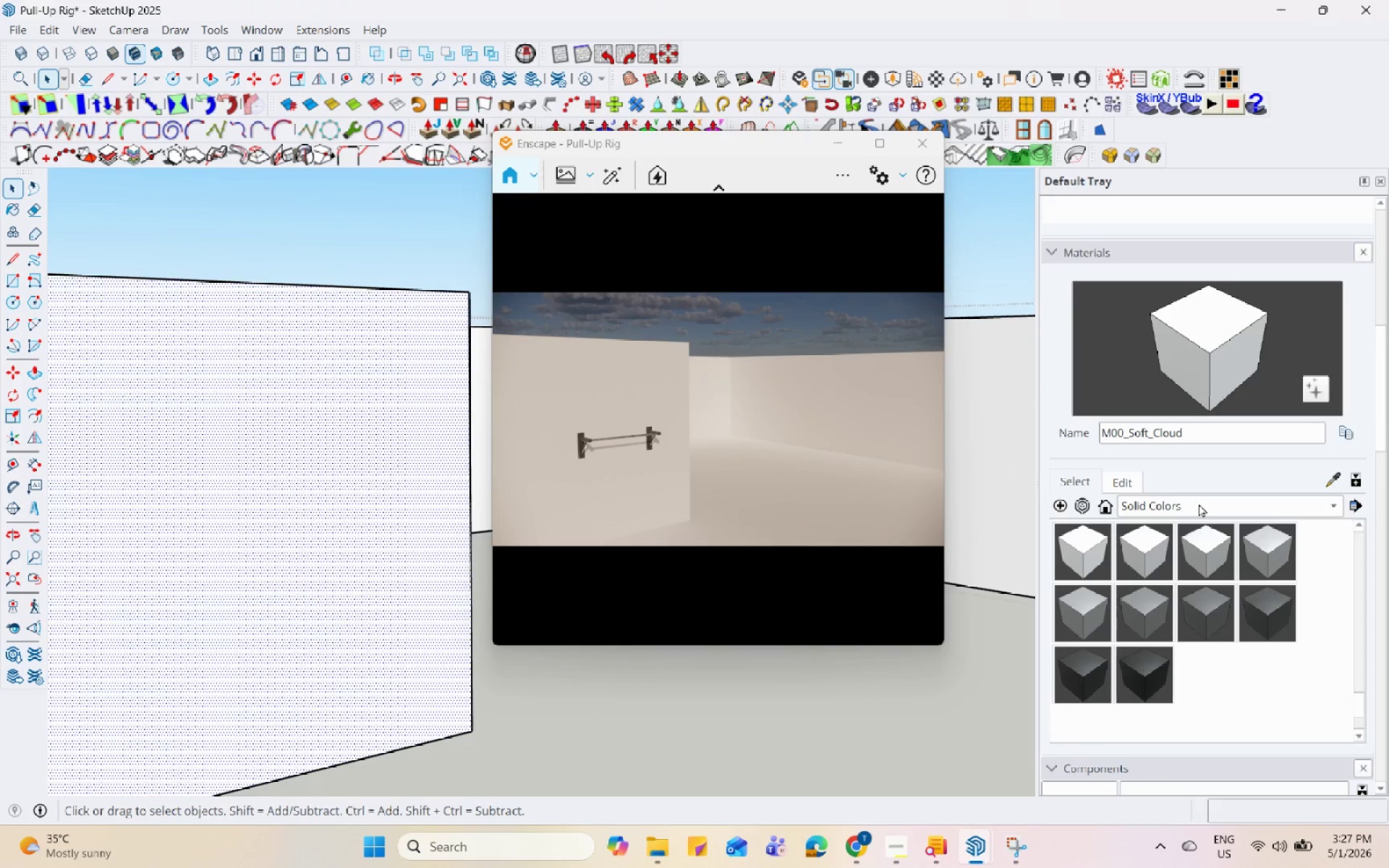 
scroll: coordinate [197, 545], scroll_direction: down, amount: 14.0
 